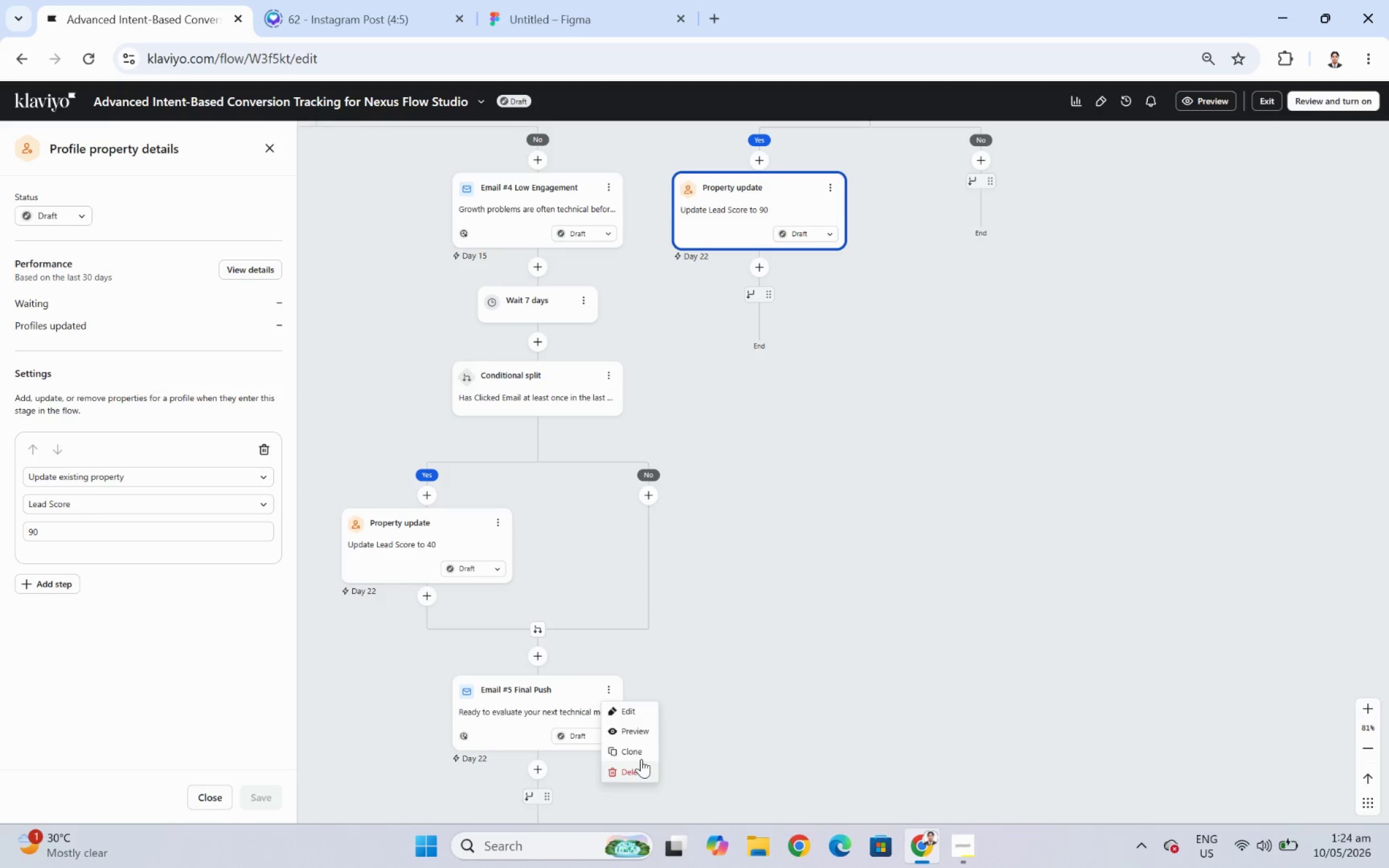 
left_click([641, 751])
 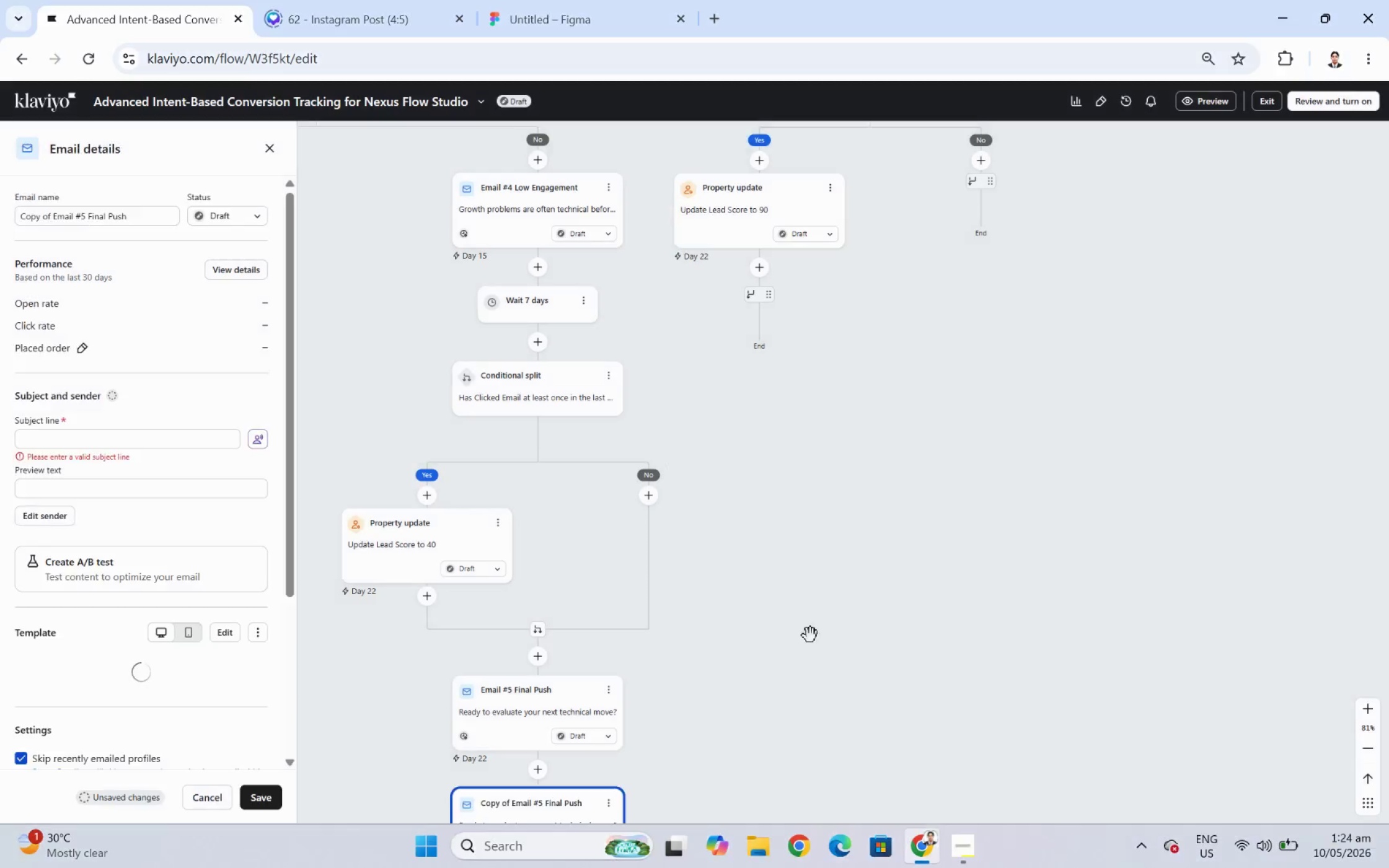 
wait(5.9)
 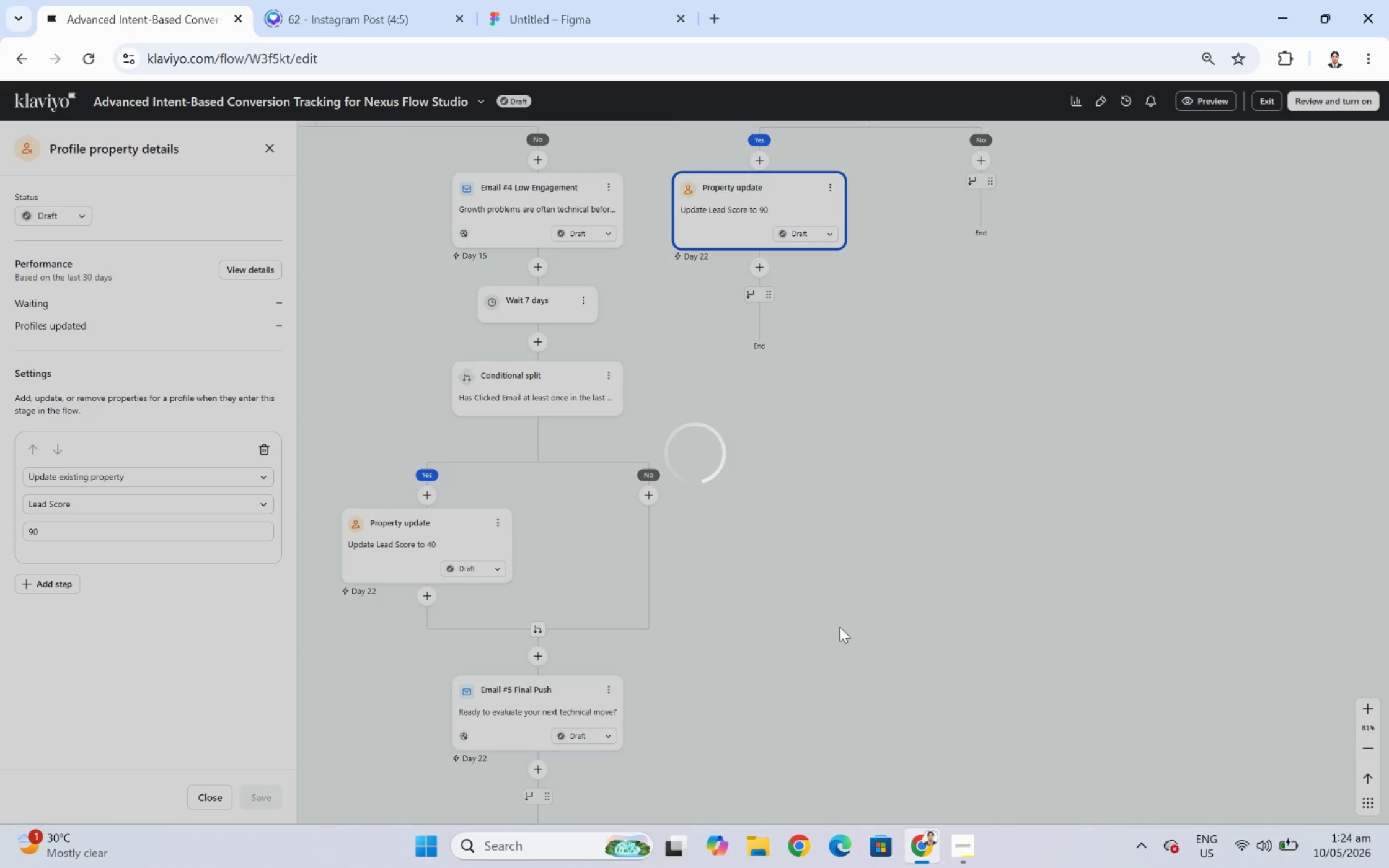 
left_click_drag(start_coordinate=[536, 809], to_coordinate=[780, 271])
 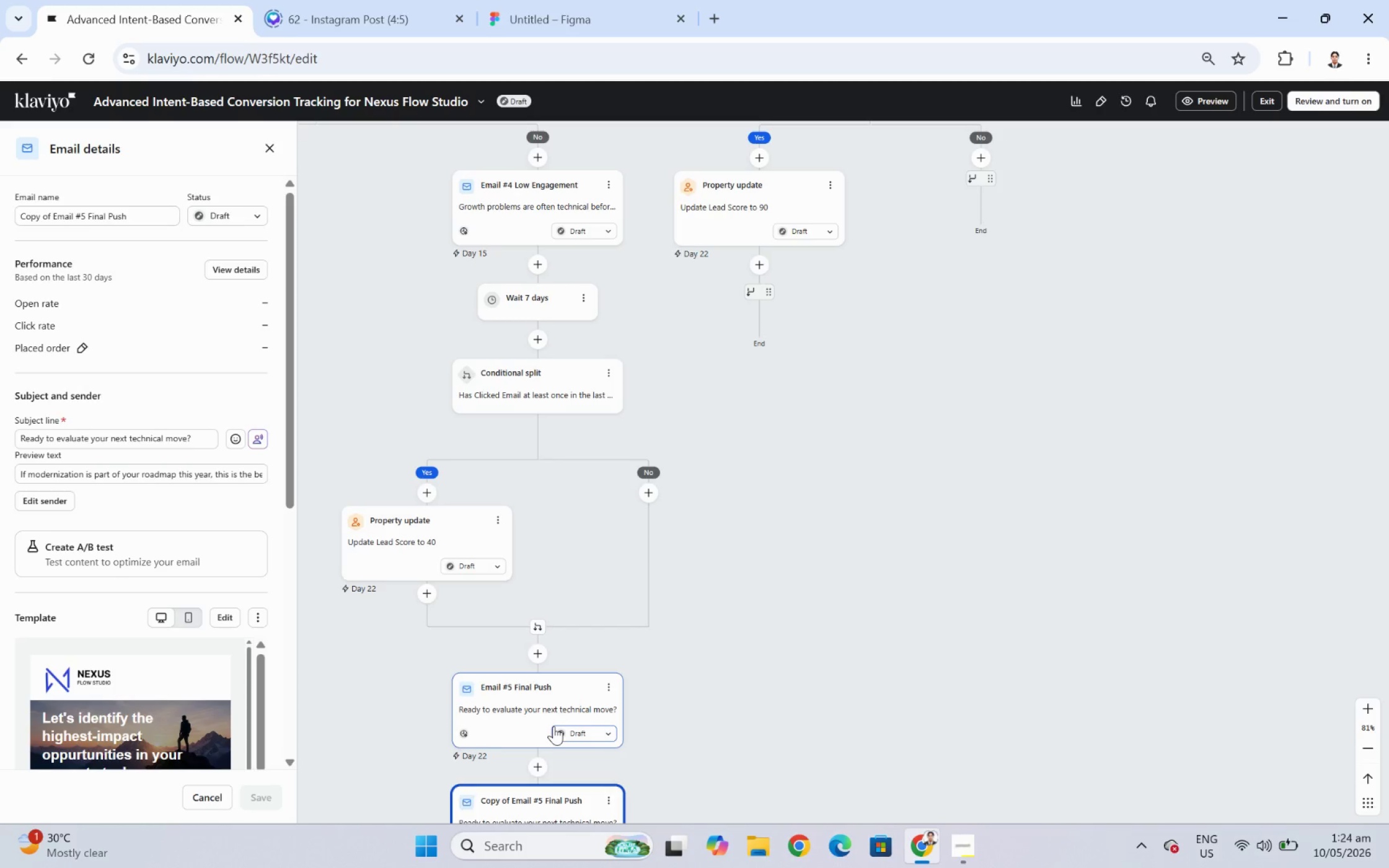 
left_click_drag(start_coordinate=[513, 805], to_coordinate=[771, 287])
 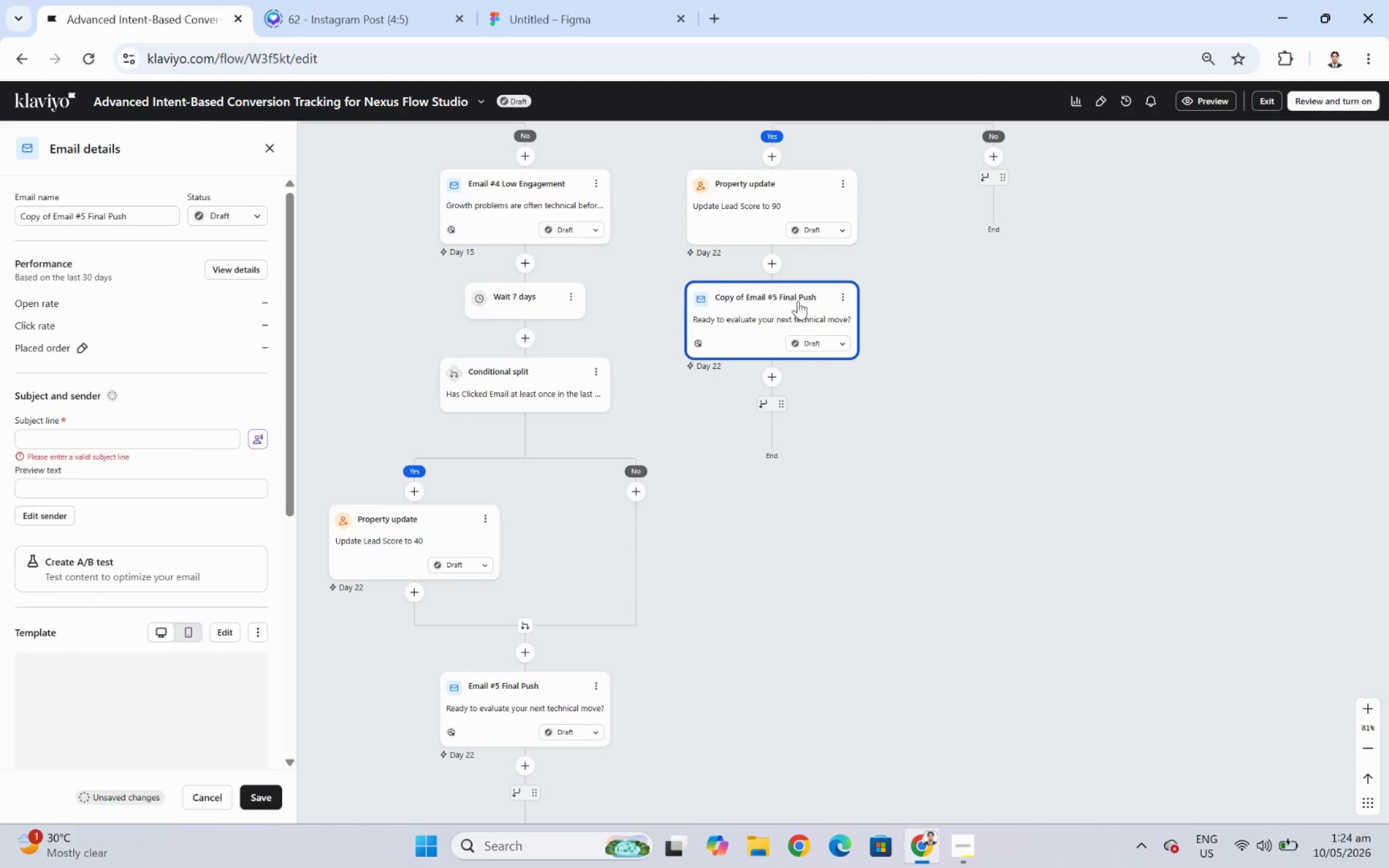 
left_click([814, 304])
 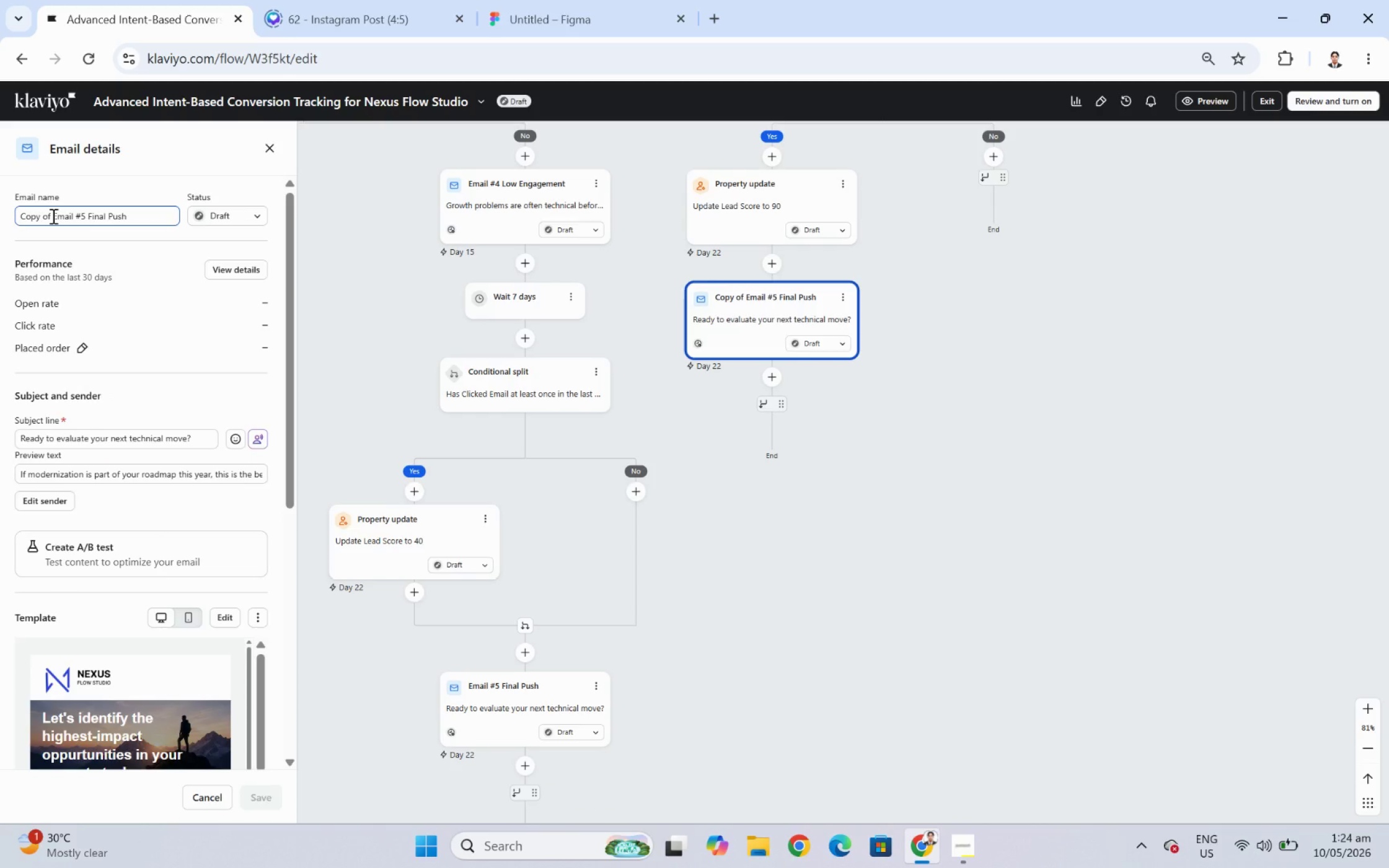 
left_click_drag(start_coordinate=[53, 216], to_coordinate=[0, 245])
 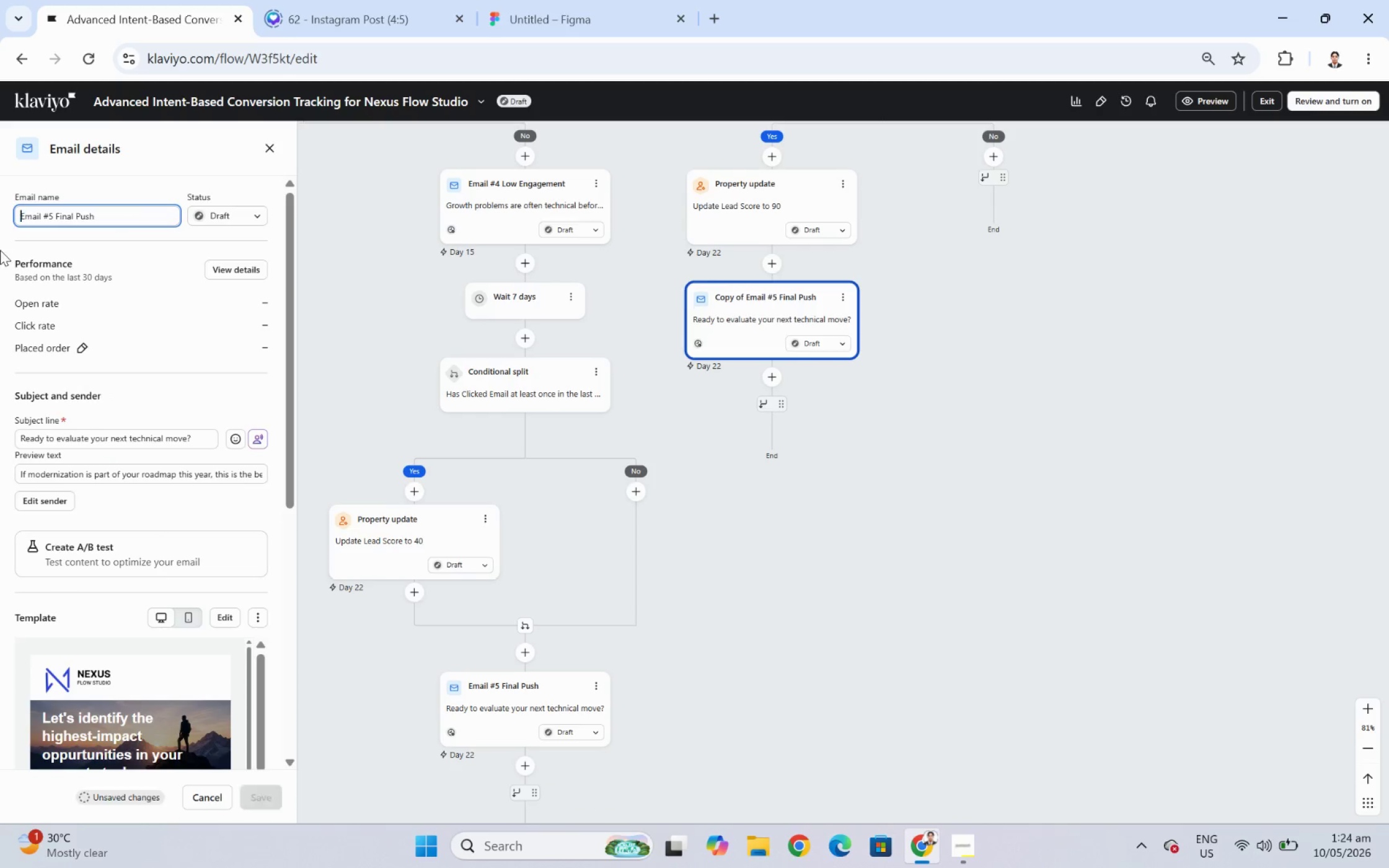 
key(Backspace)
 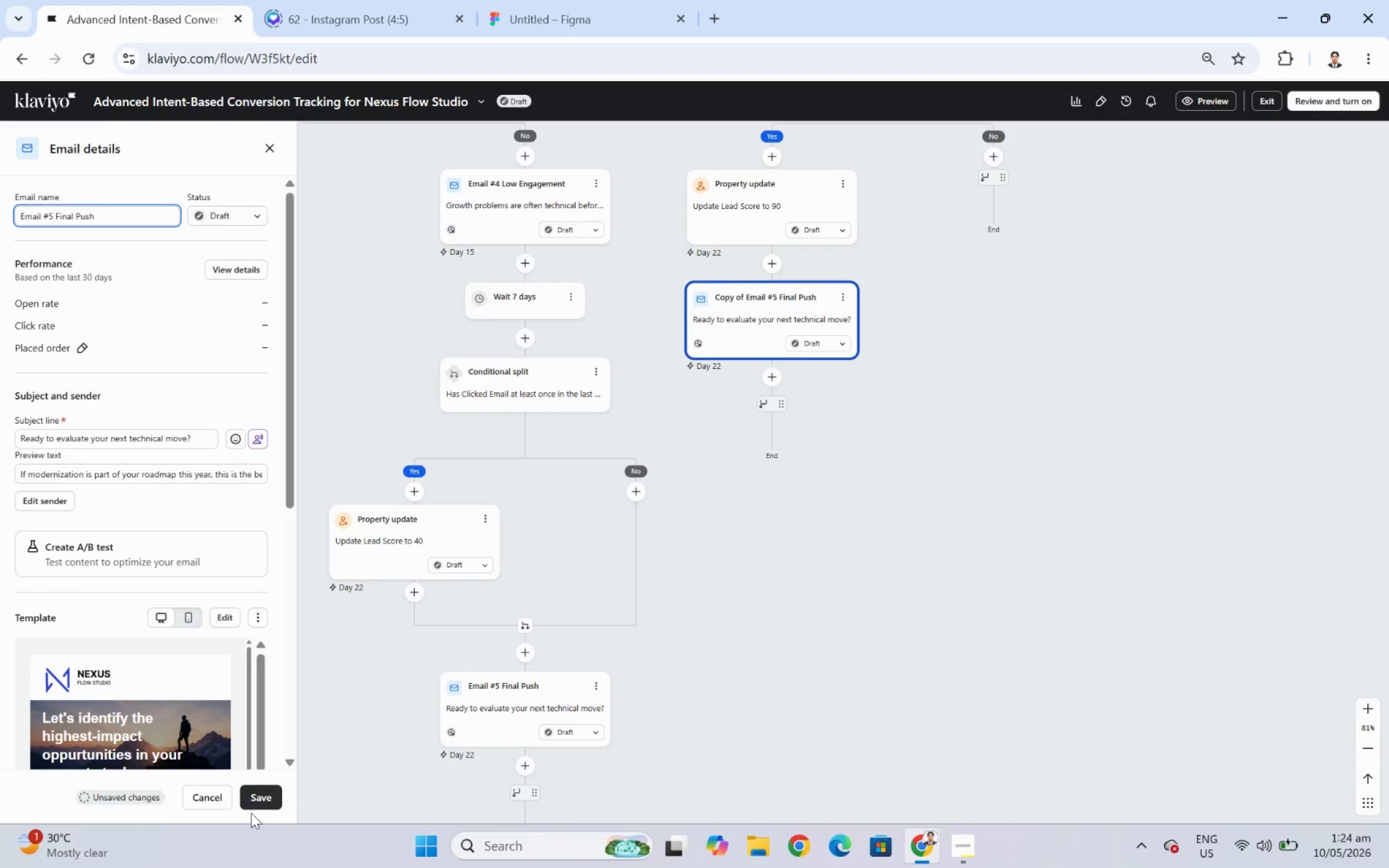 
left_click([269, 794])
 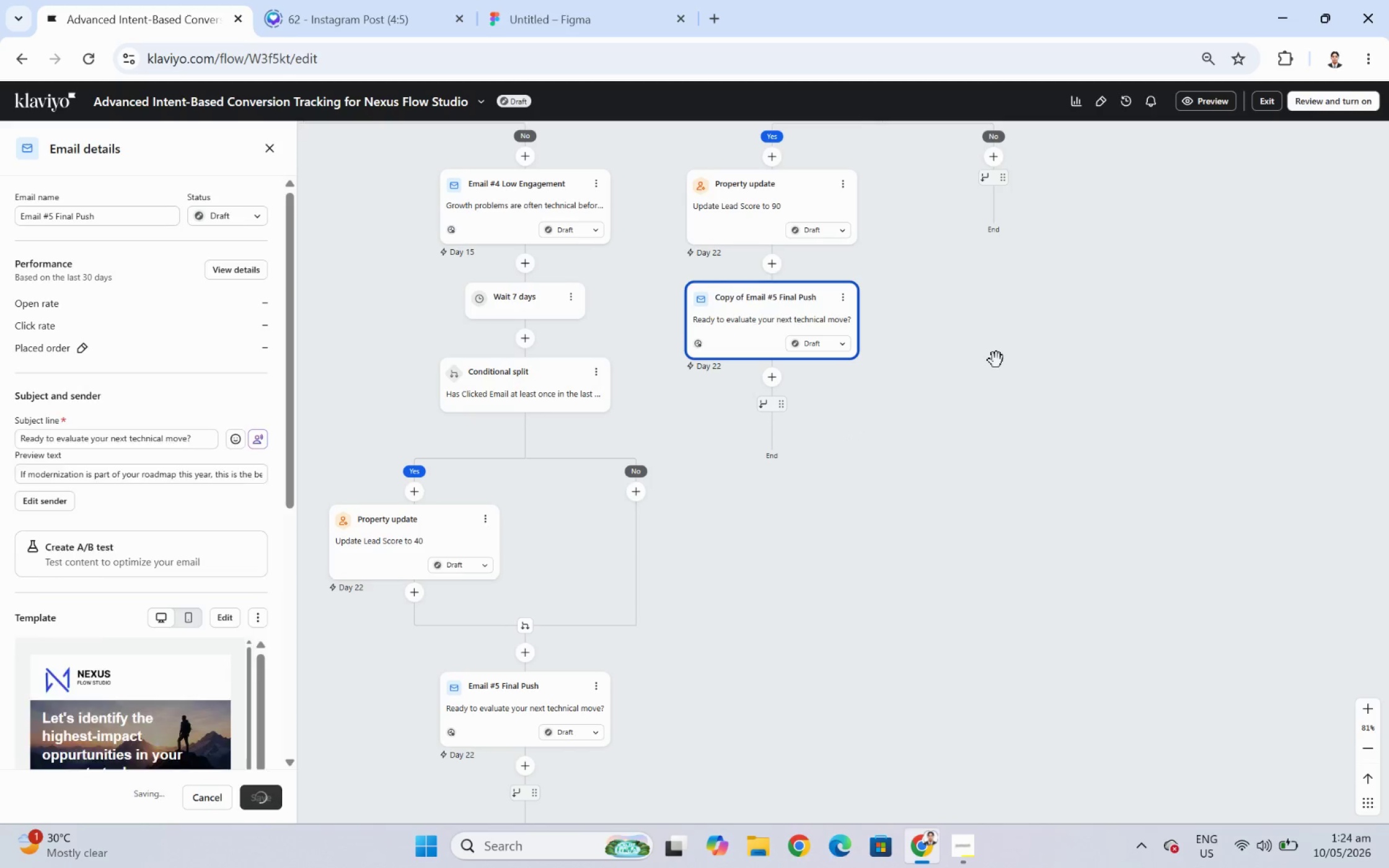 
left_click_drag(start_coordinate=[994, 302], to_coordinate=[1065, 507])
 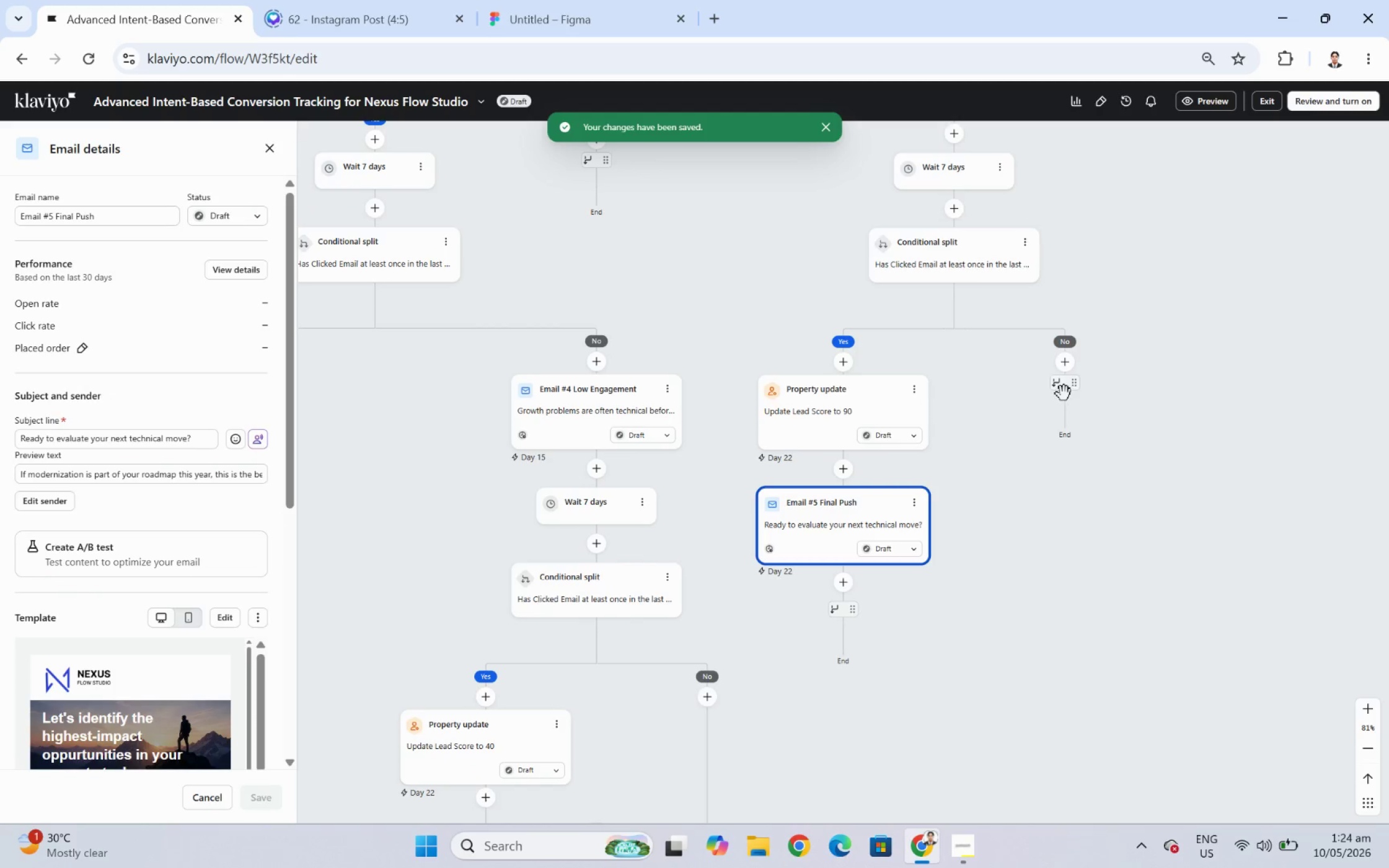 
left_click_drag(start_coordinate=[1063, 380], to_coordinate=[830, 487])
 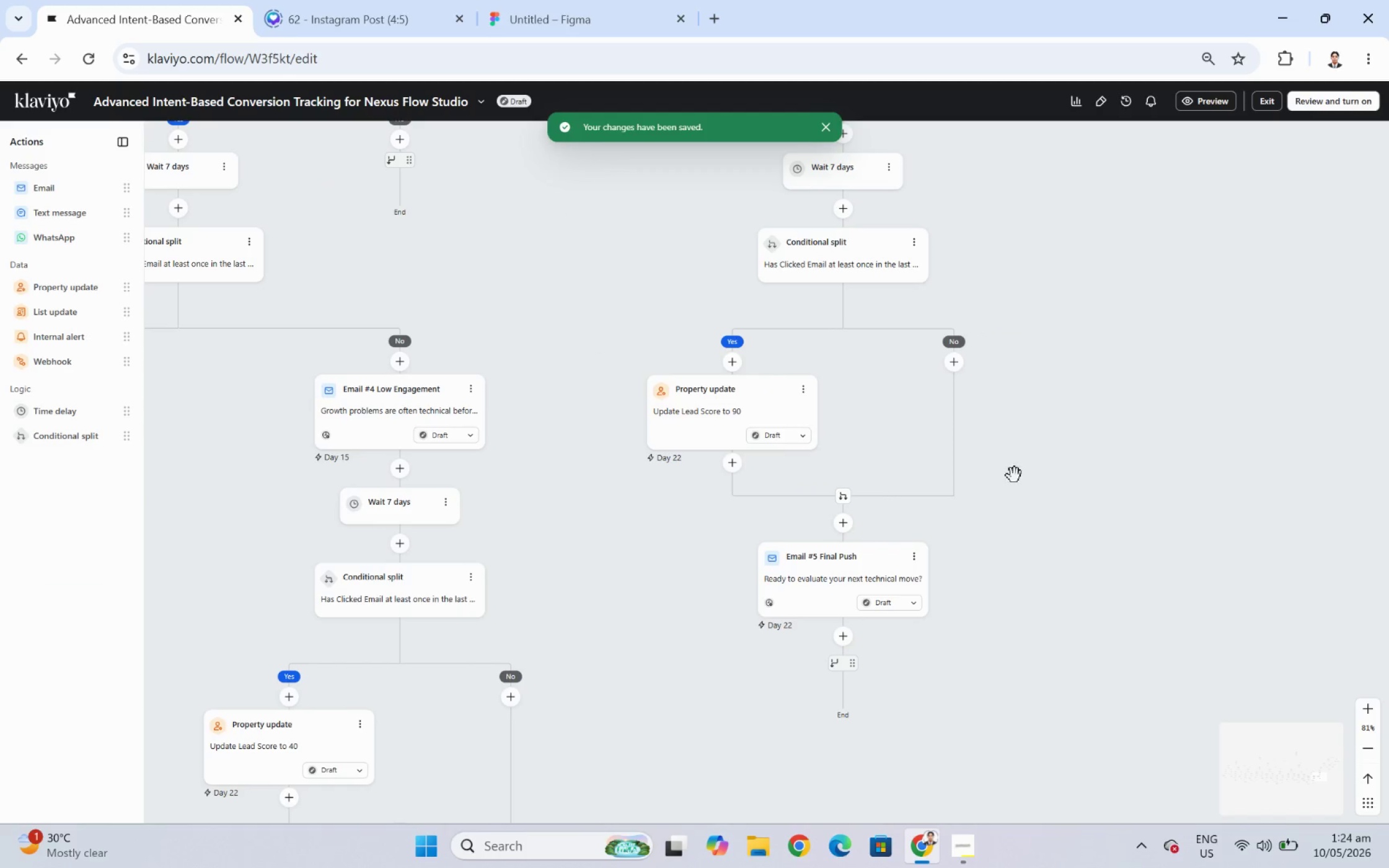 
left_click_drag(start_coordinate=[1056, 638], to_coordinate=[1089, 670])
 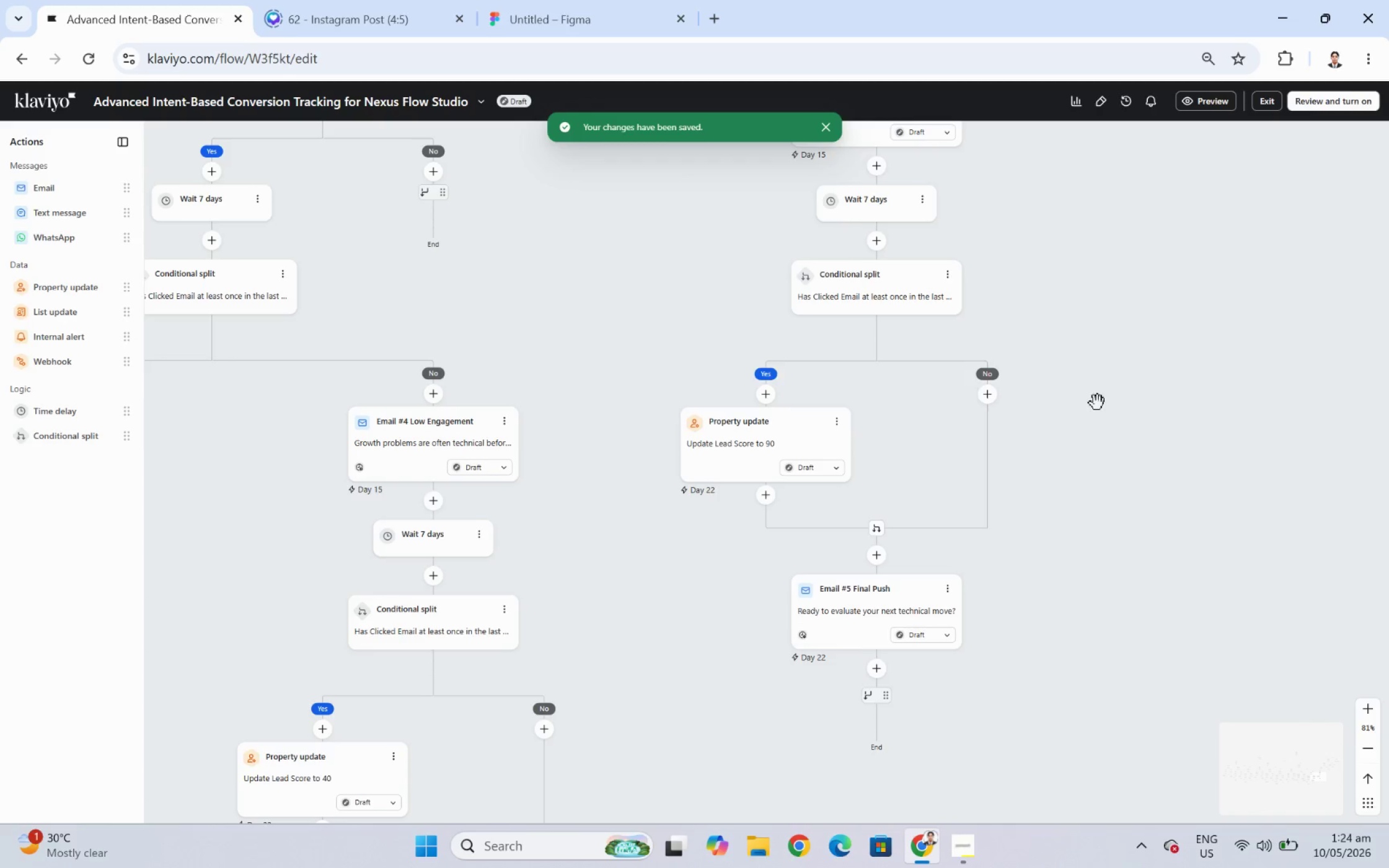 
left_click_drag(start_coordinate=[1096, 395], to_coordinate=[1085, 498])
 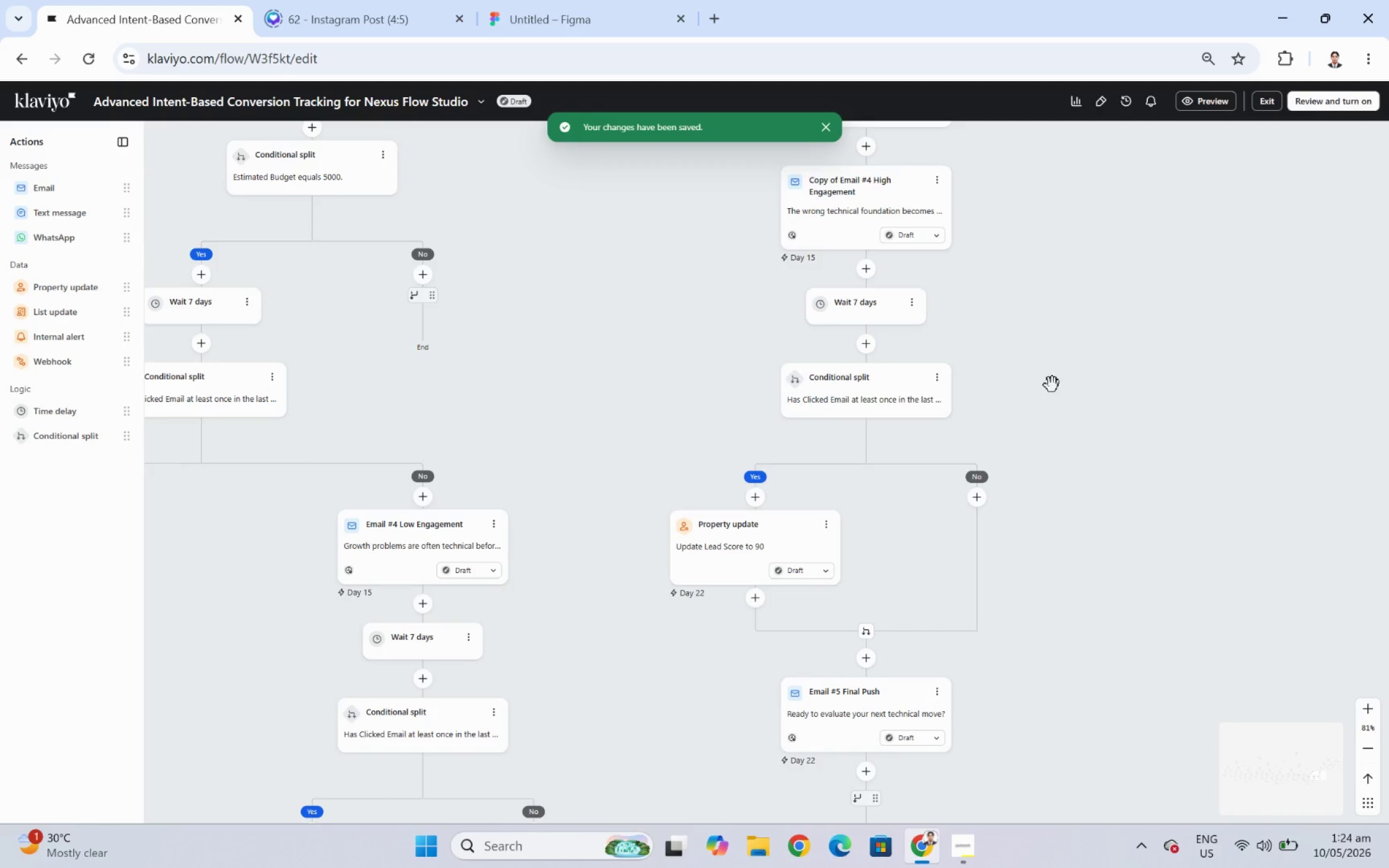 
scroll: coordinate [1087, 572], scroll_direction: down, amount: 1.0
 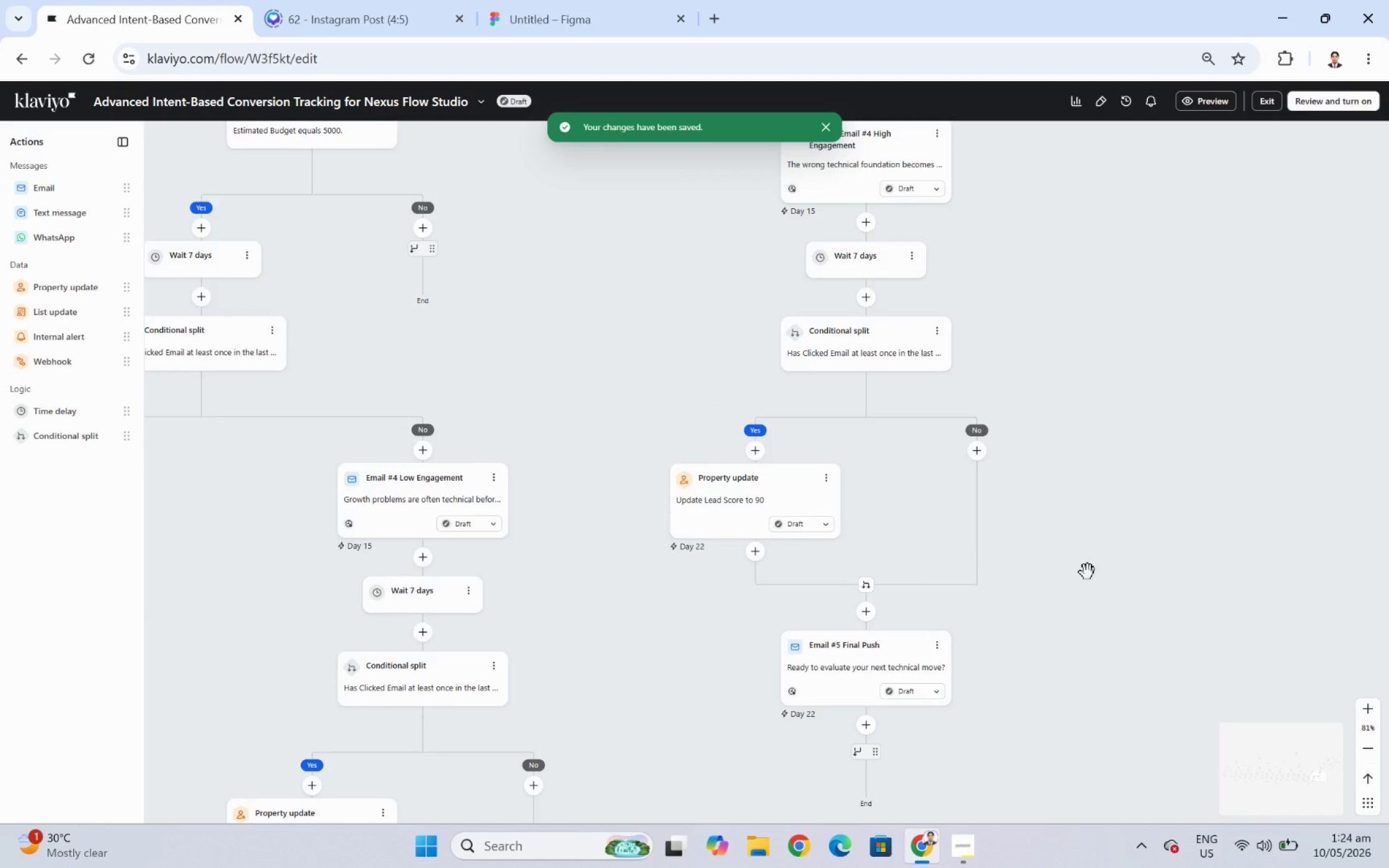 
scroll: coordinate [1074, 519], scroll_direction: up, amount: 7.0
 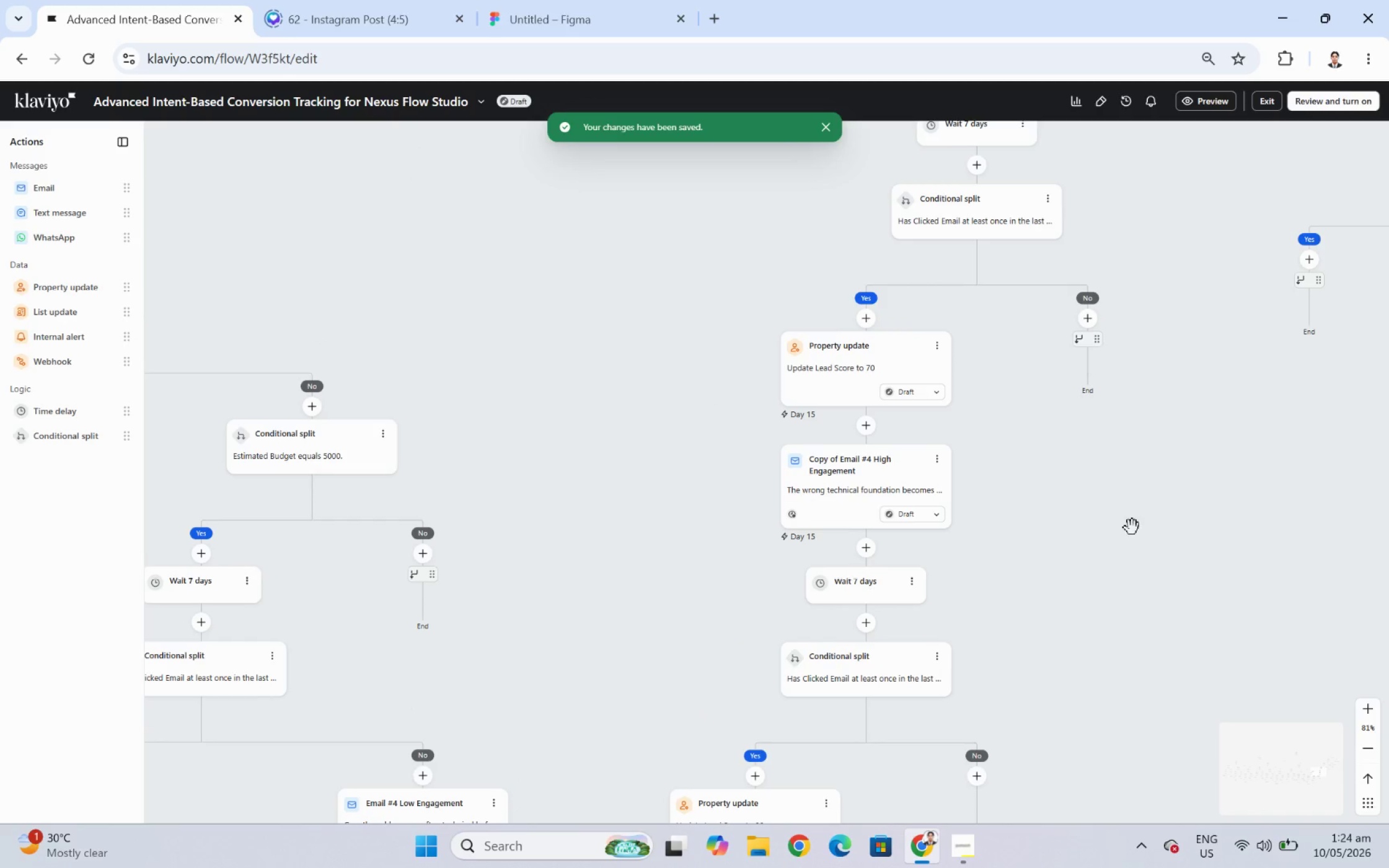 
left_click_drag(start_coordinate=[1132, 527], to_coordinate=[1095, 506])
 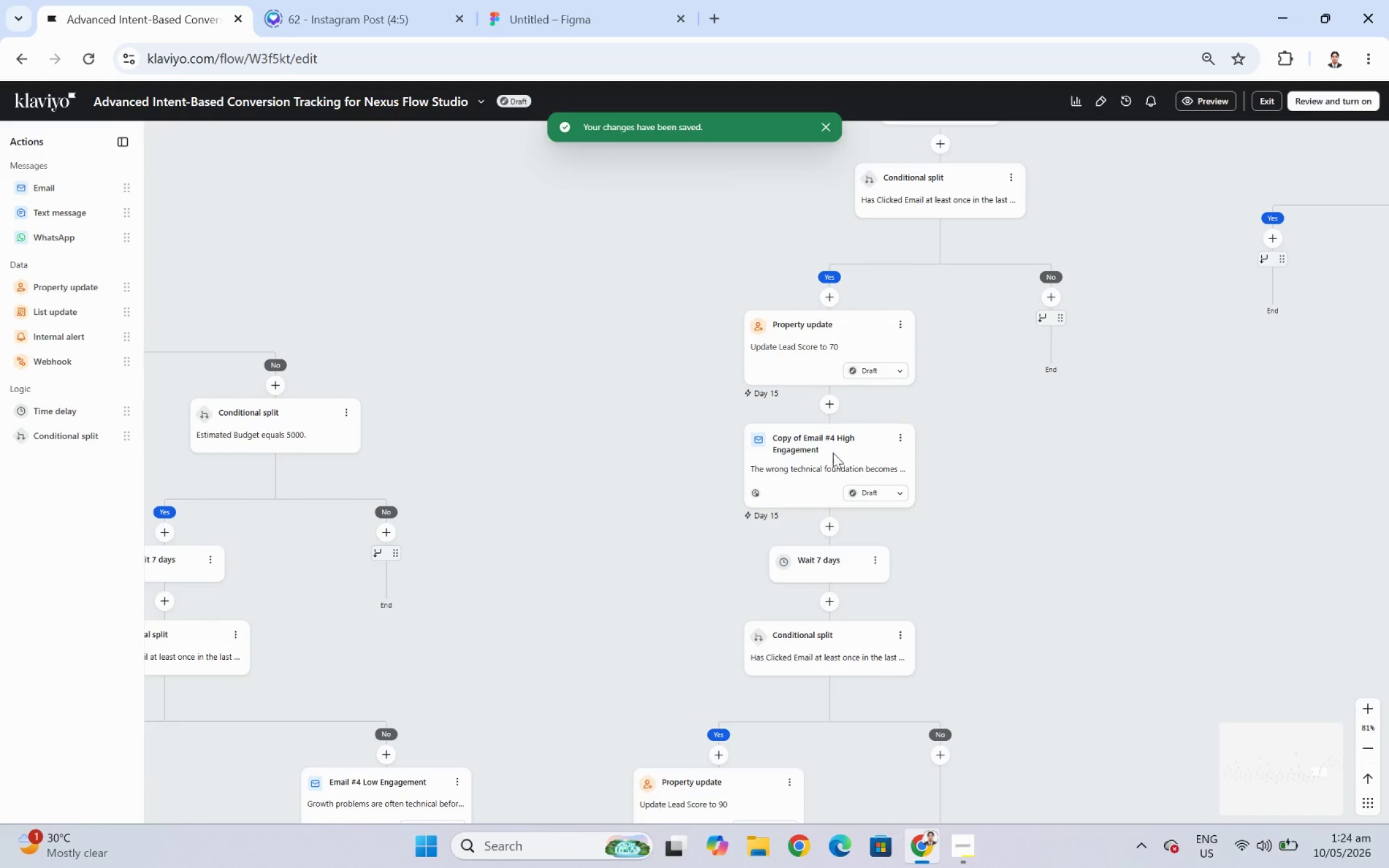 
left_click([822, 445])
 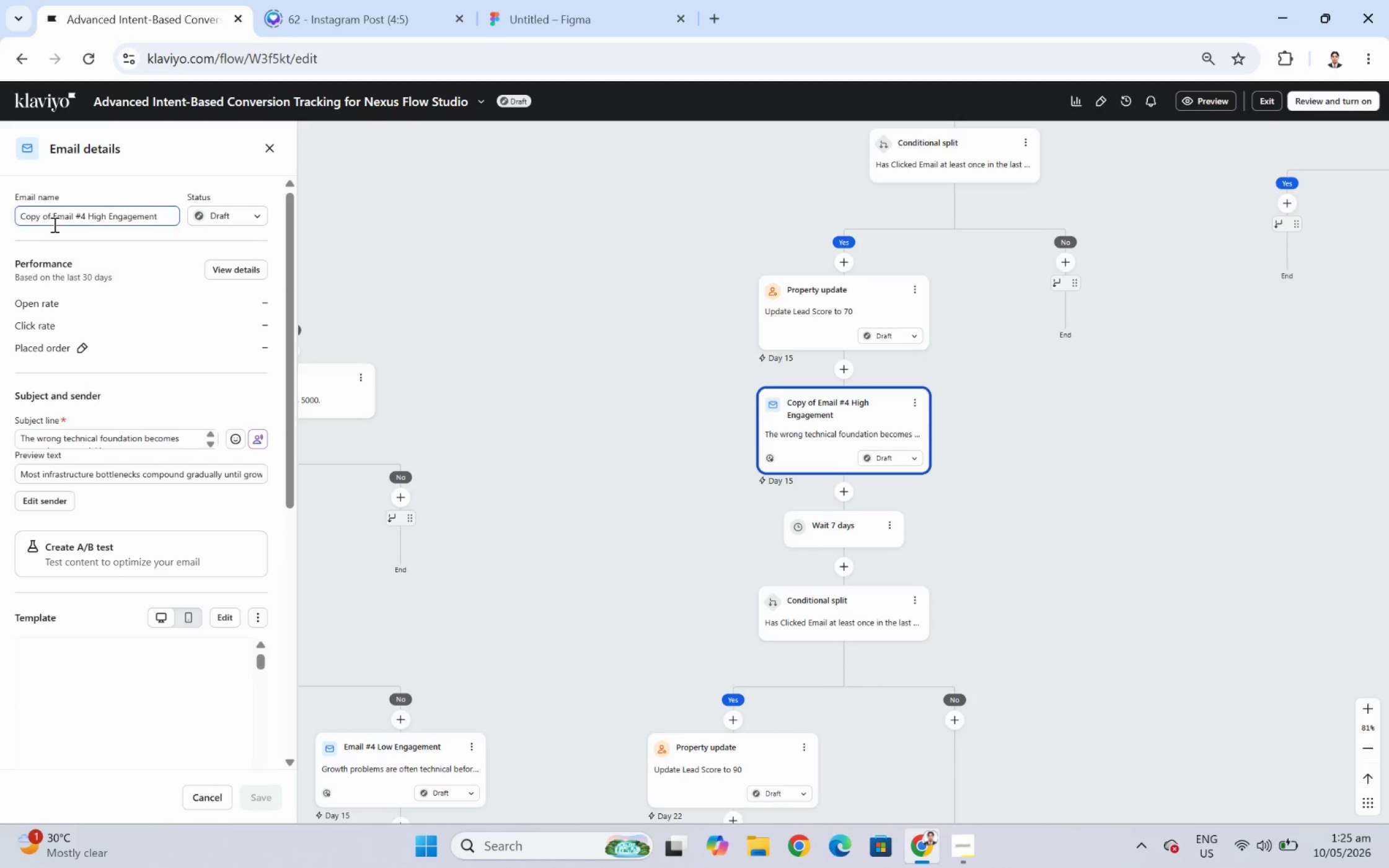 
left_click_drag(start_coordinate=[53, 222], to_coordinate=[0, 229])
 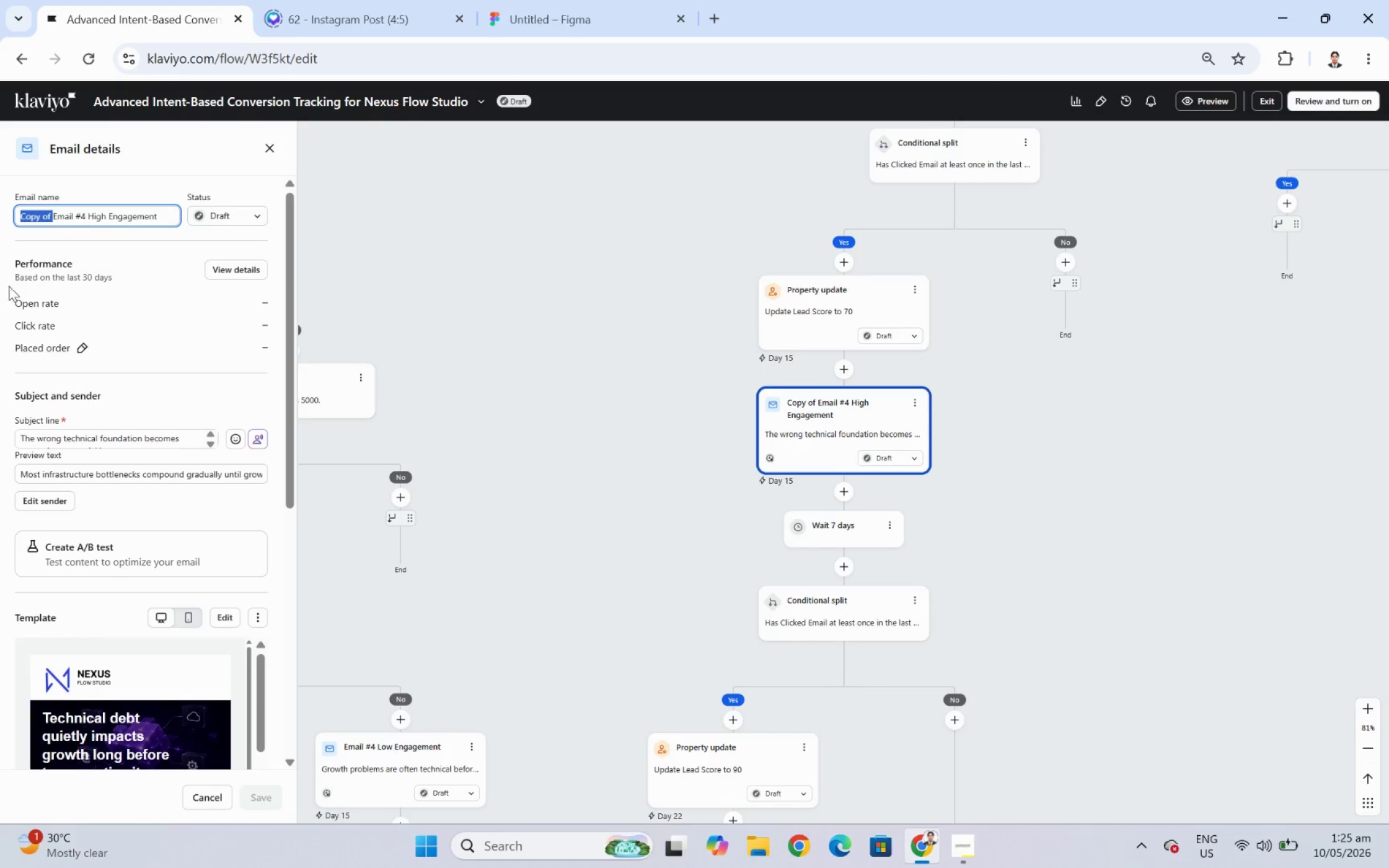 
key(Backspace)
 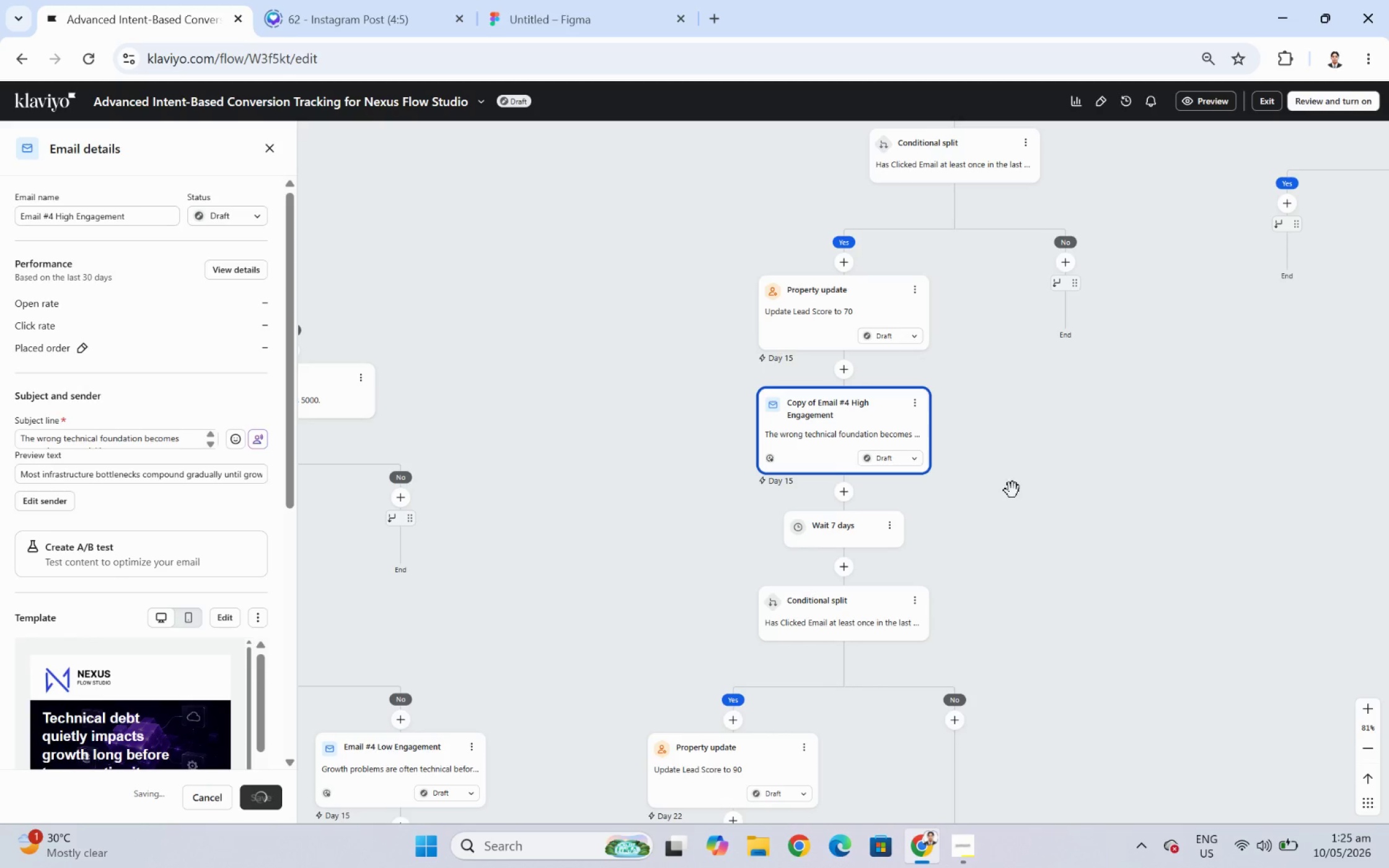 
left_click_drag(start_coordinate=[1077, 672], to_coordinate=[1078, 525])
 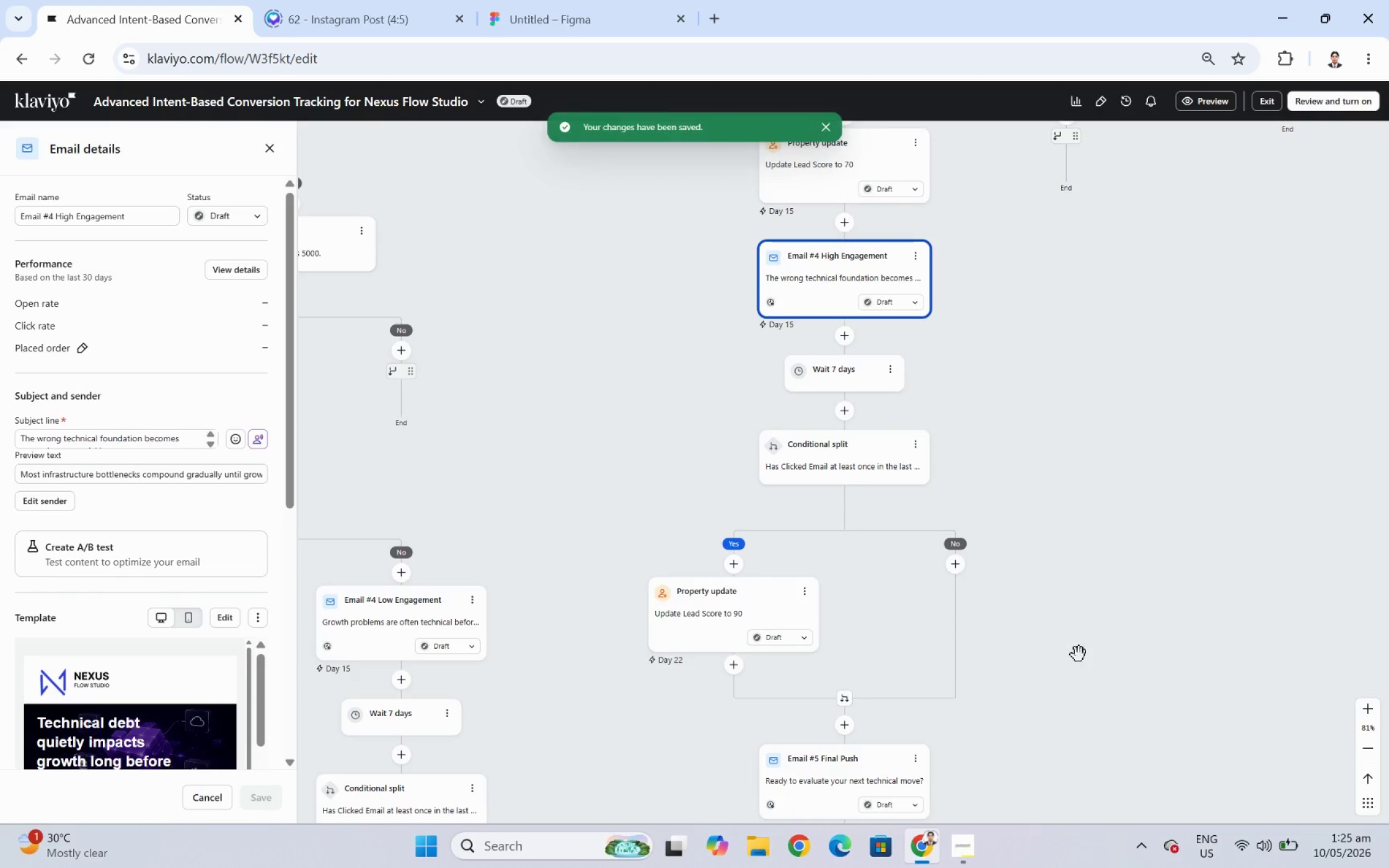 
left_click_drag(start_coordinate=[1078, 654], to_coordinate=[1082, 665])
 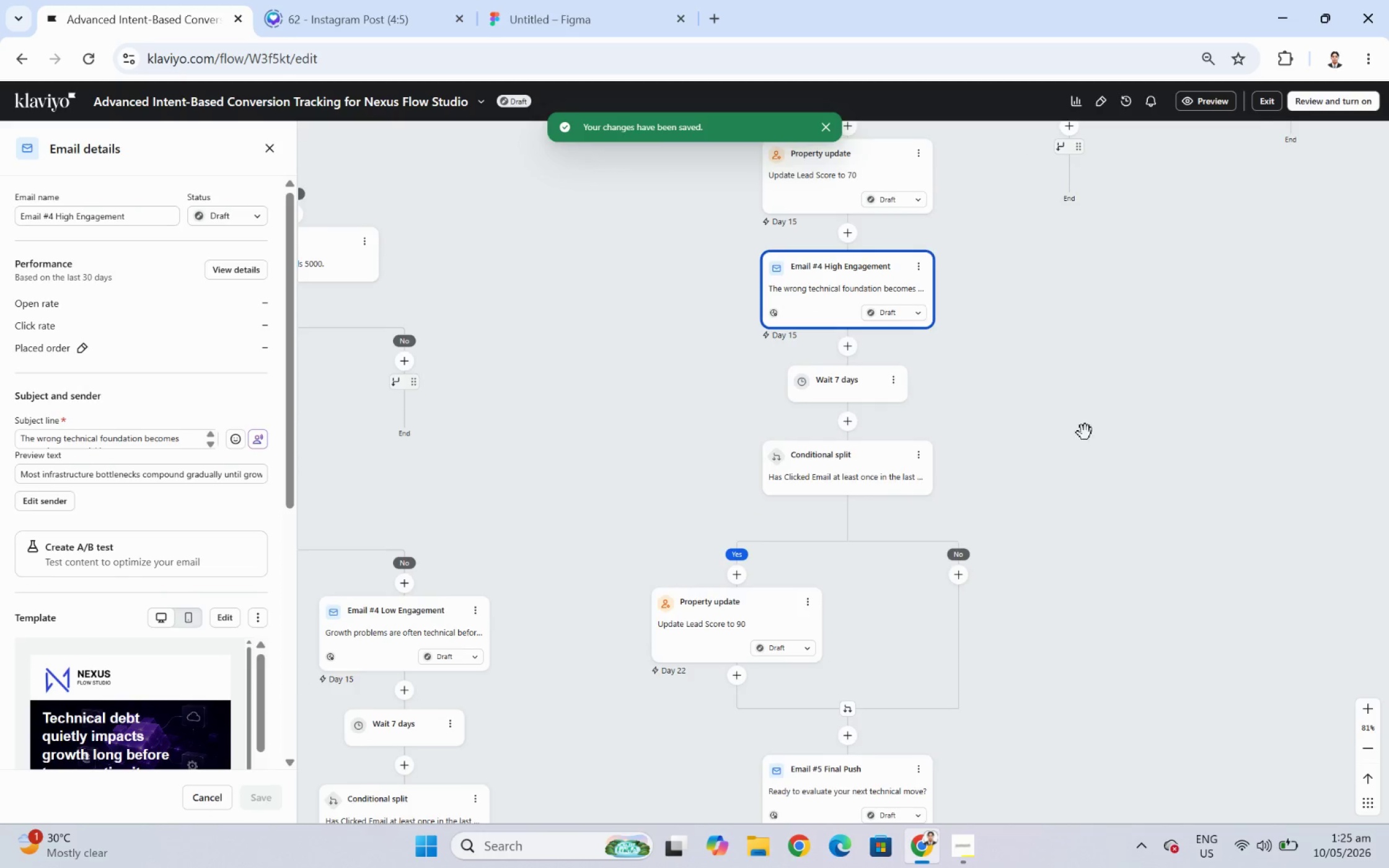 
left_click_drag(start_coordinate=[1083, 434], to_coordinate=[993, 634])
 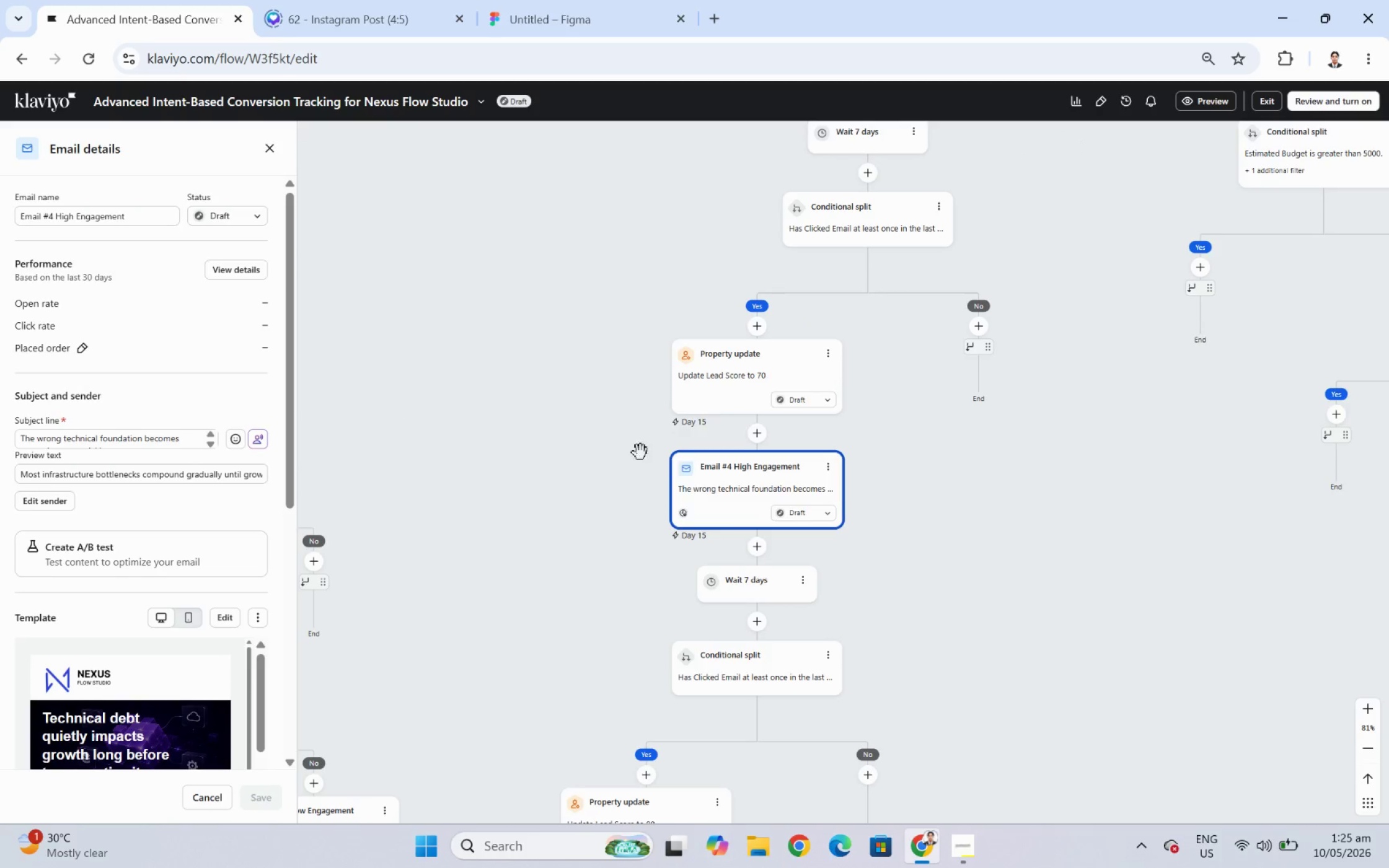 
left_click_drag(start_coordinate=[612, 441], to_coordinate=[1105, 441])
 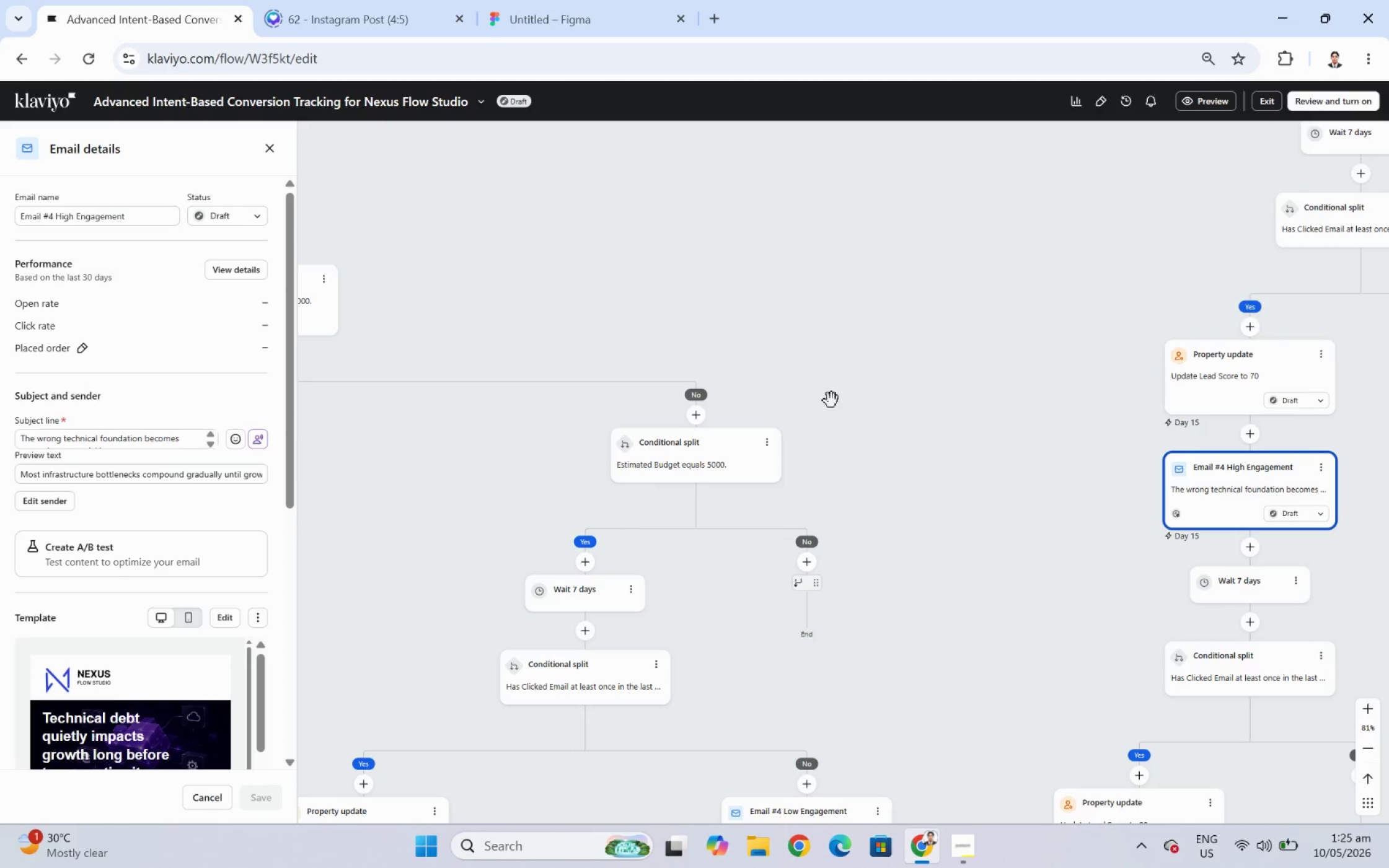 
left_click_drag(start_coordinate=[836, 385], to_coordinate=[677, 409])
 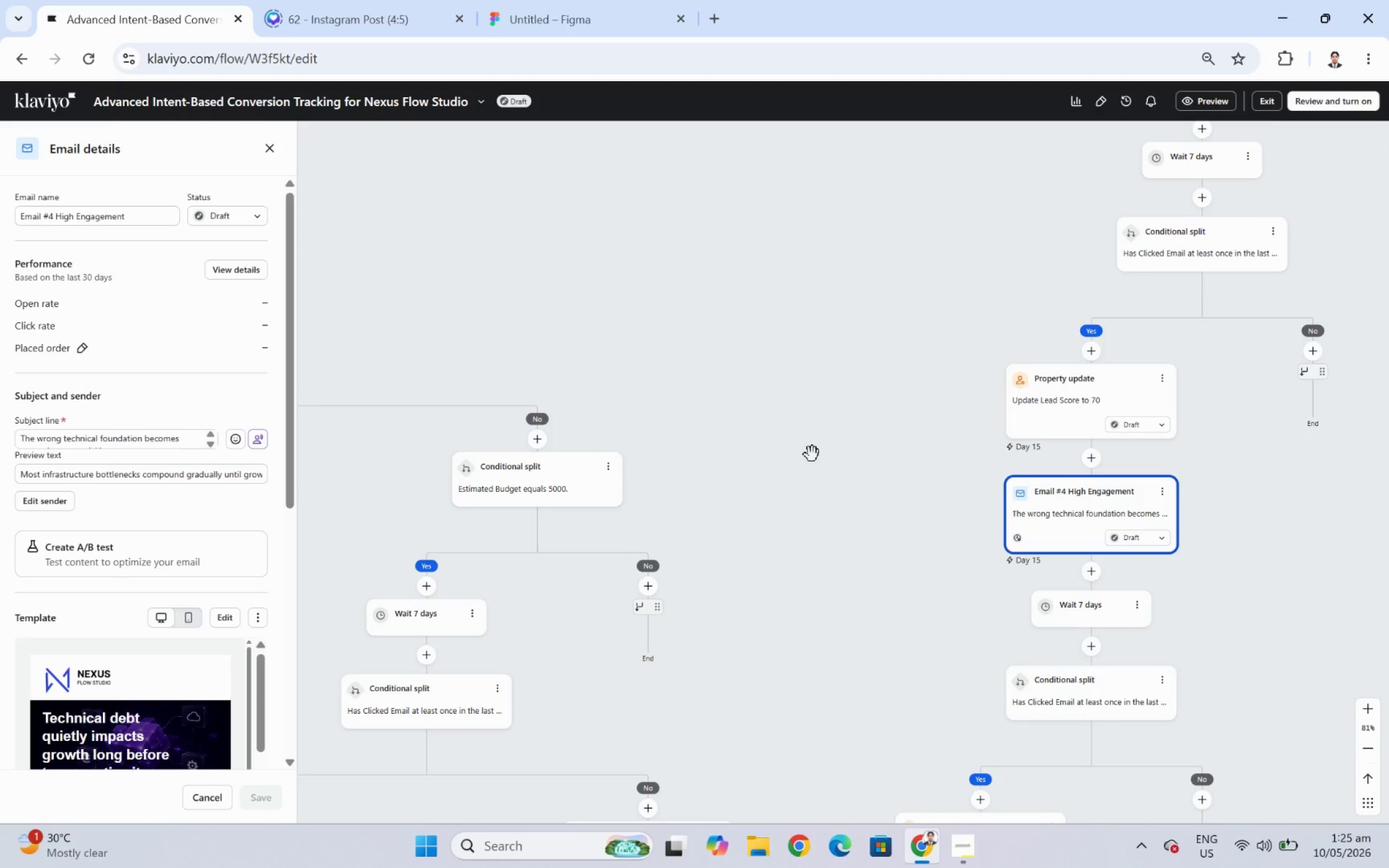 
left_click_drag(start_coordinate=[813, 569], to_coordinate=[682, 444])
 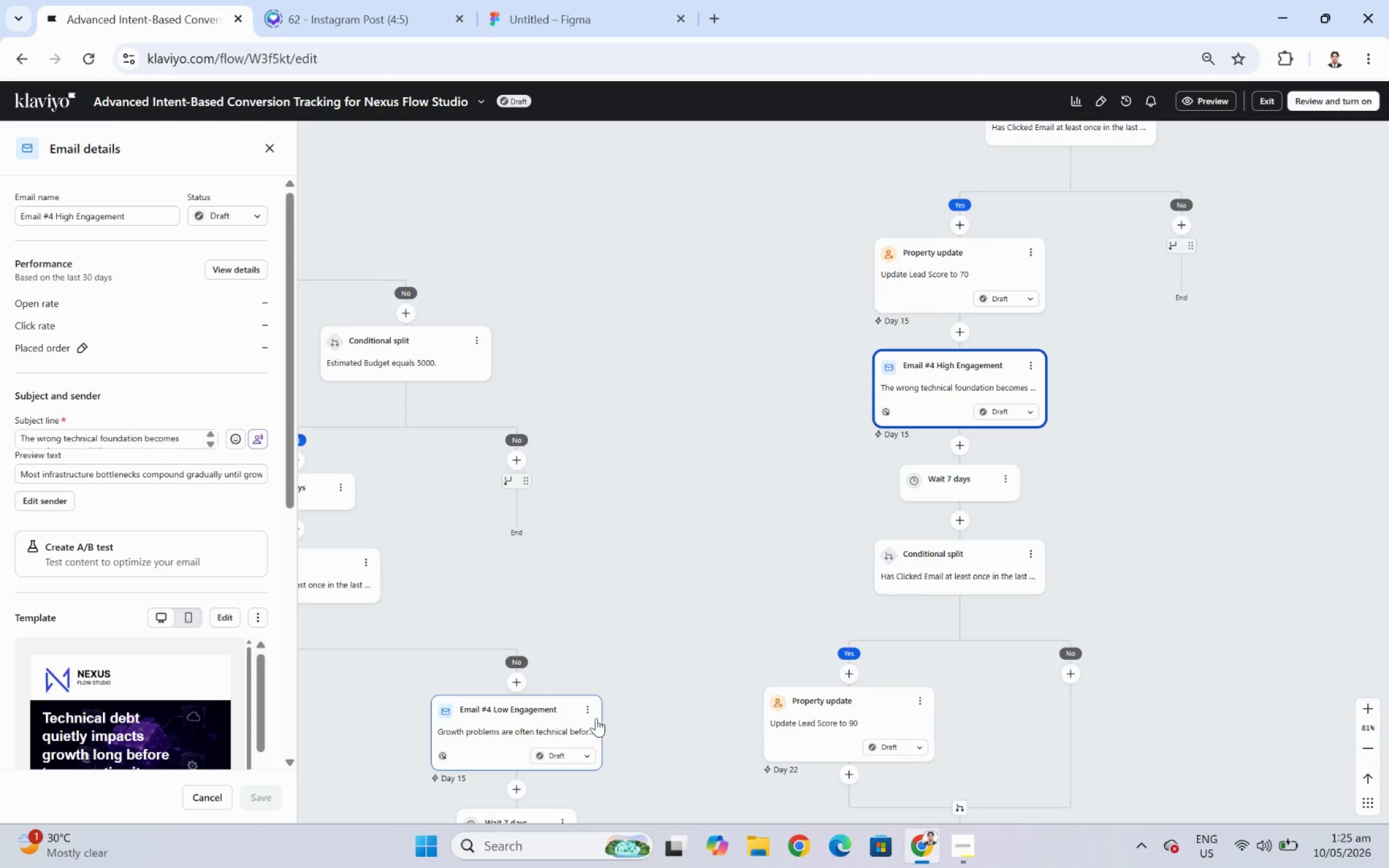 
left_click([591, 717])
 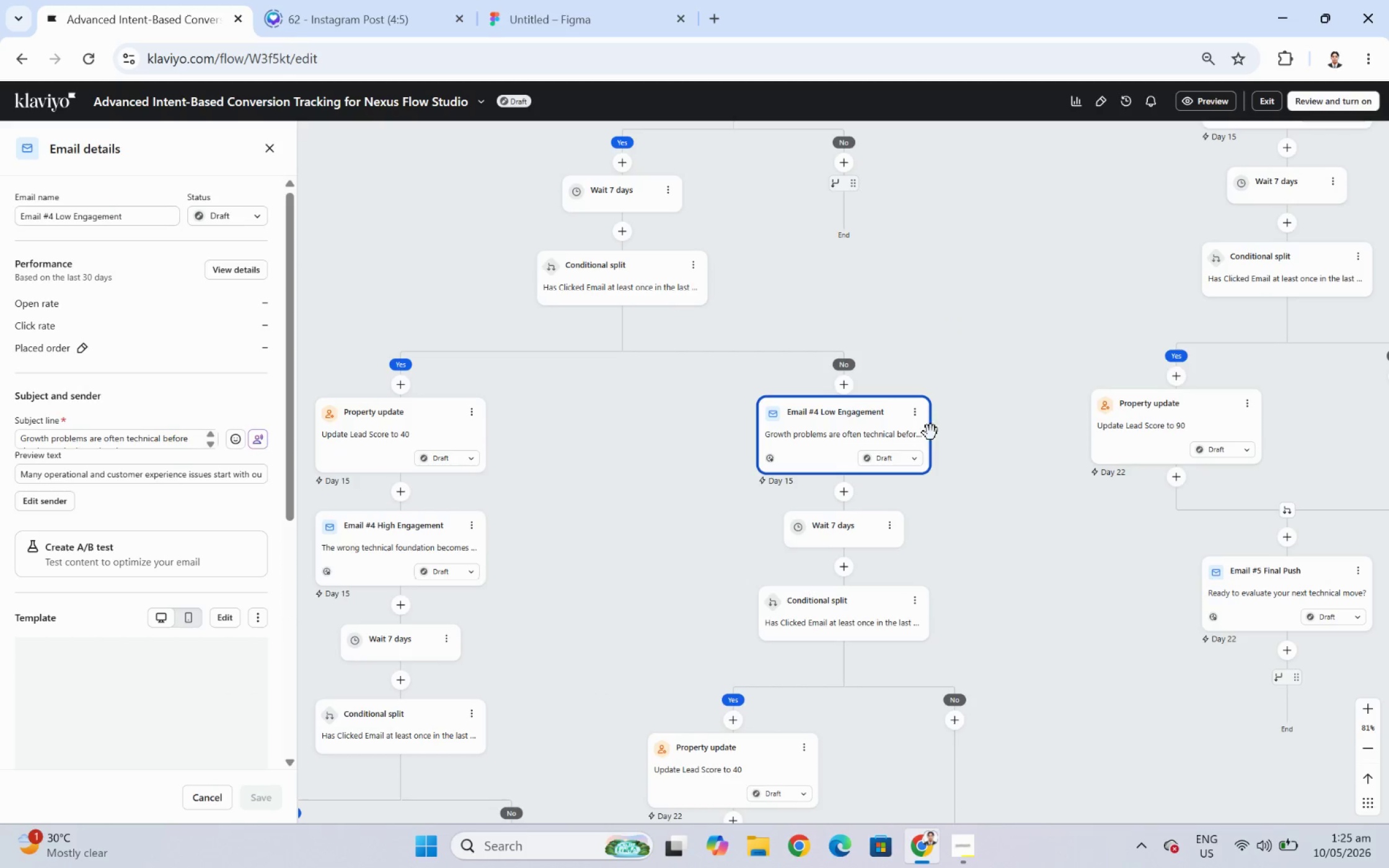 
left_click_drag(start_coordinate=[1012, 393], to_coordinate=[591, 654])
 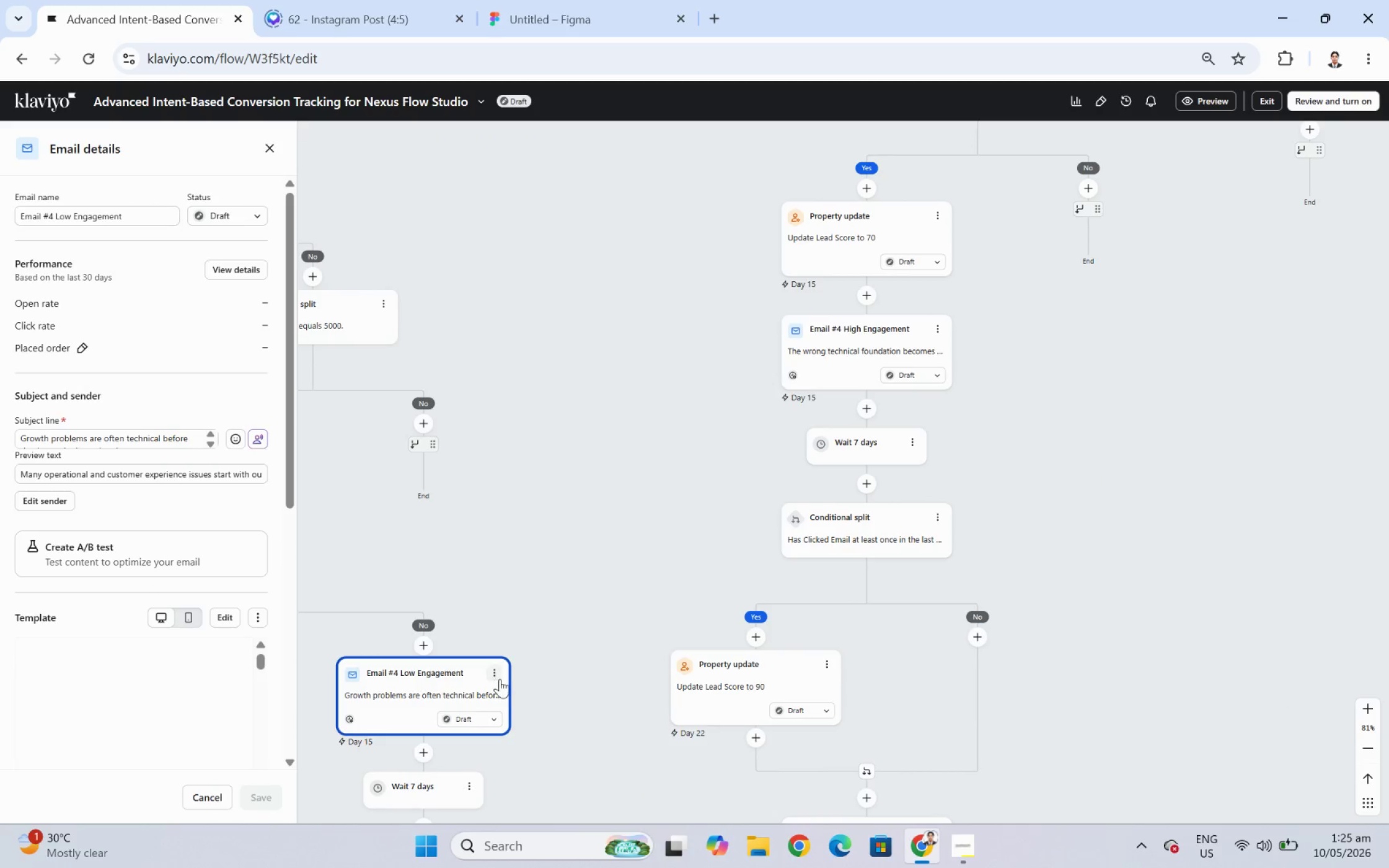 
left_click([500, 675])
 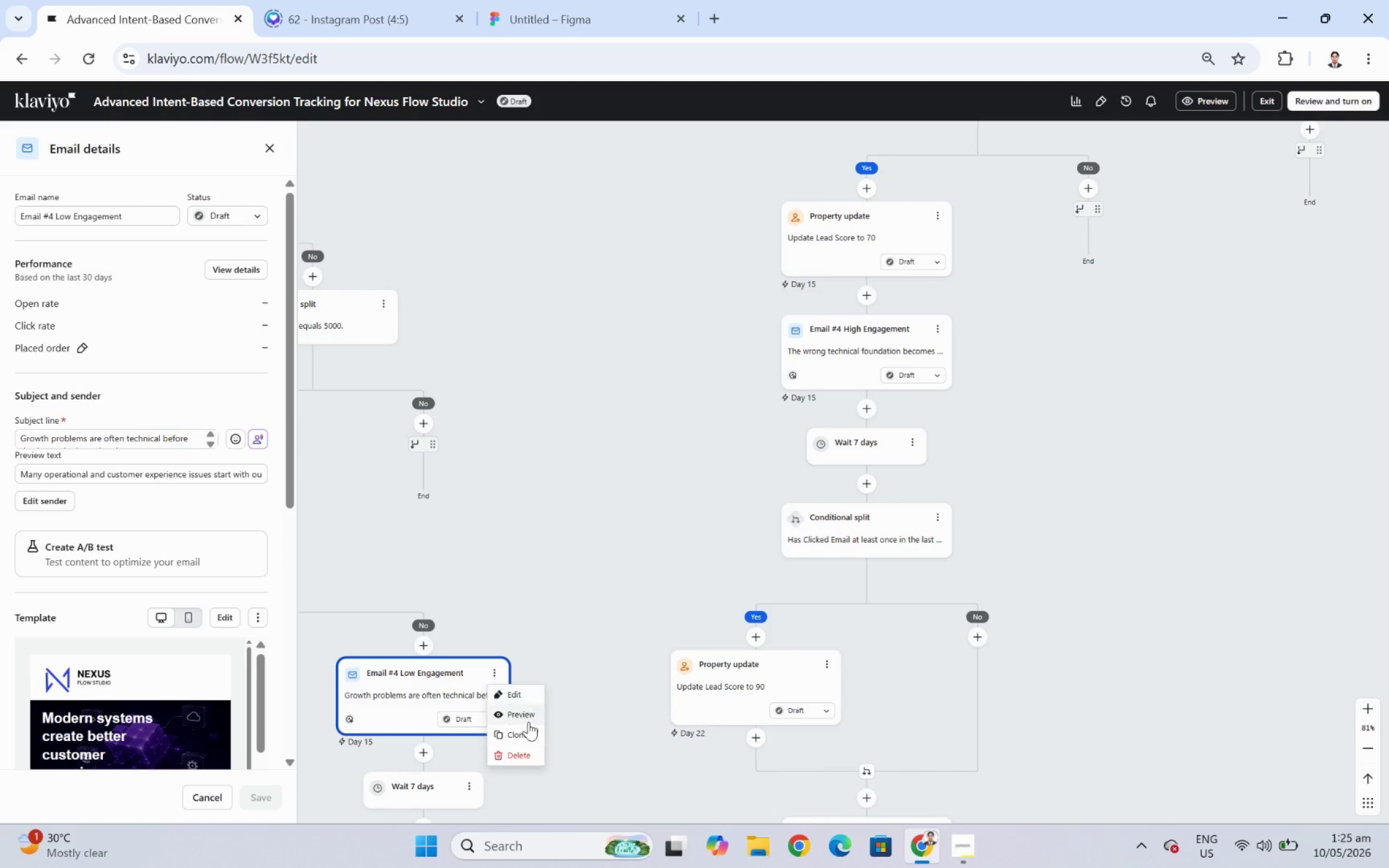 
left_click([527, 732])
 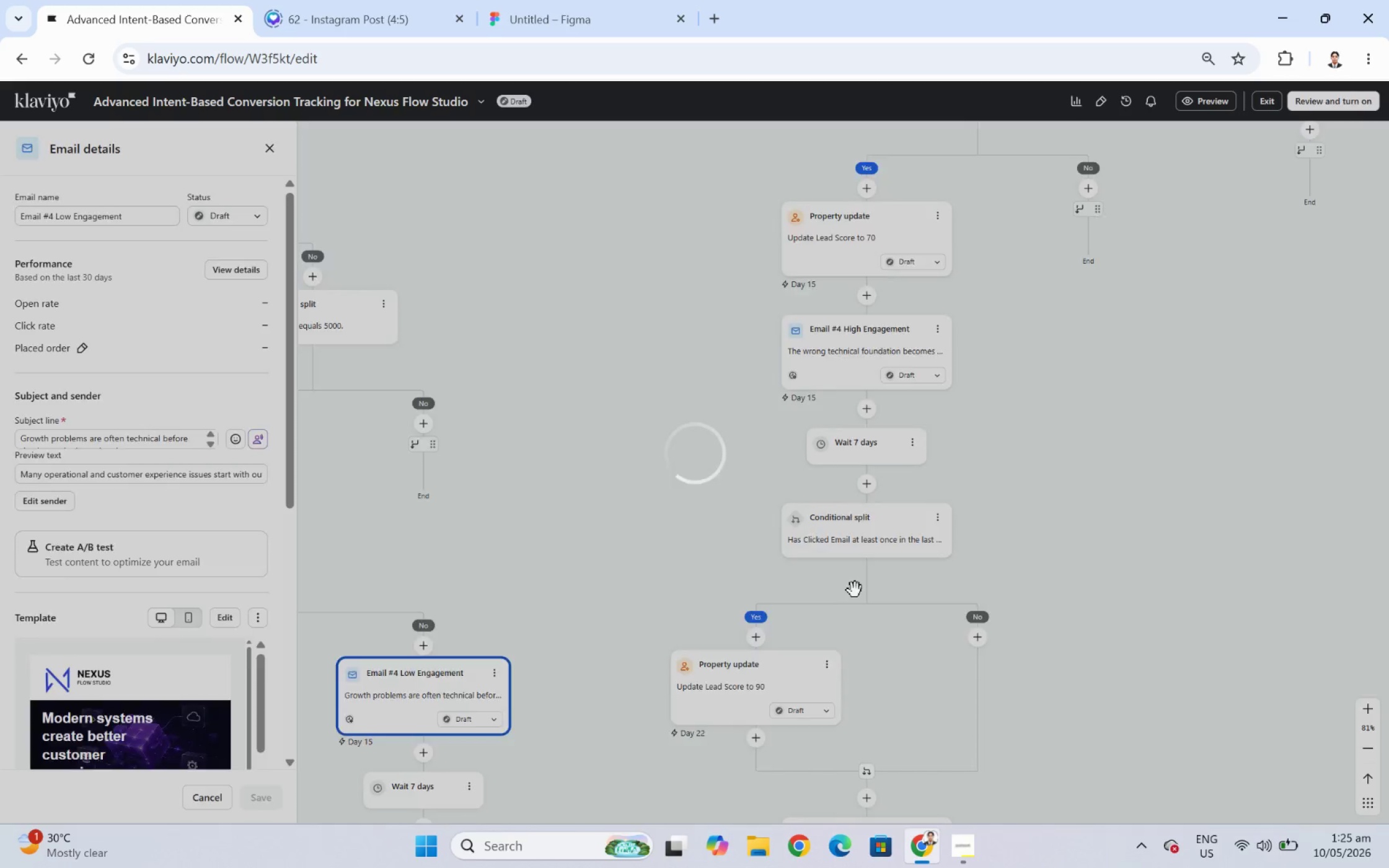 
wait(6.61)
 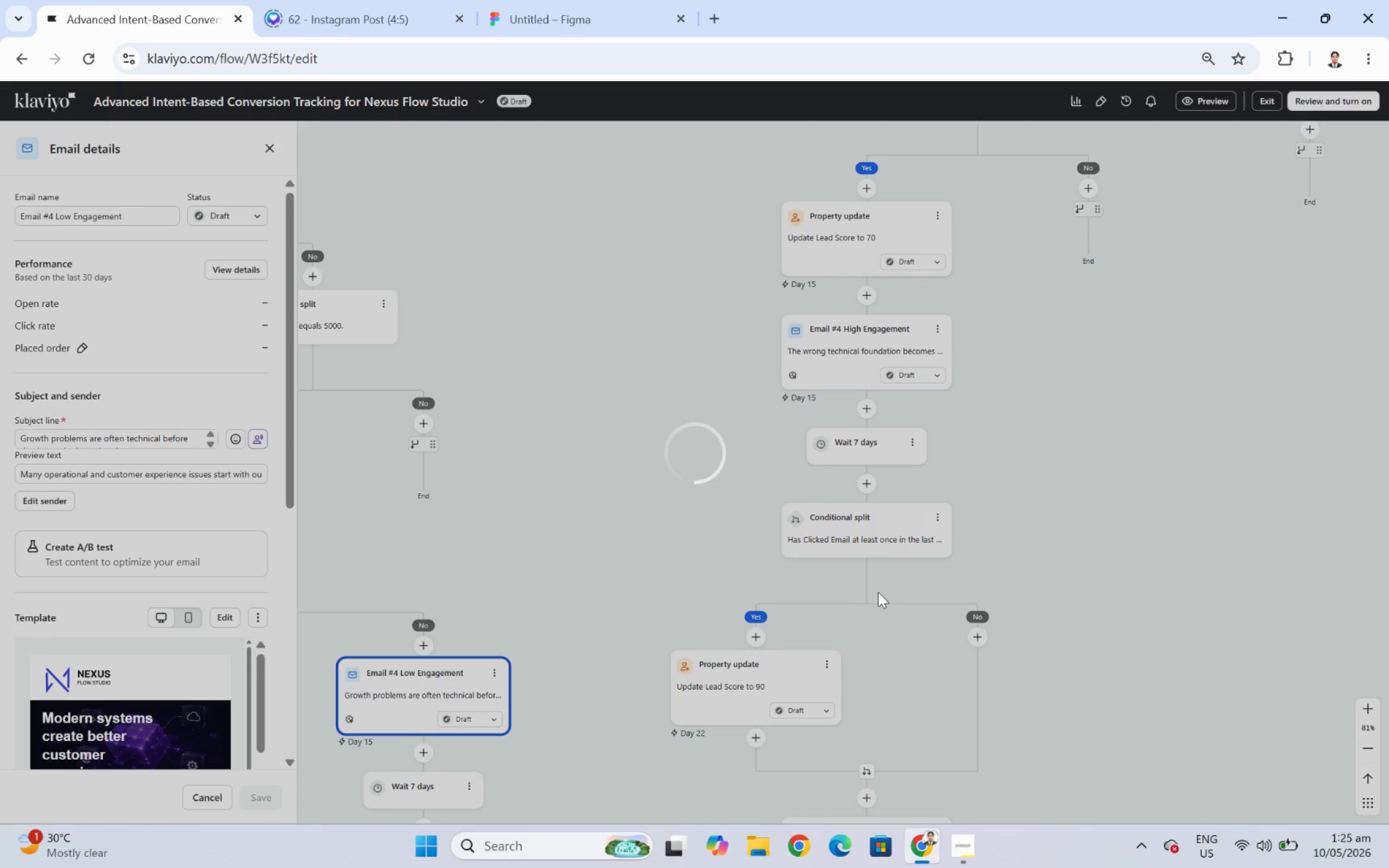 
left_click_drag(start_coordinate=[445, 809], to_coordinate=[1318, 152])
 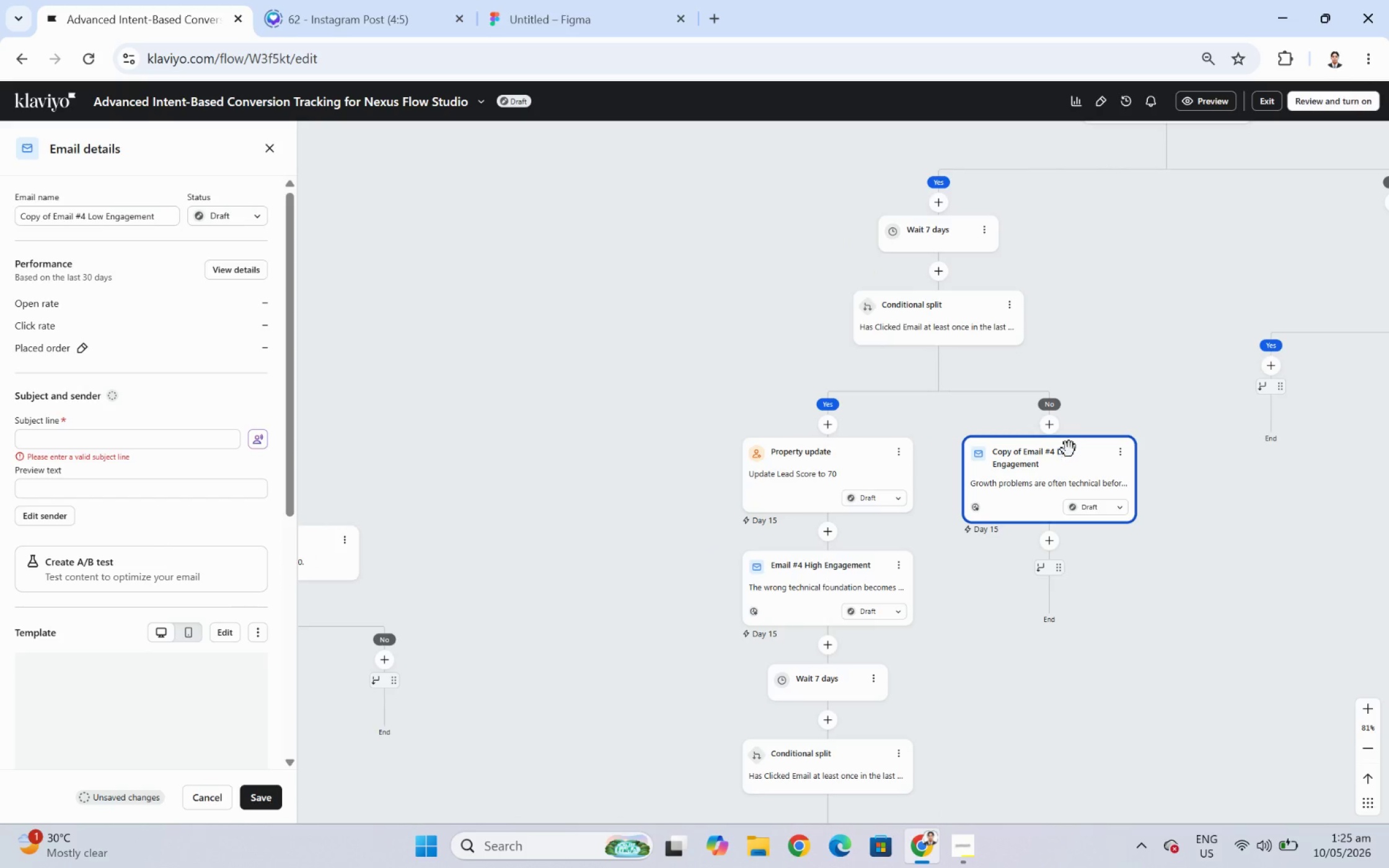 
left_click_drag(start_coordinate=[1175, 608], to_coordinate=[1060, 544])
 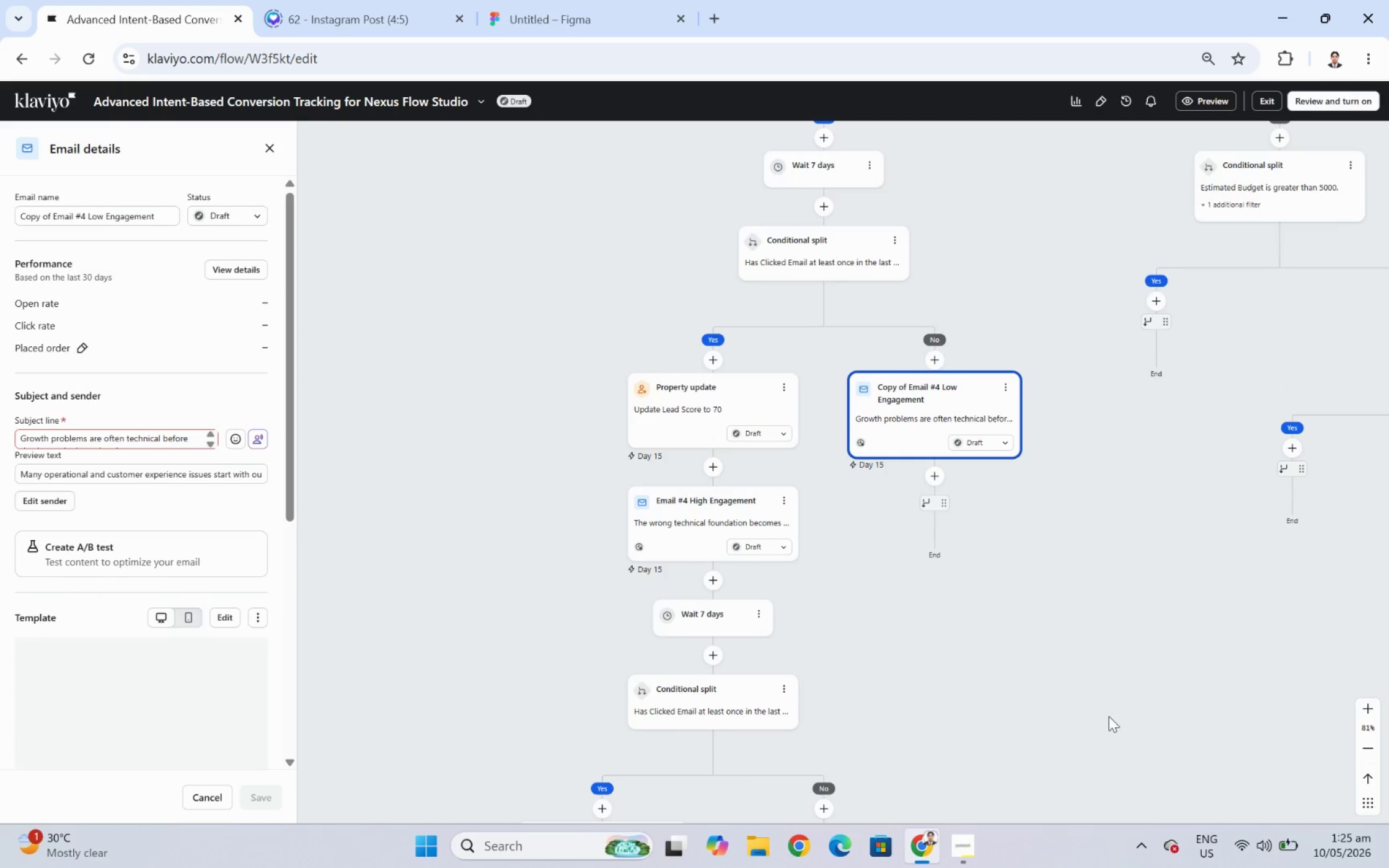 
left_click_drag(start_coordinate=[1103, 710], to_coordinate=[1065, 654])
 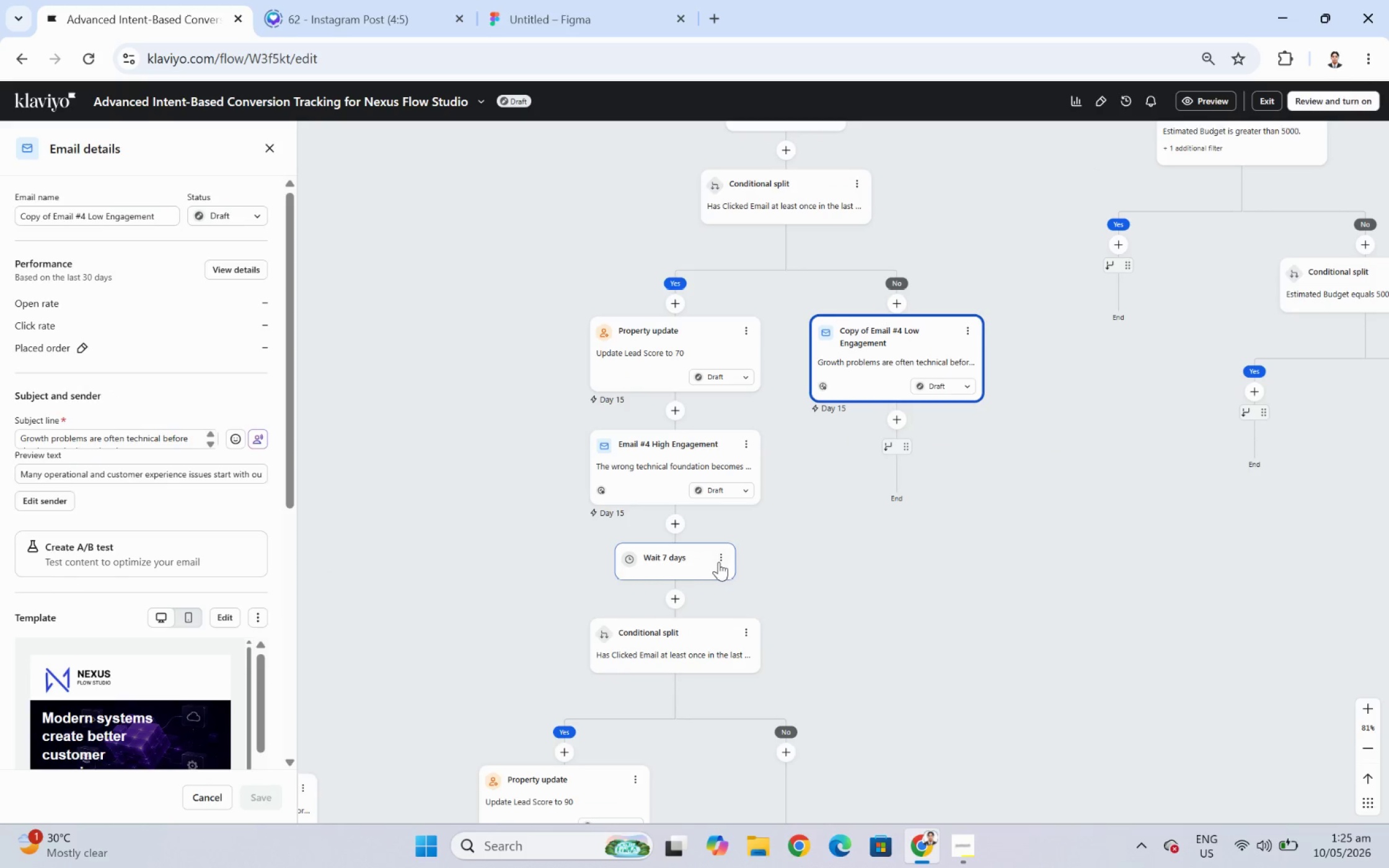 
left_click([719, 560])
 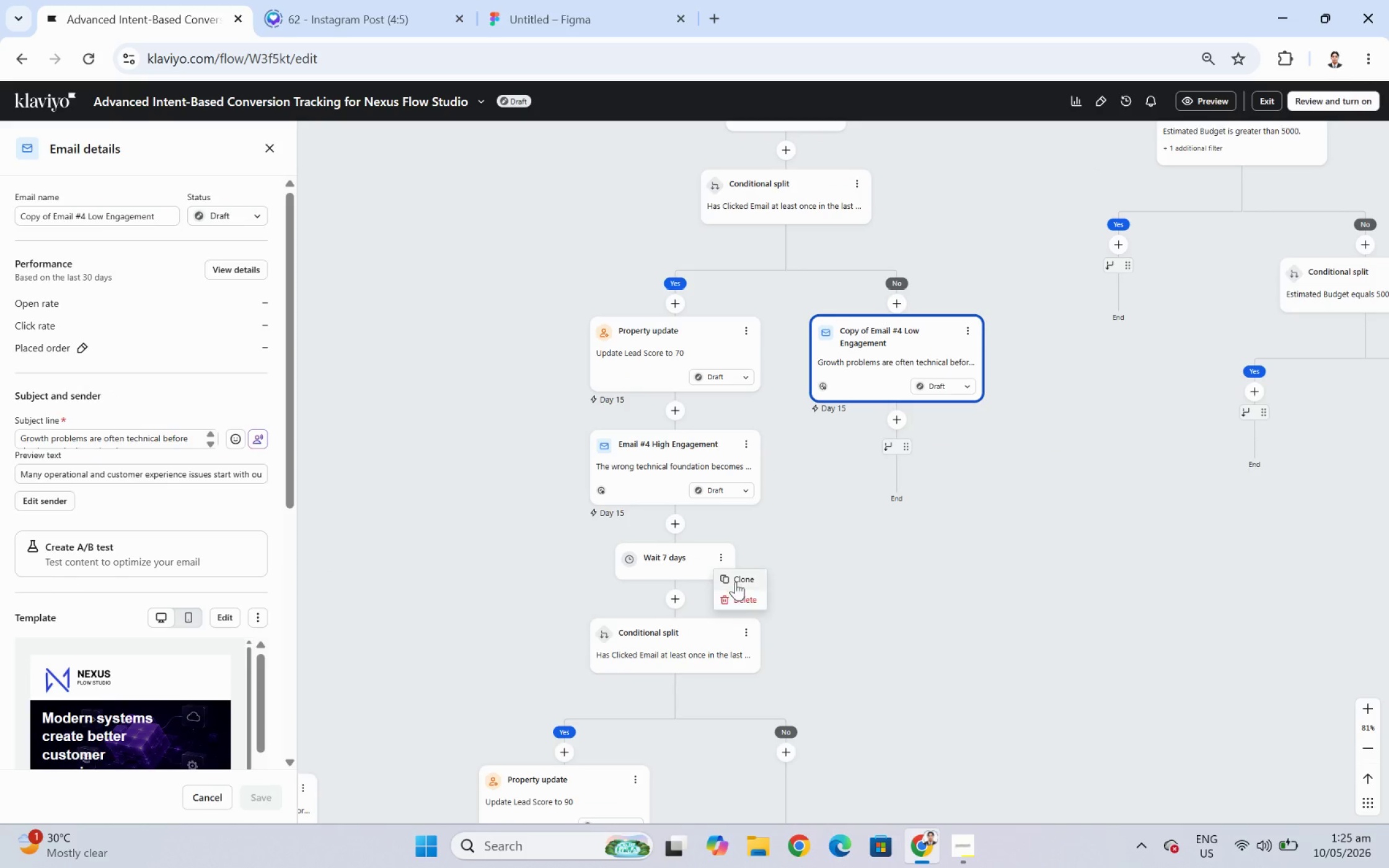 
left_click([735, 581])
 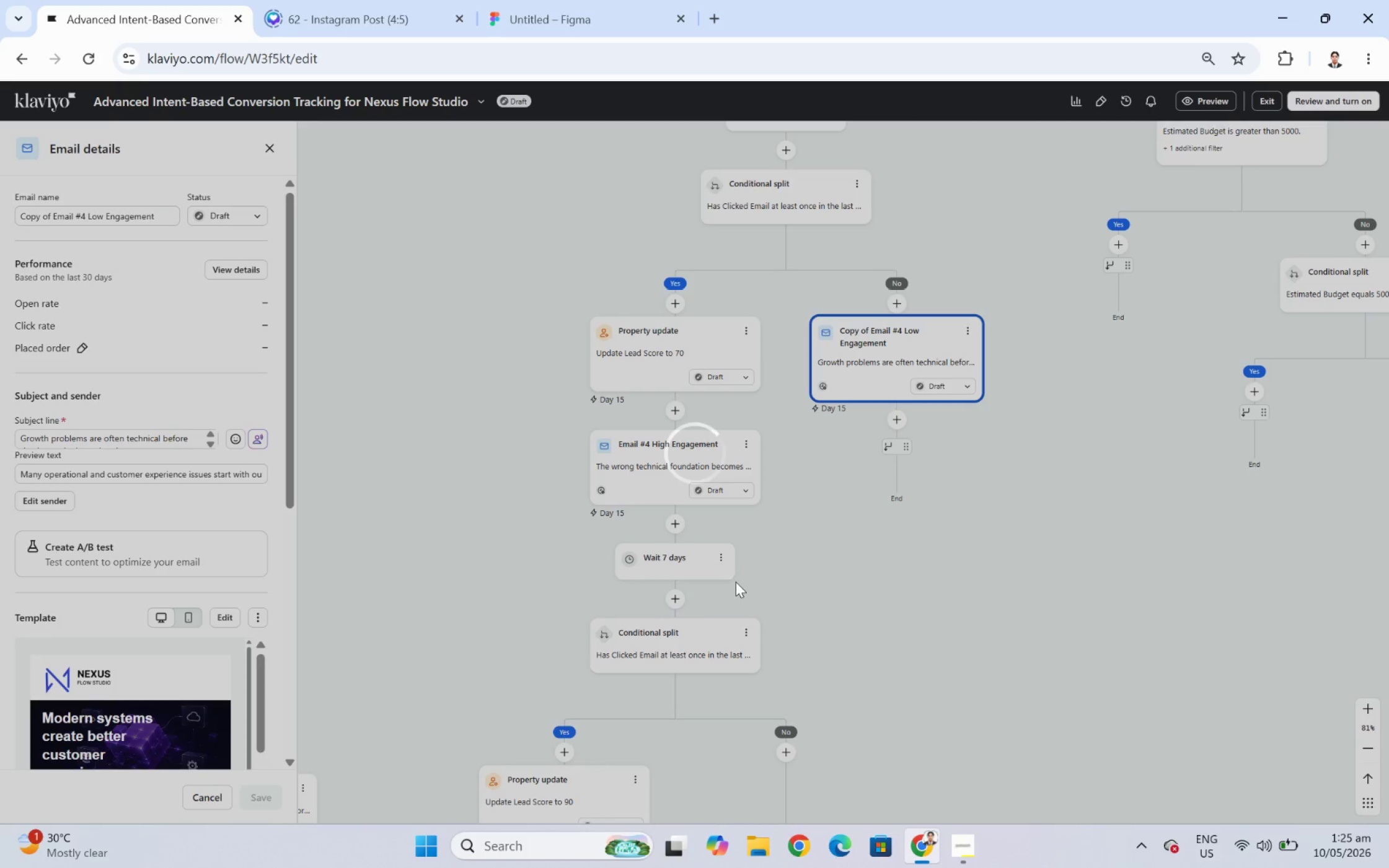 
mouse_move([718, 562])
 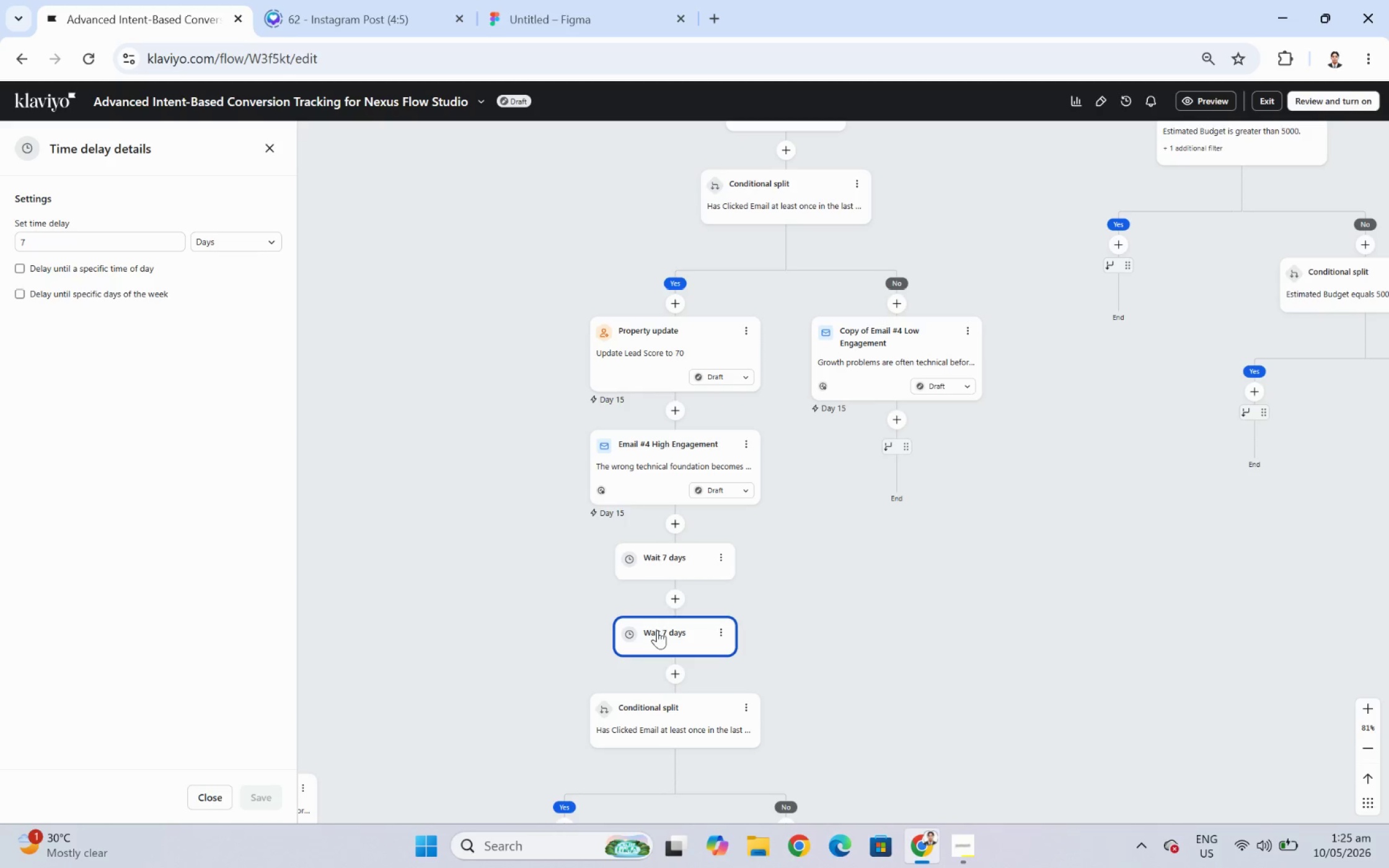 
left_click_drag(start_coordinate=[659, 639], to_coordinate=[892, 426])
 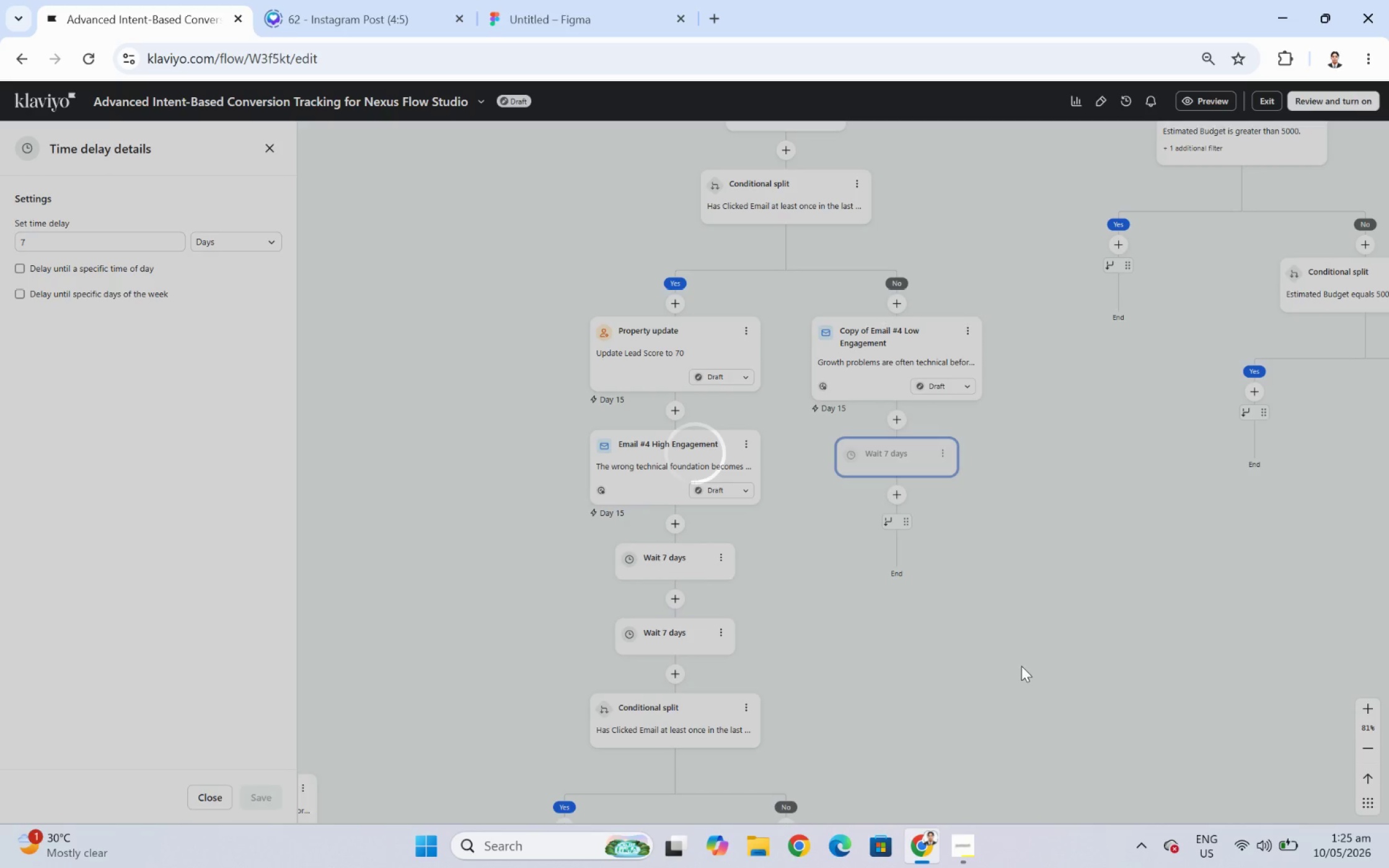 
left_click_drag(start_coordinate=[1015, 662], to_coordinate=[991, 629])
 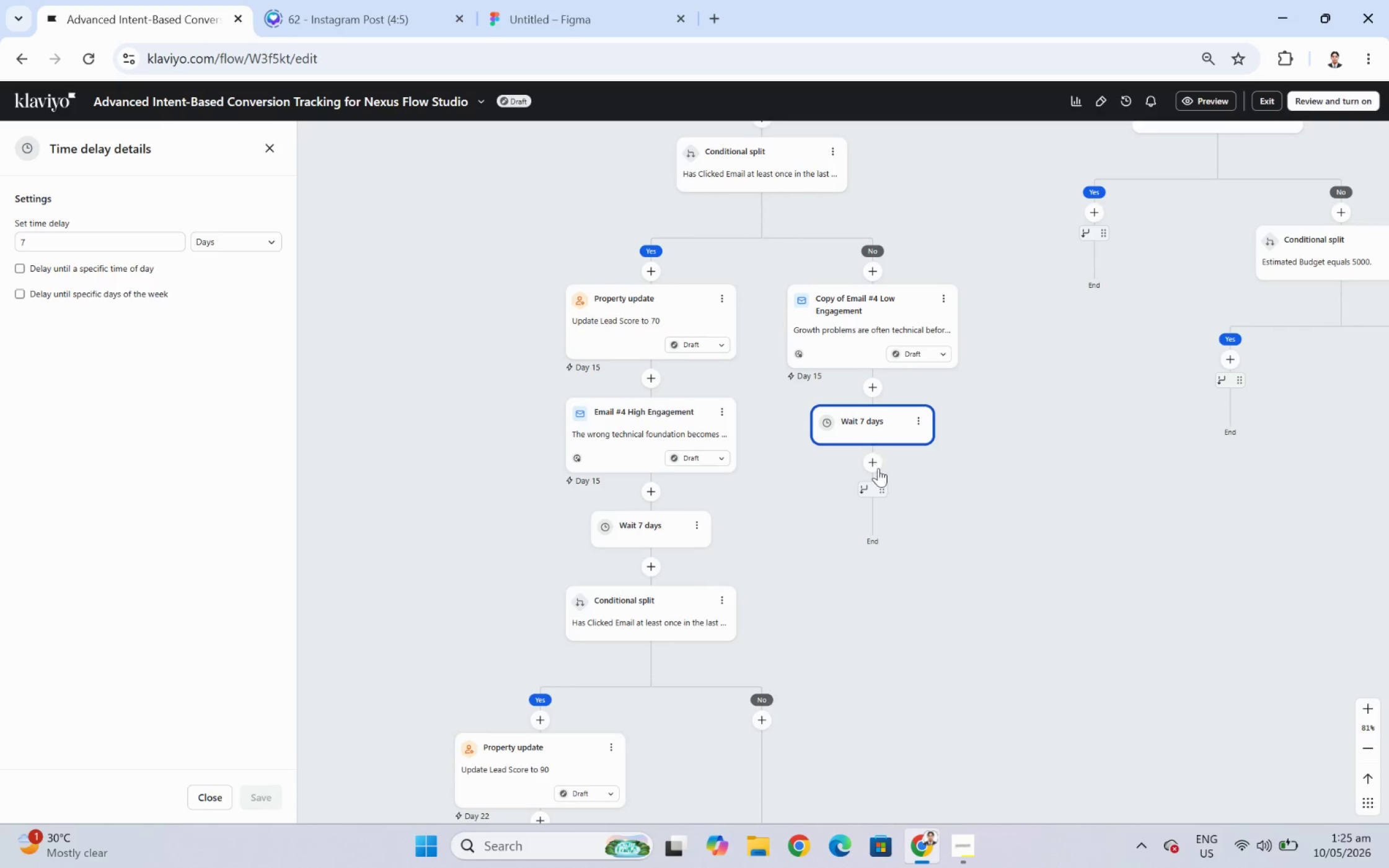 
left_click([876, 467])
 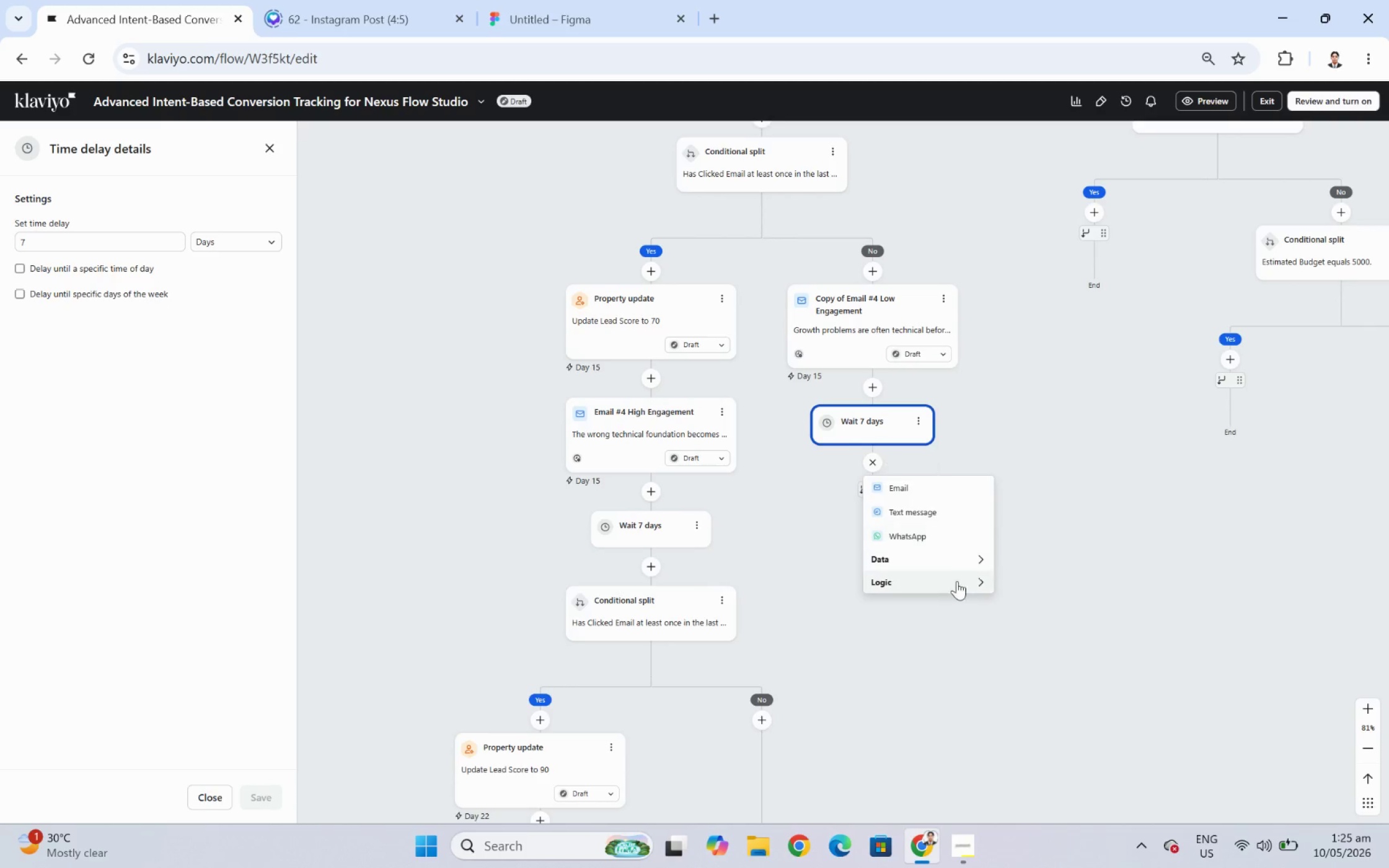 
left_click([956, 588])
 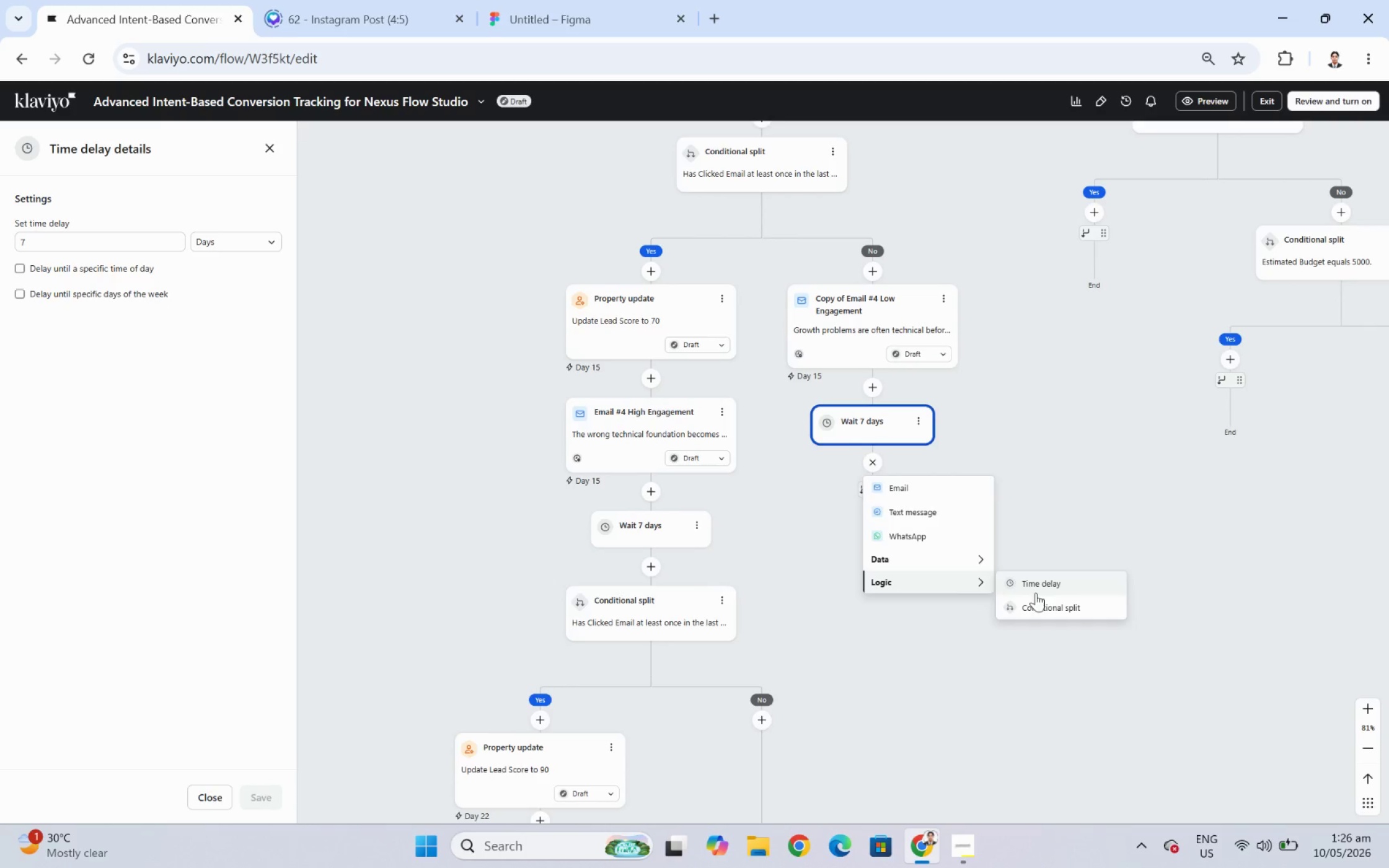 
left_click([1040, 610])
 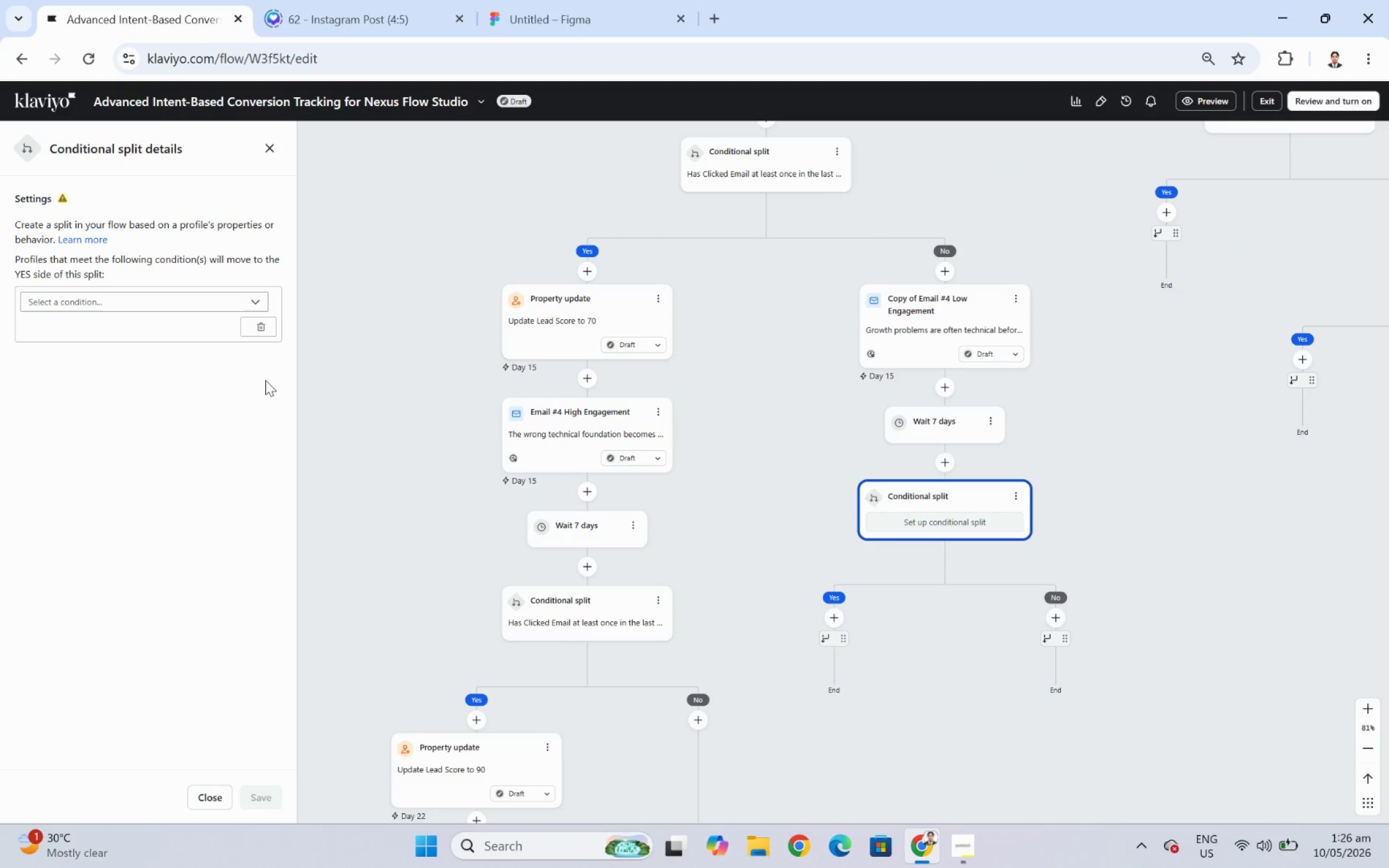 
left_click([192, 301])
 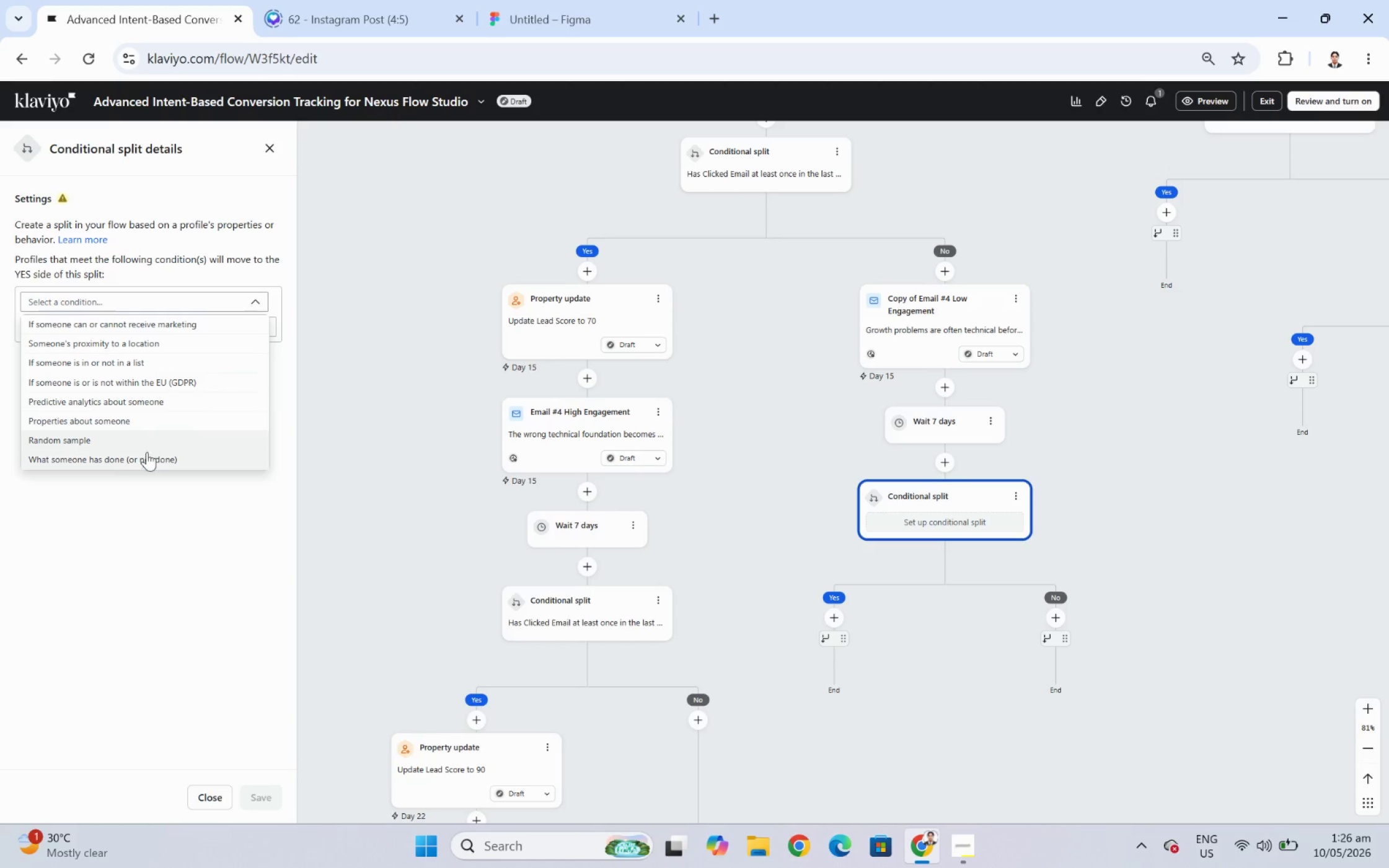 
left_click([148, 460])
 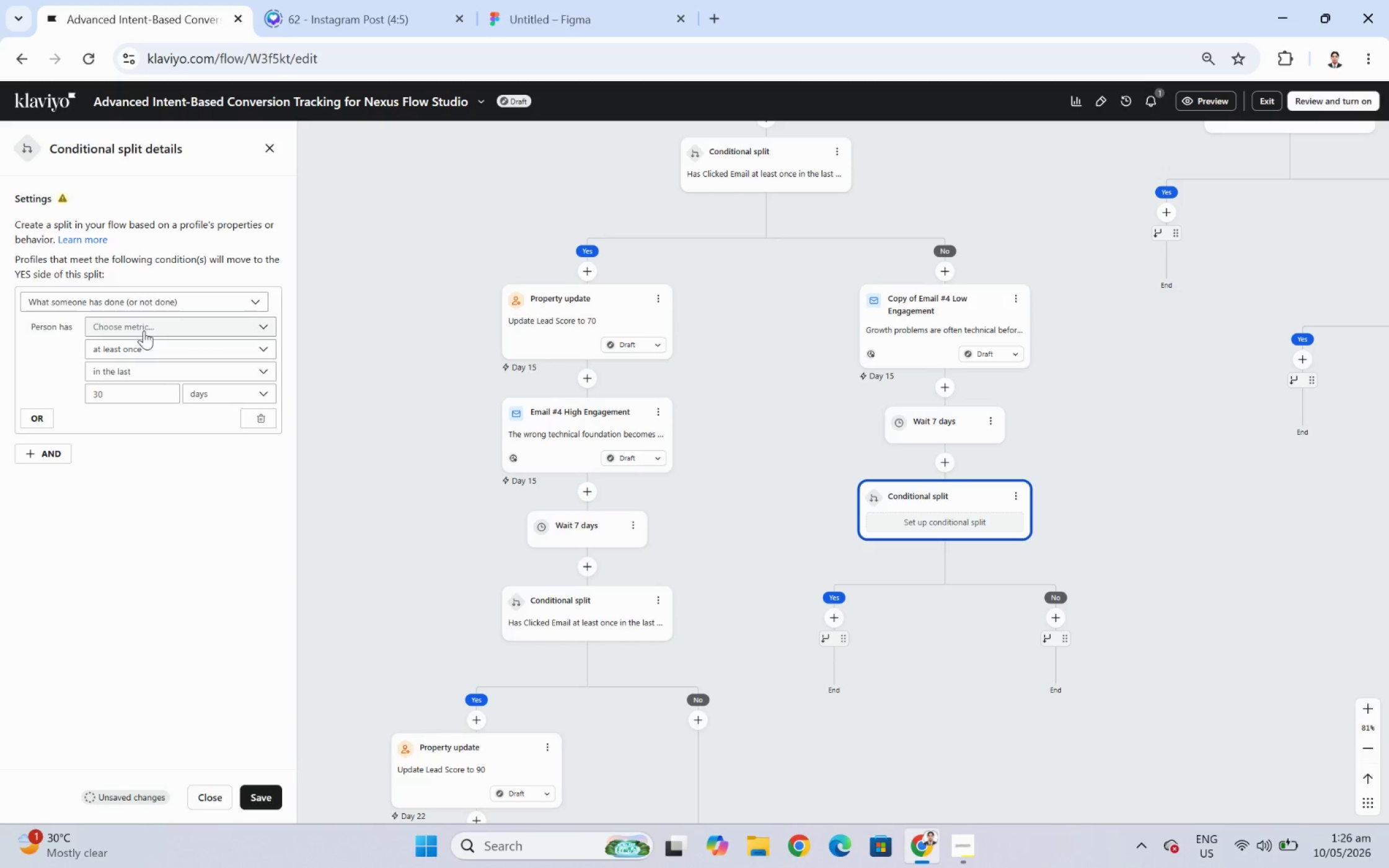 
left_click([144, 330])
 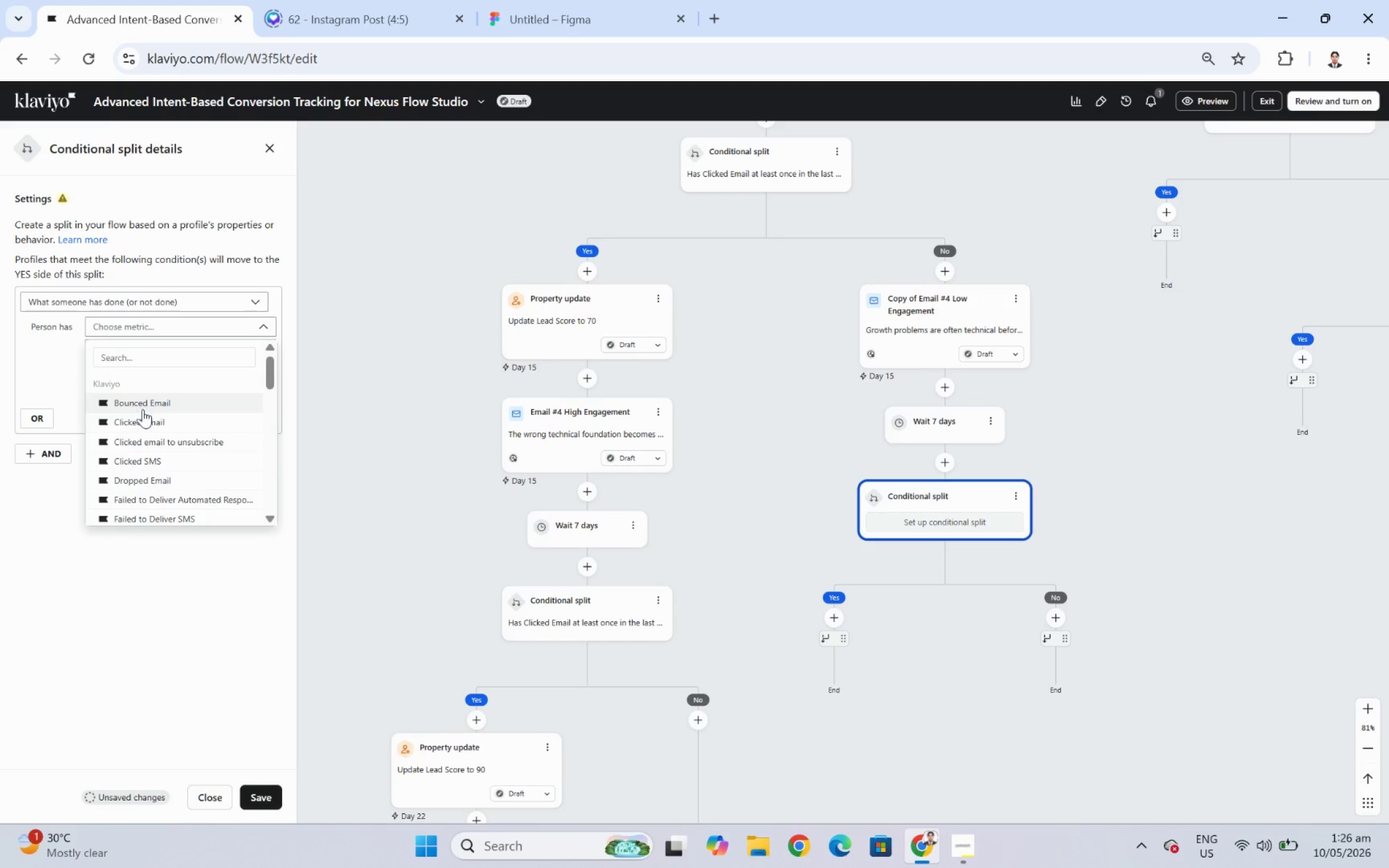 
left_click([143, 420])
 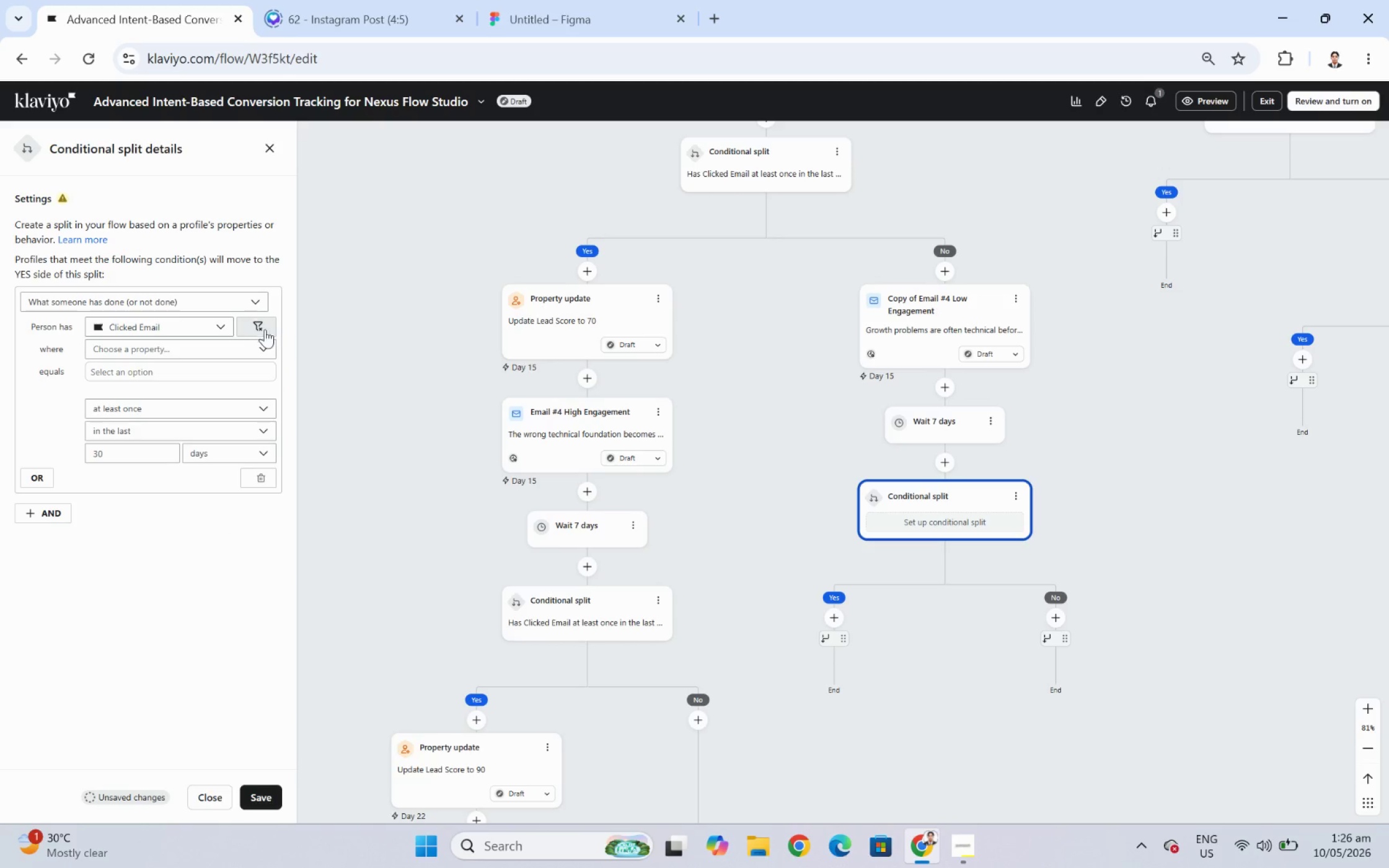 
left_click([223, 344])
 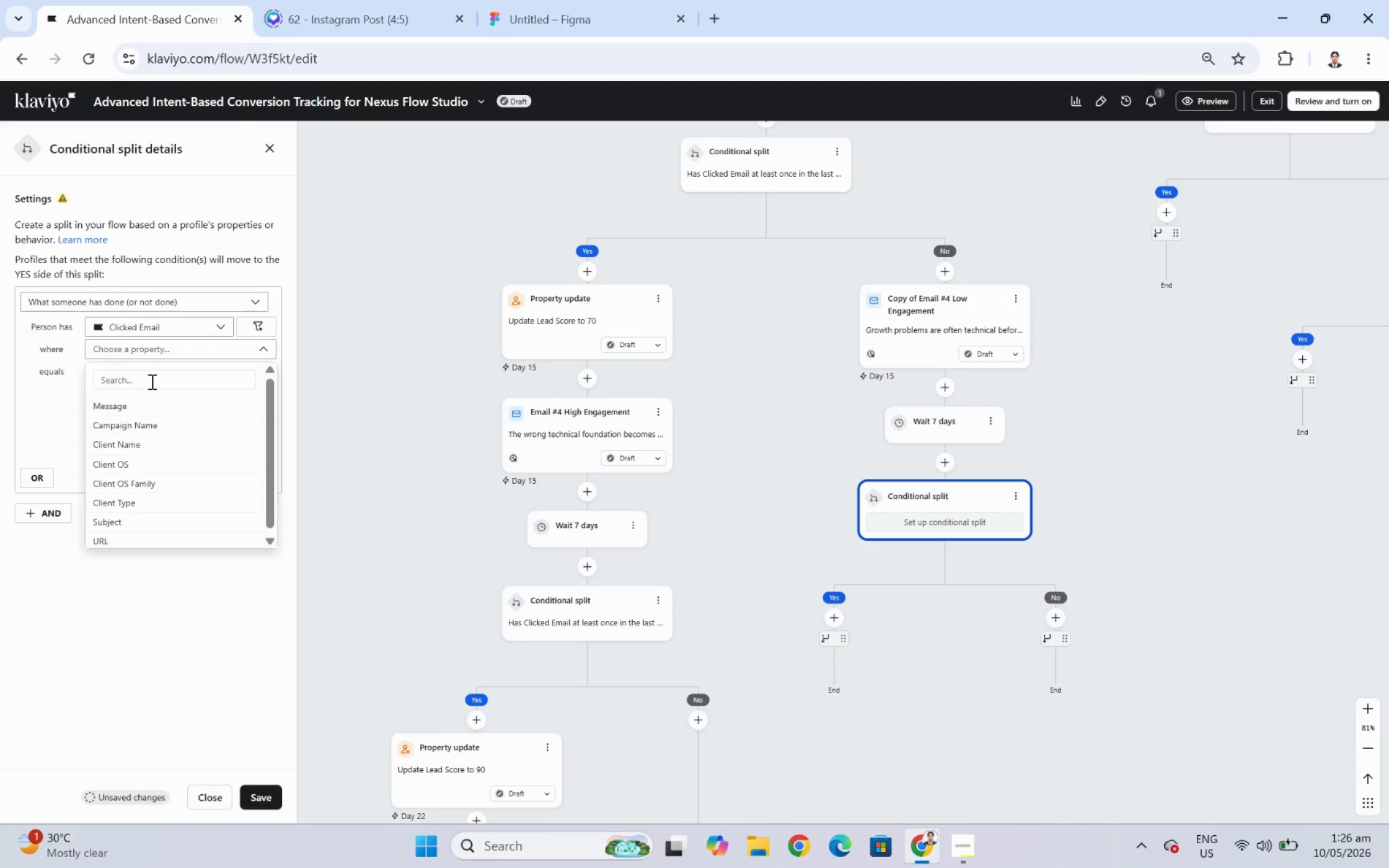 
left_click([151, 379])
 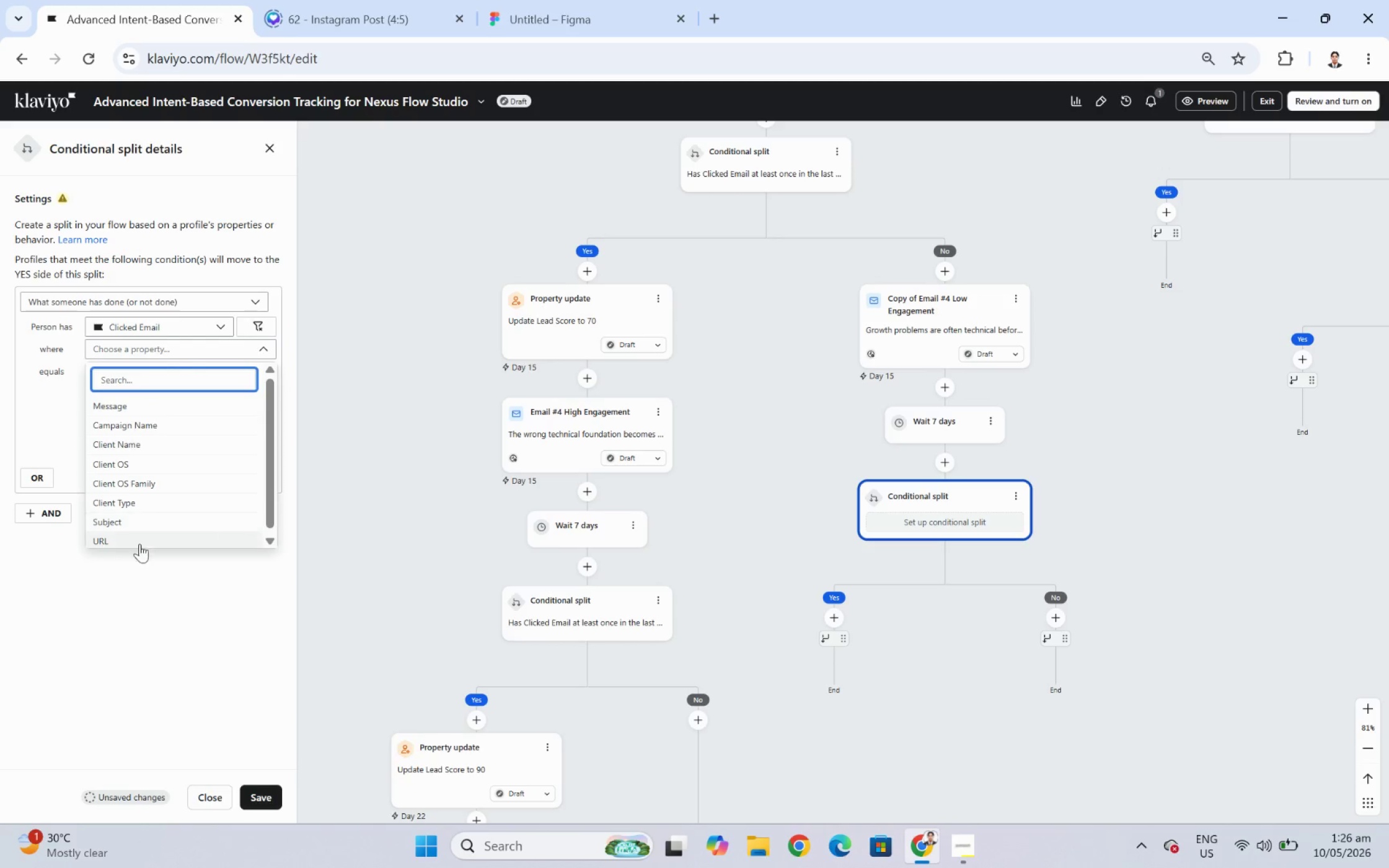 
left_click([139, 545])
 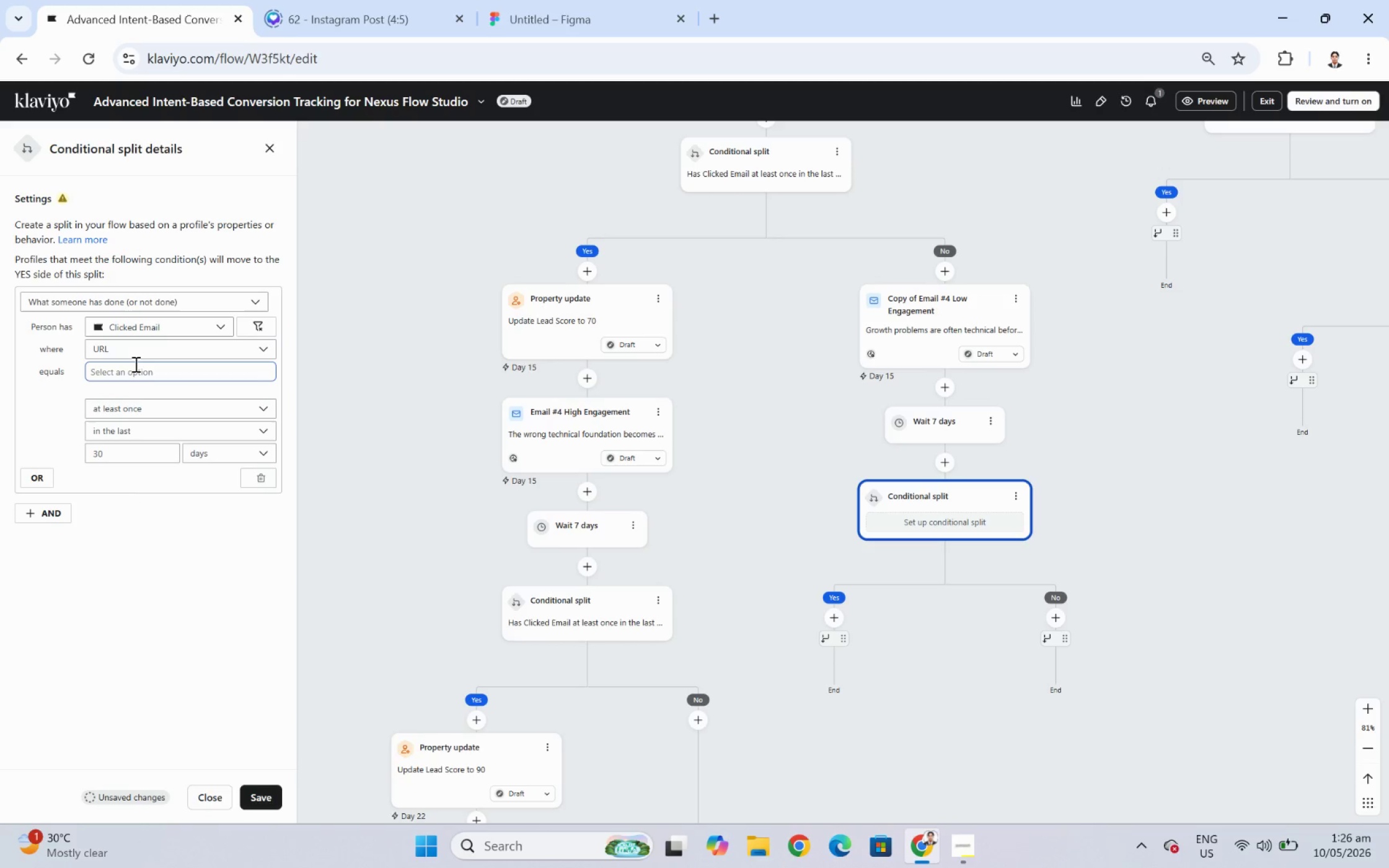 
left_click([134, 364])
 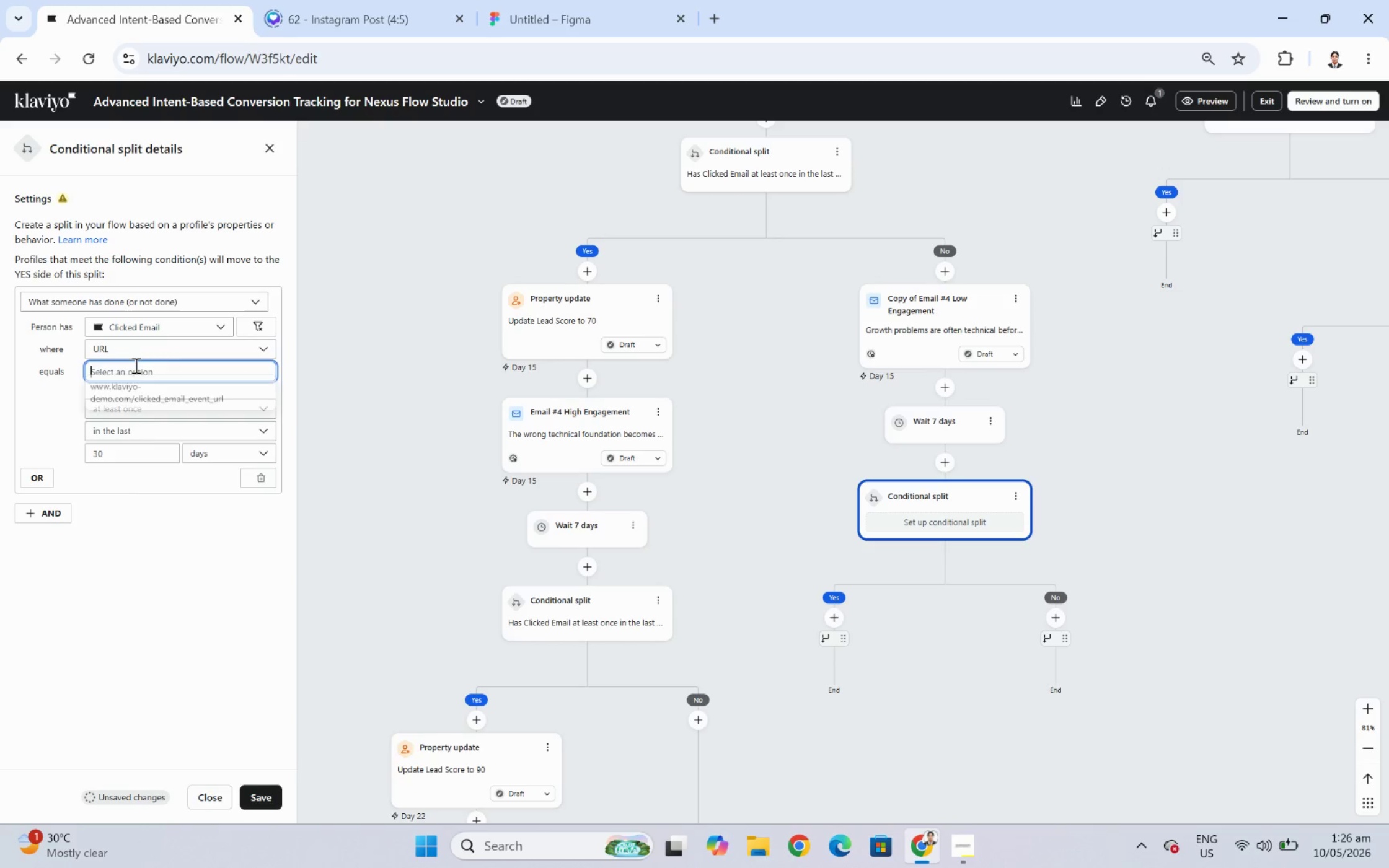 
key(Control+V)
 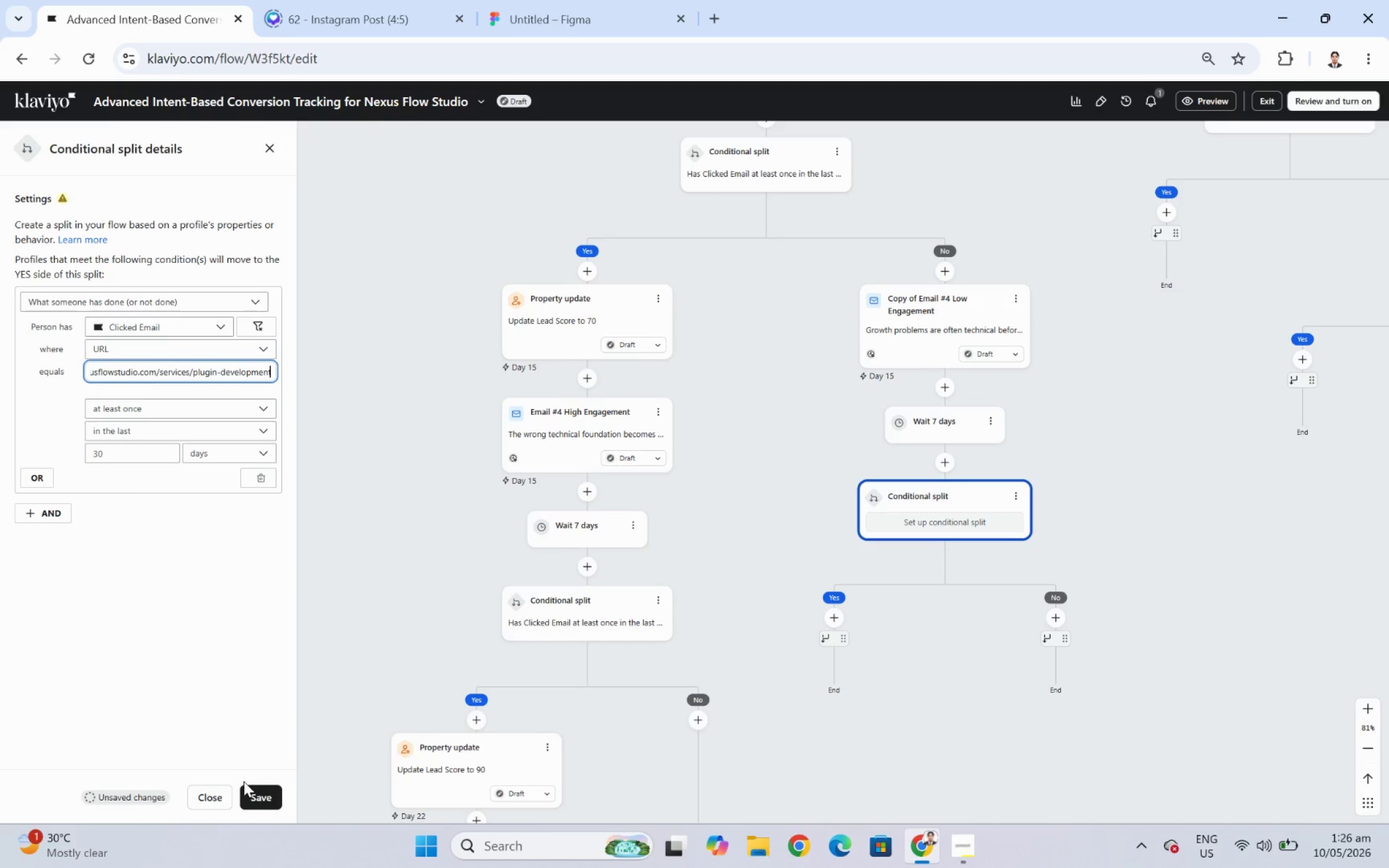 
left_click([261, 784])
 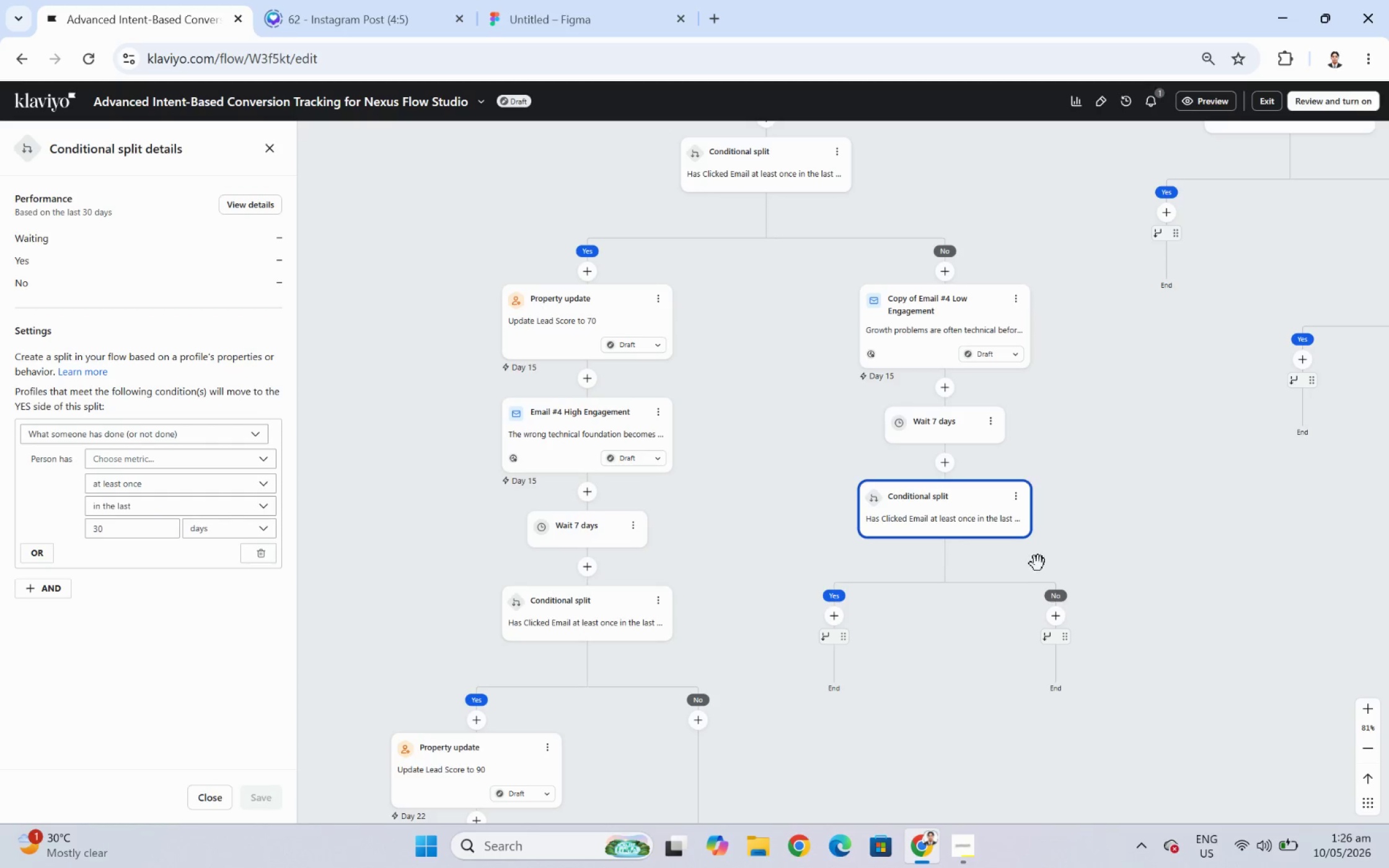 
left_click_drag(start_coordinate=[1190, 618], to_coordinate=[1171, 525])
 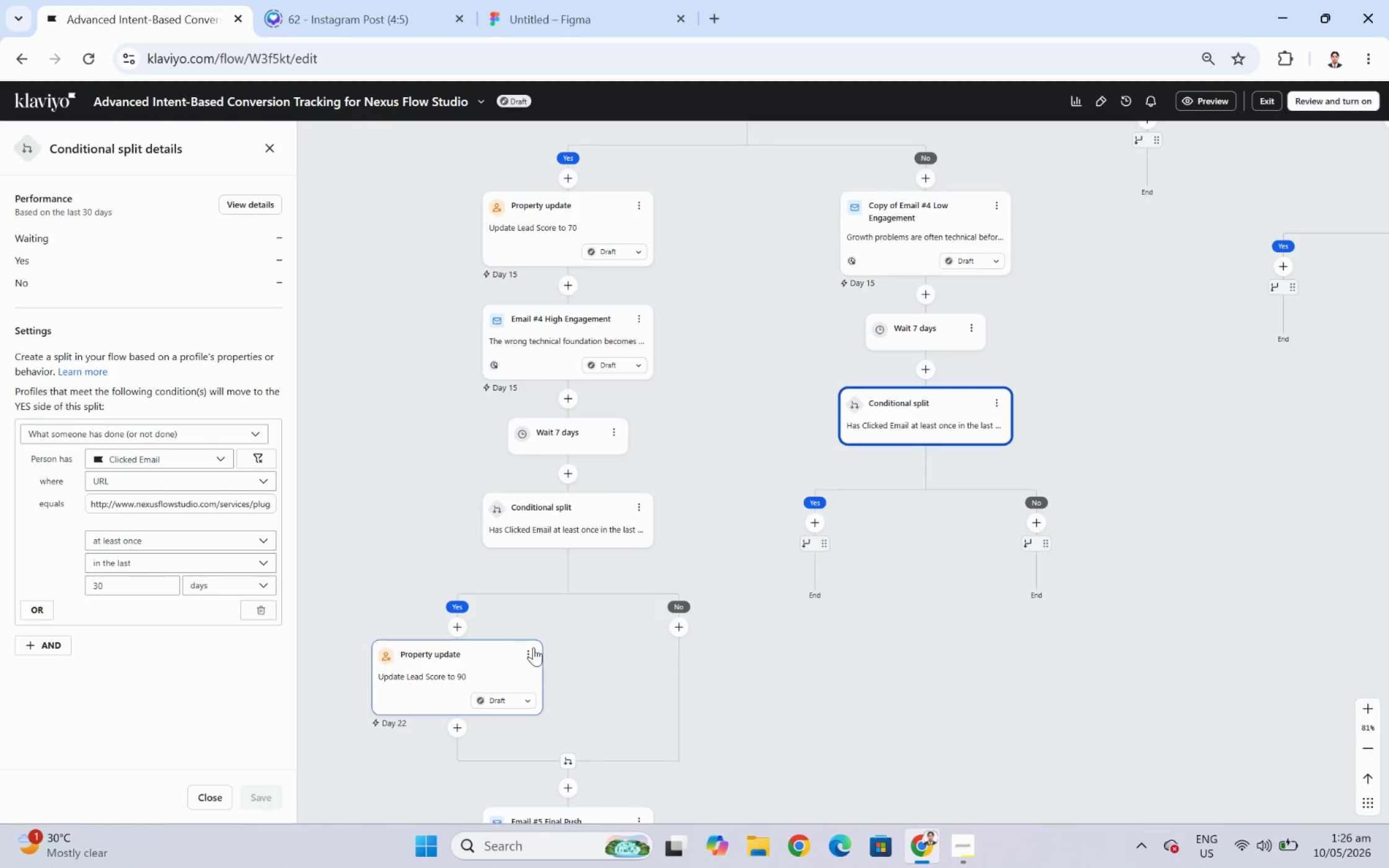 
left_click([529, 648])
 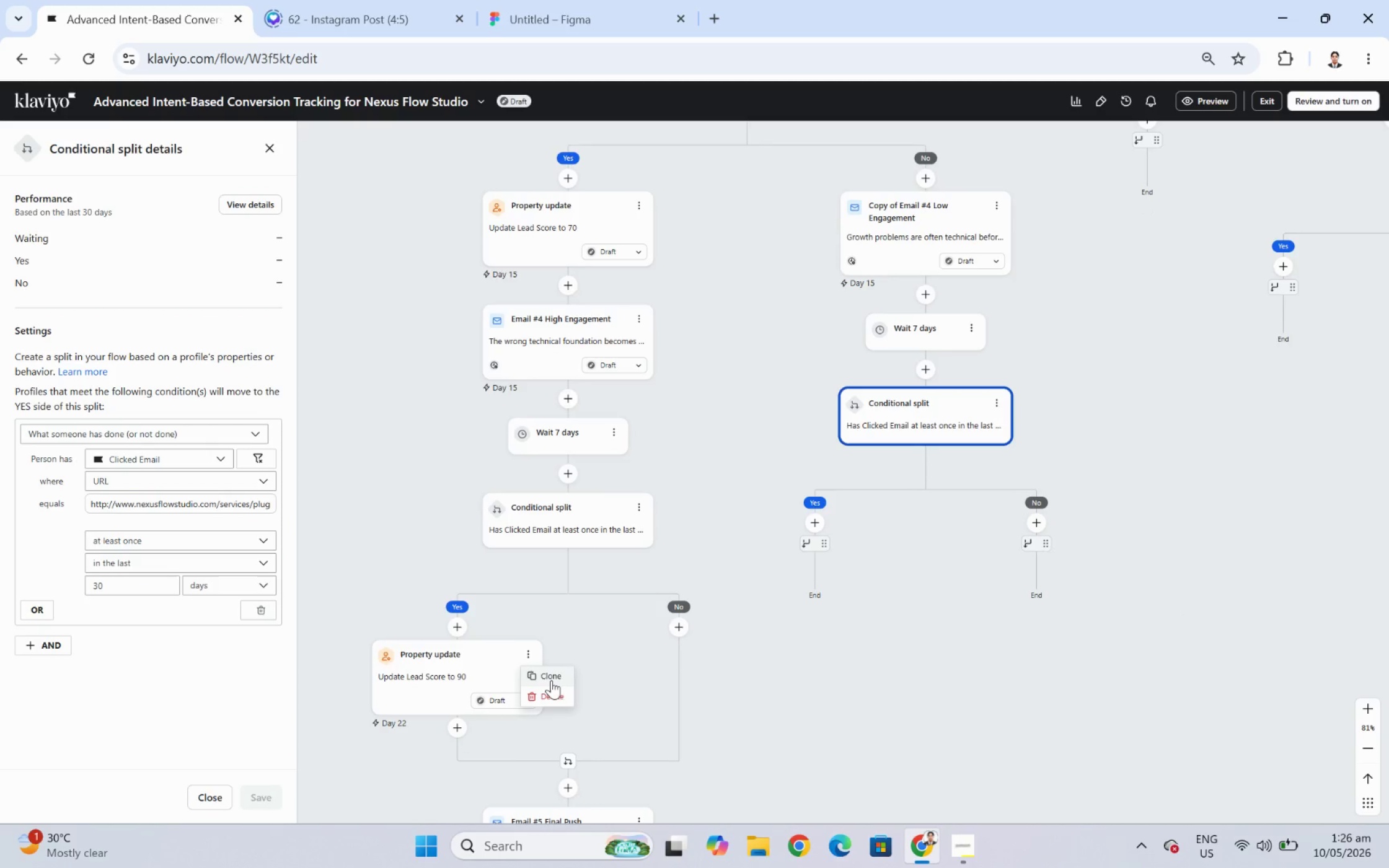 
left_click([552, 681])
 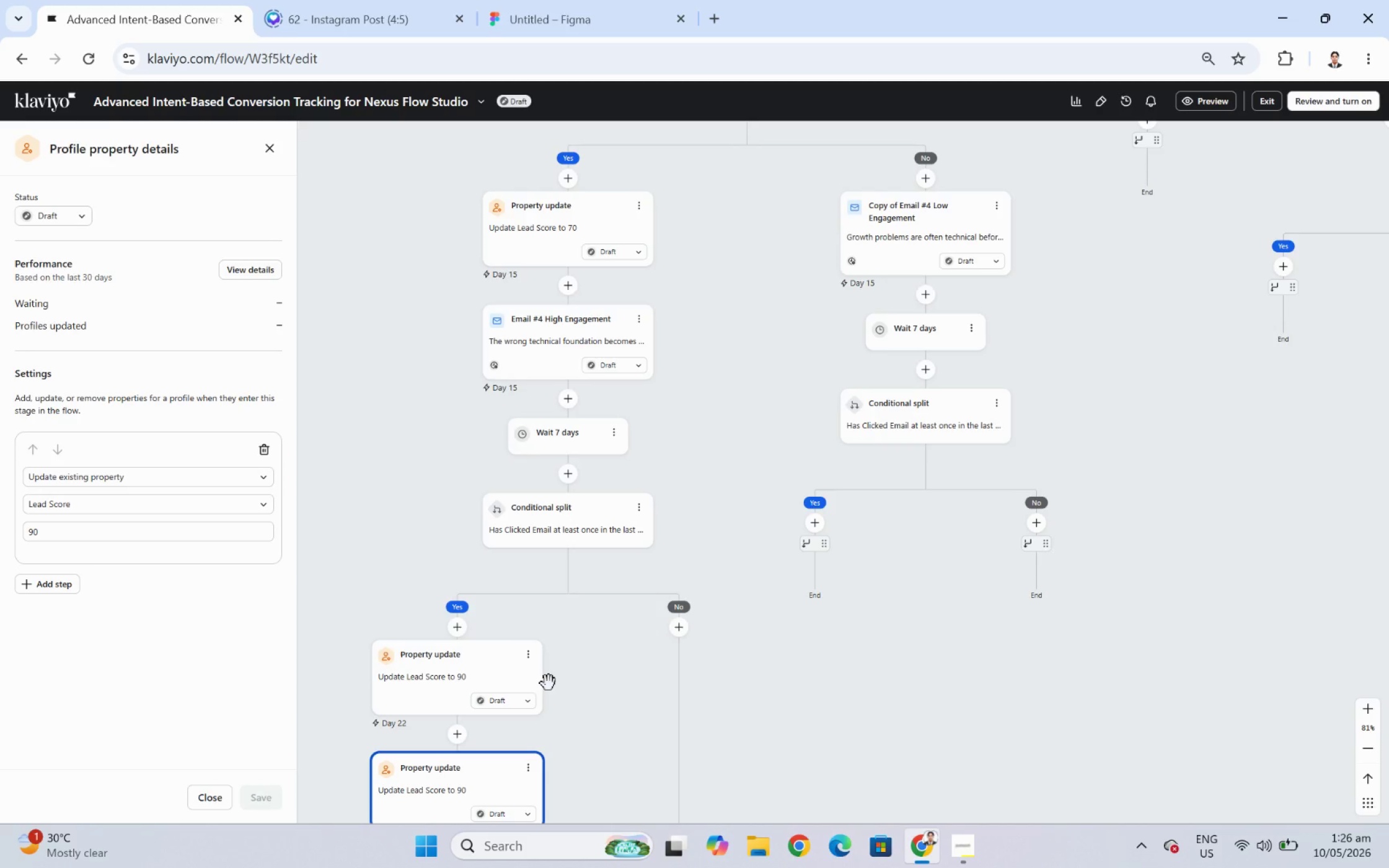 
left_click_drag(start_coordinate=[451, 788], to_coordinate=[847, 537])
 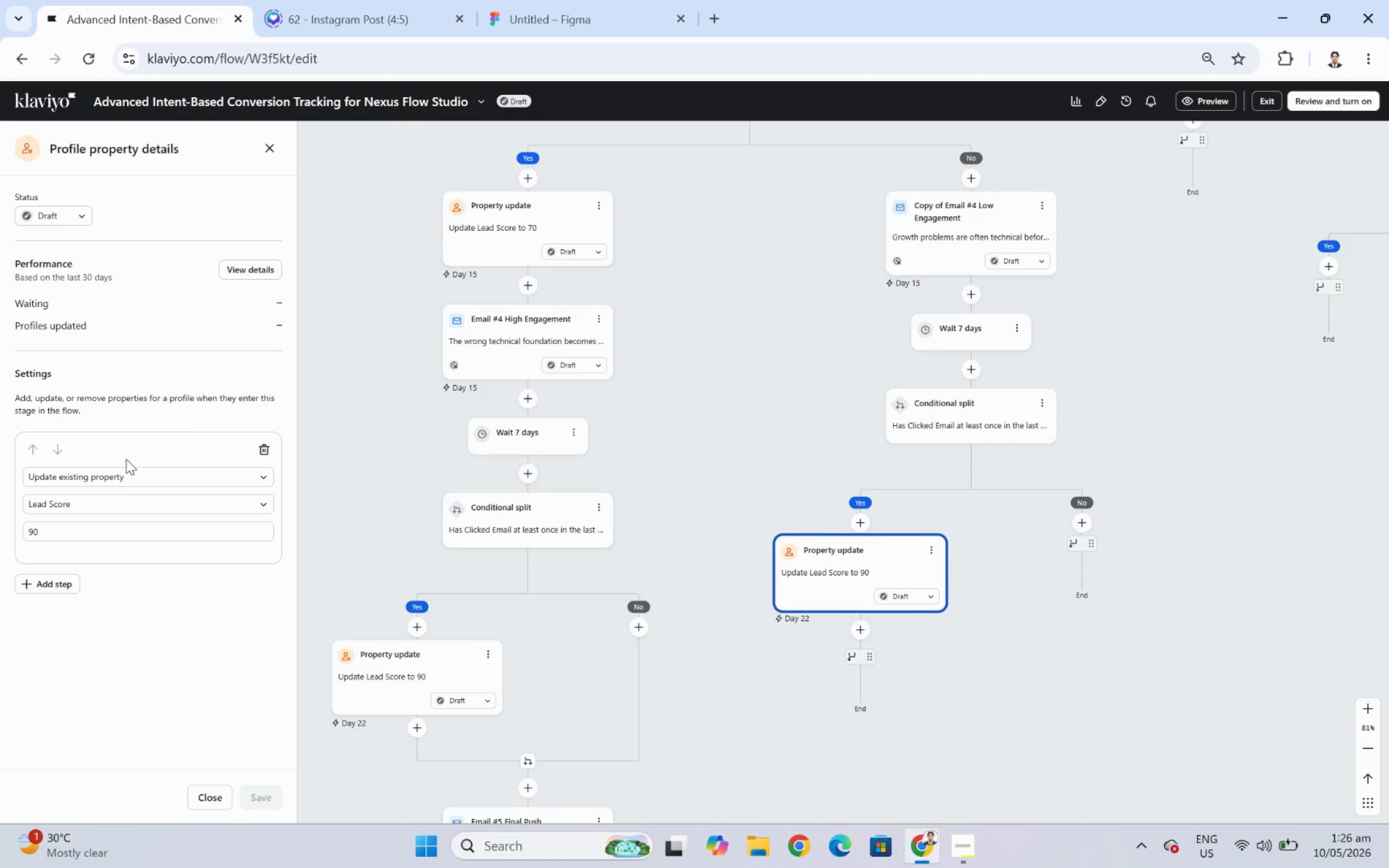 
double_click([90, 530])
 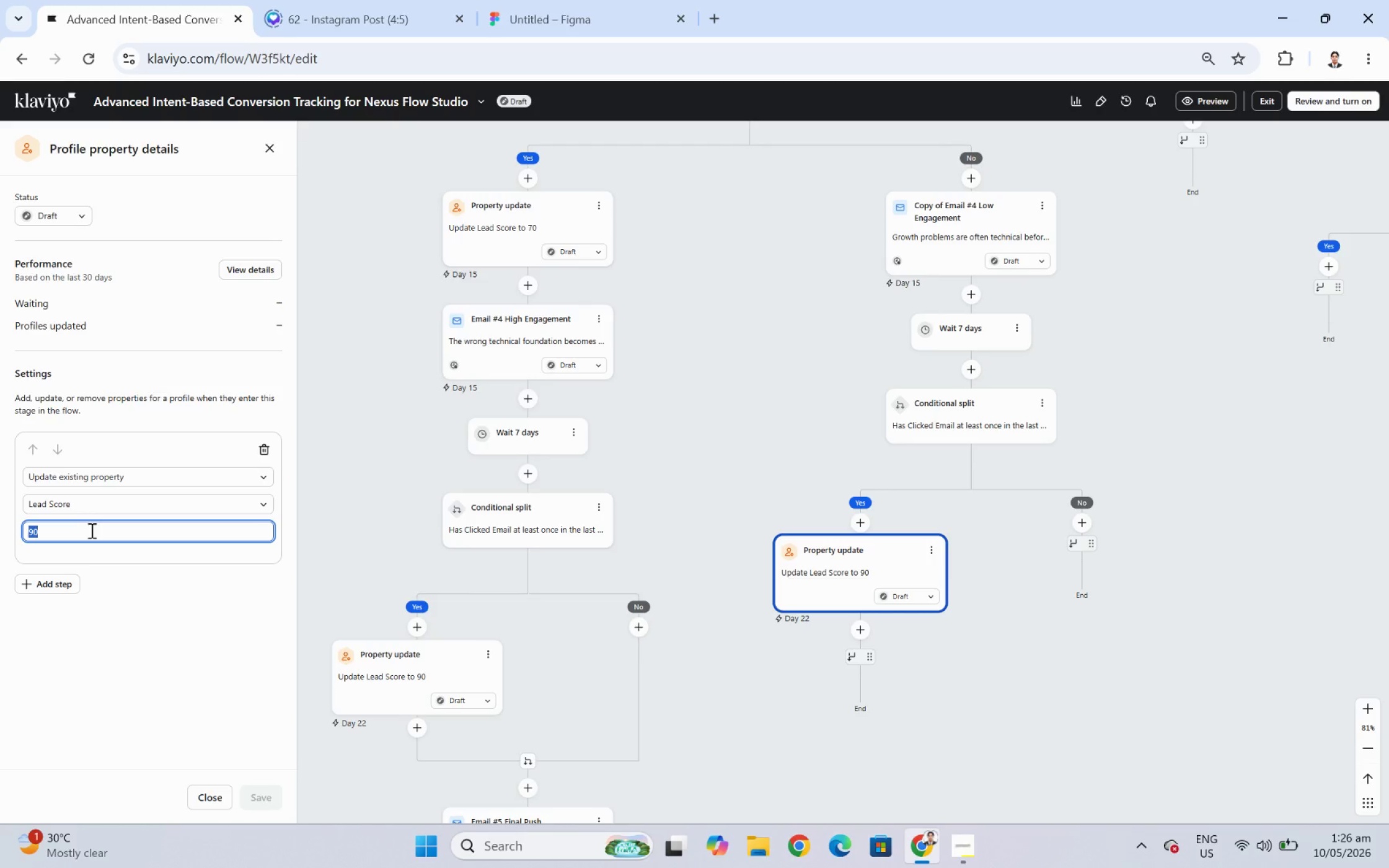 
key(Numpad7)
 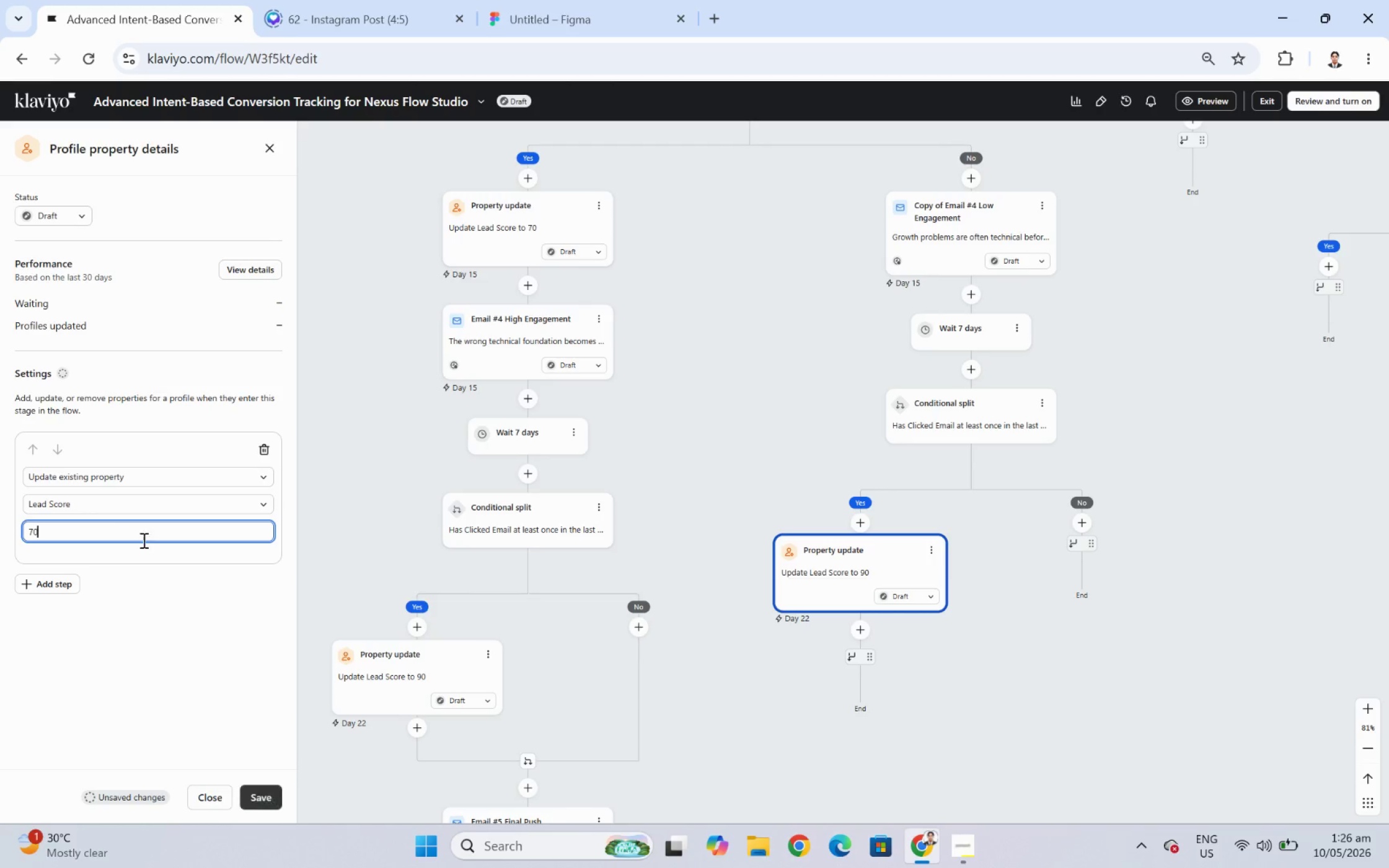 
key(Numpad0)
 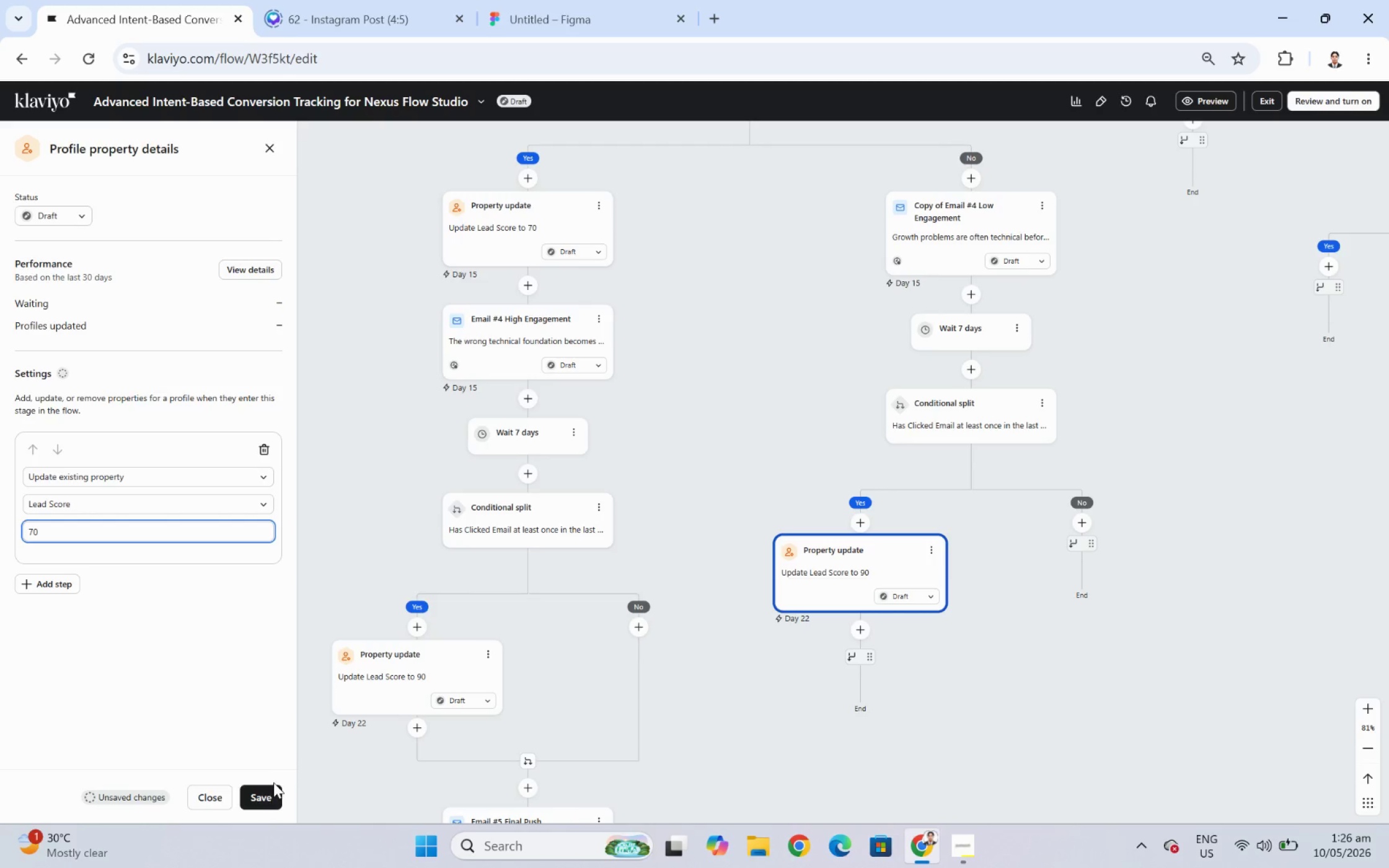 
left_click([274, 791])
 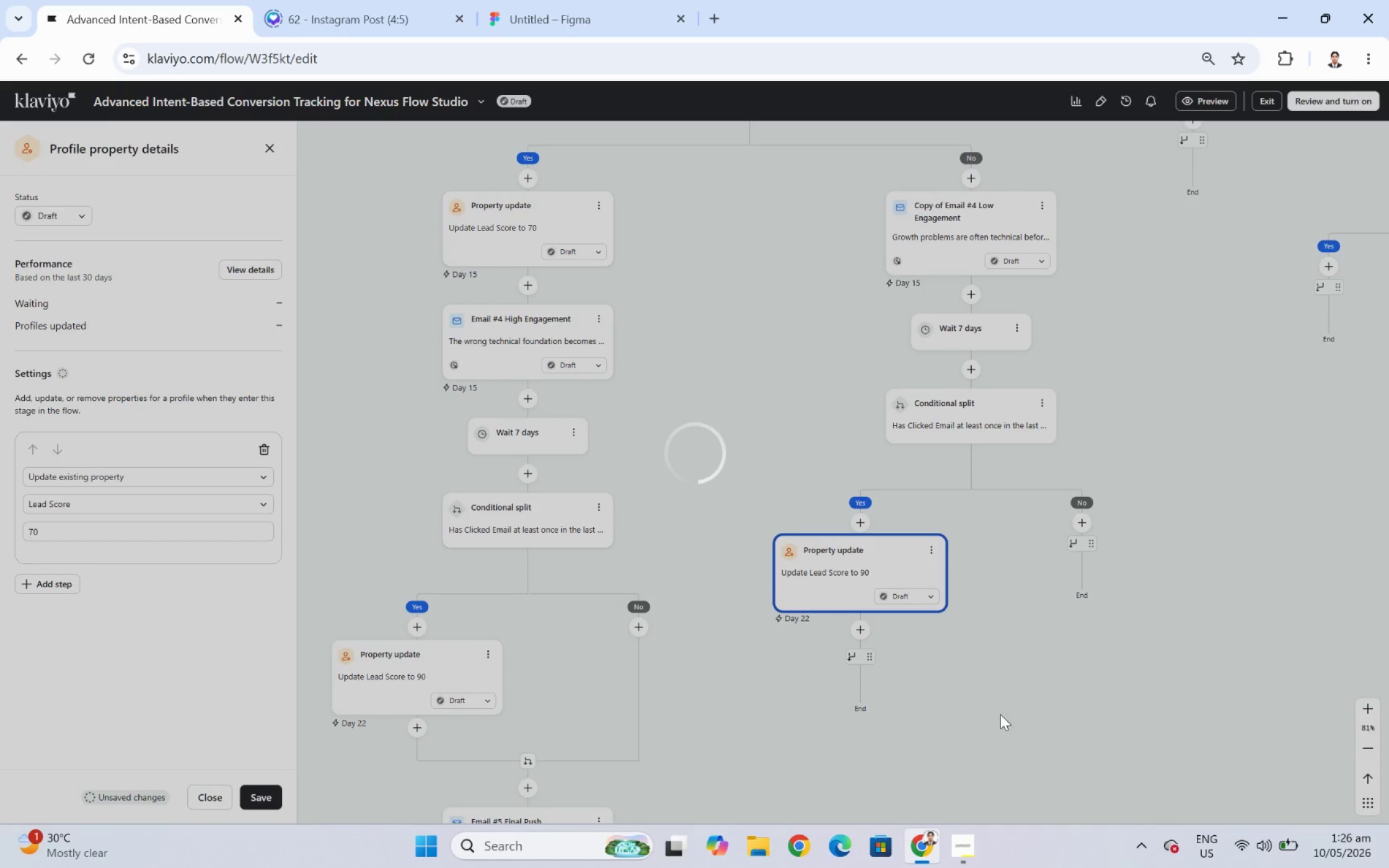 
left_click_drag(start_coordinate=[995, 711], to_coordinate=[980, 560])
 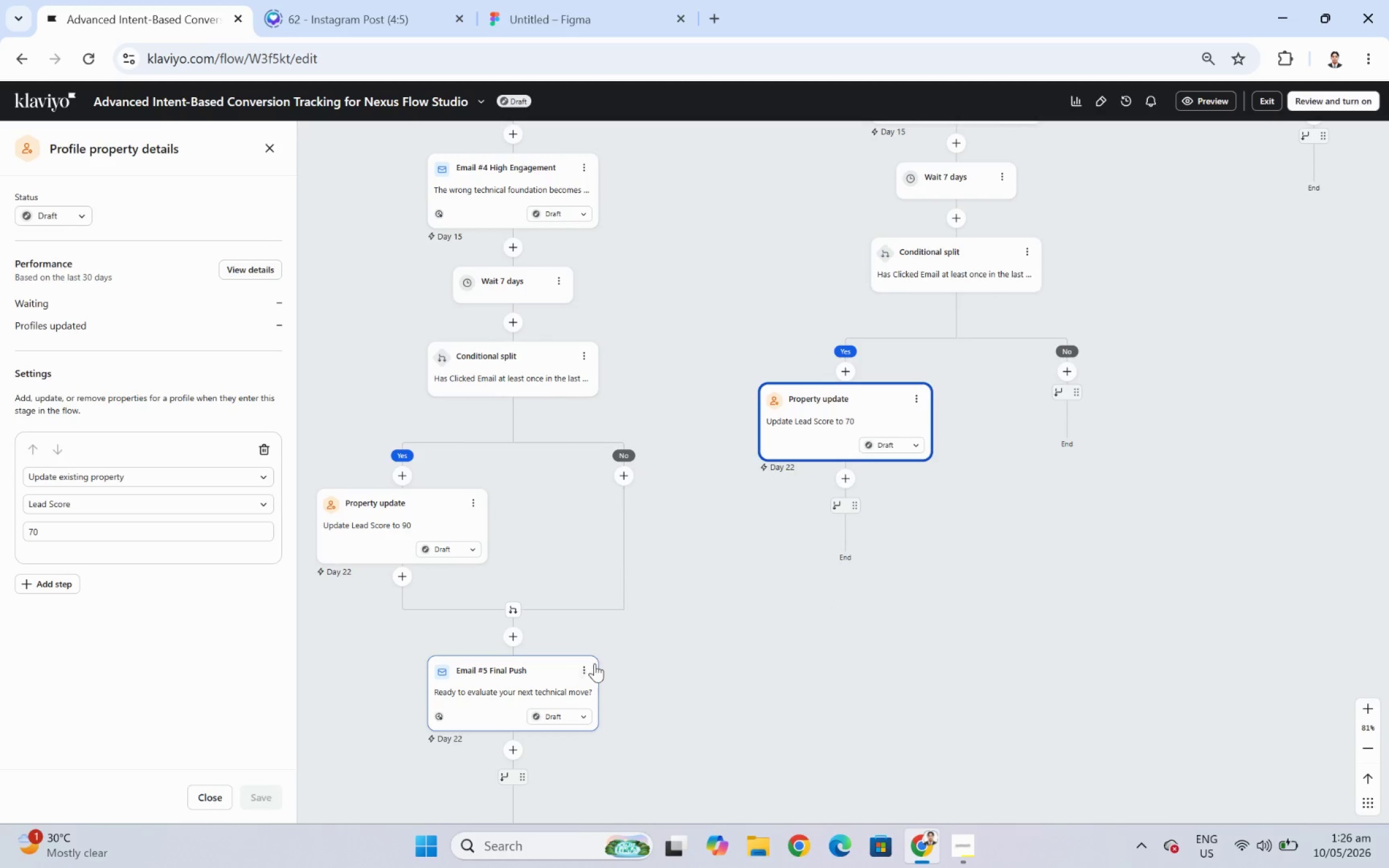 
left_click([585, 665])
 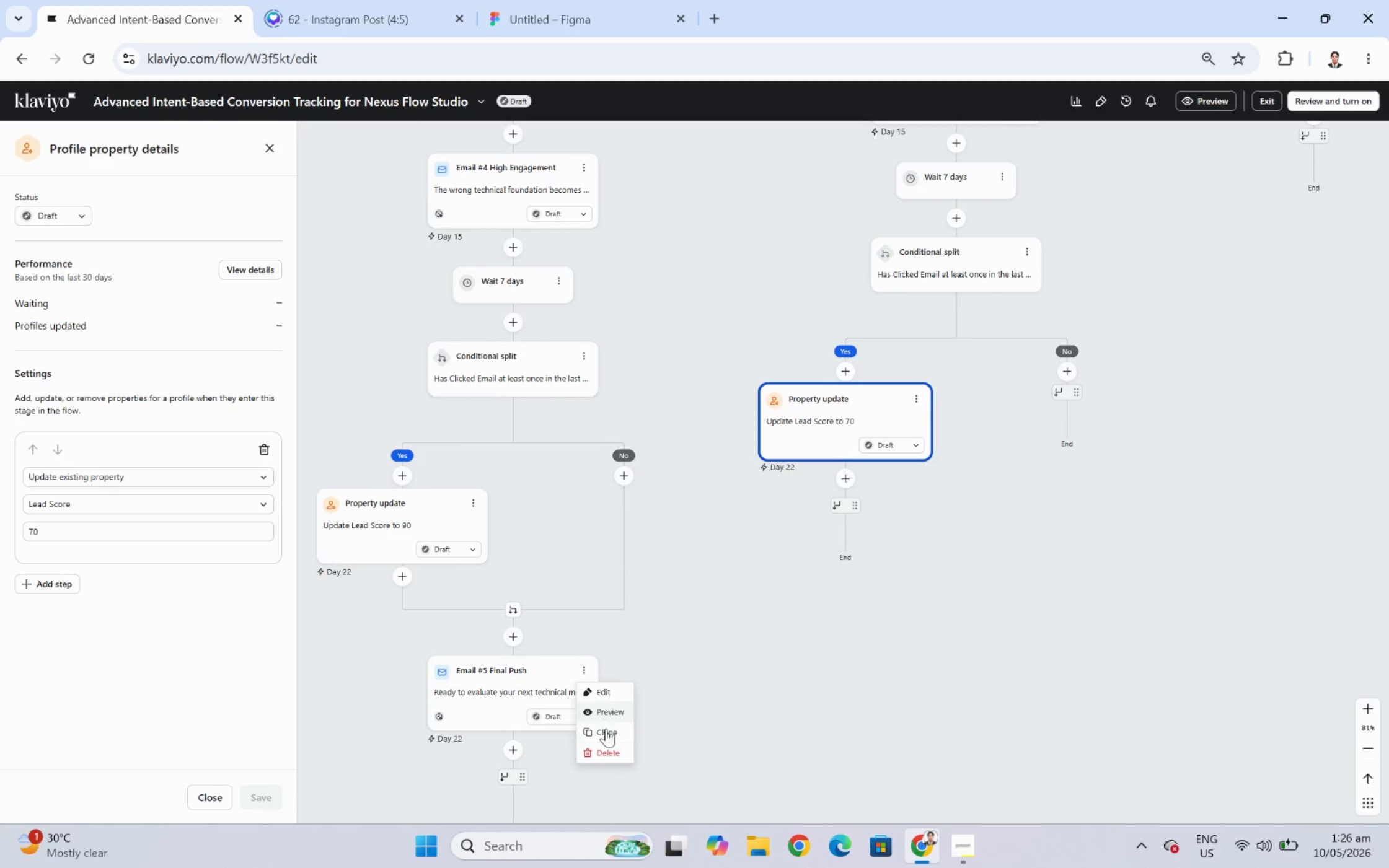 
left_click([606, 737])
 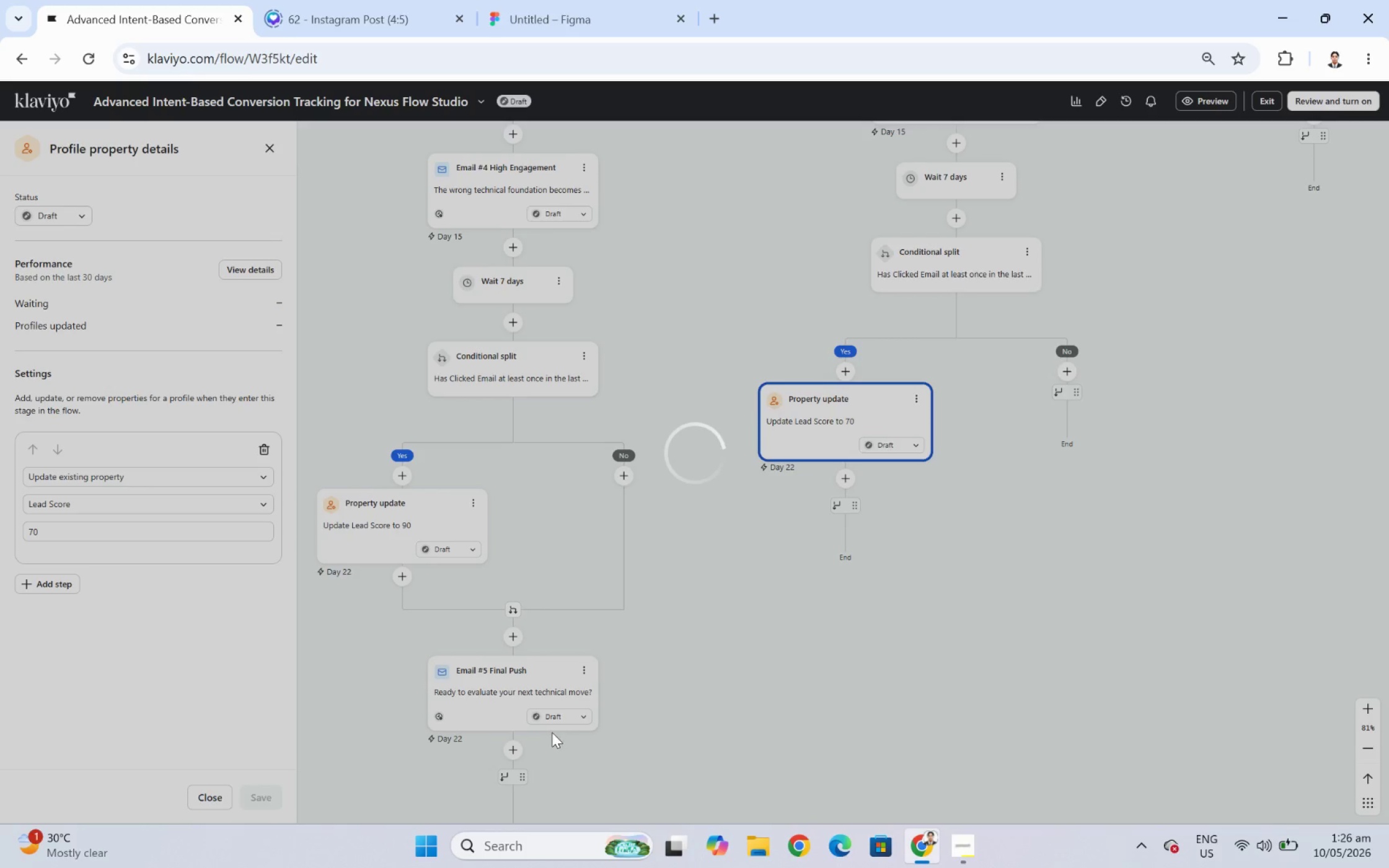 
wait(5.06)
 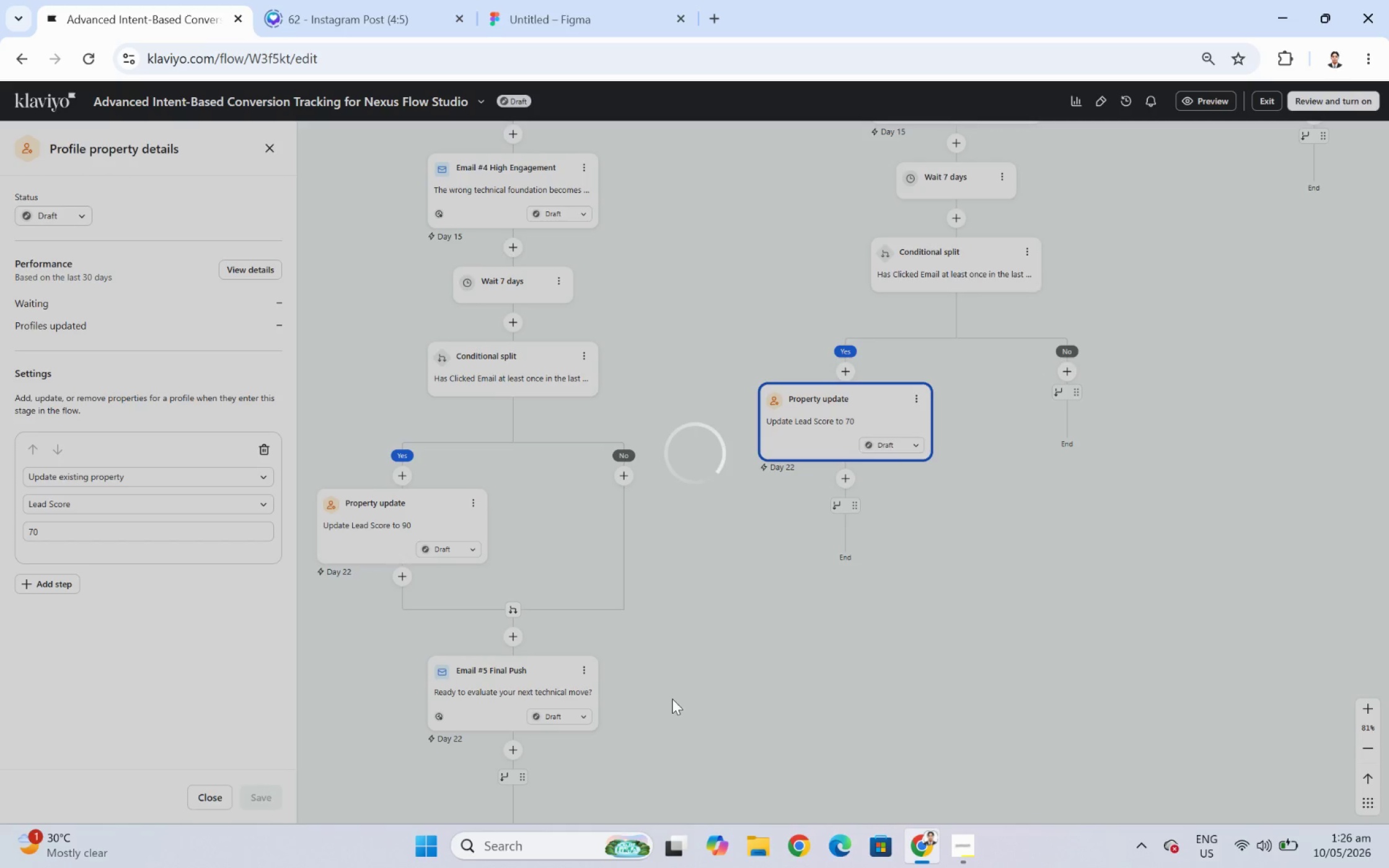 
left_click_drag(start_coordinate=[513, 801], to_coordinate=[912, 450])
 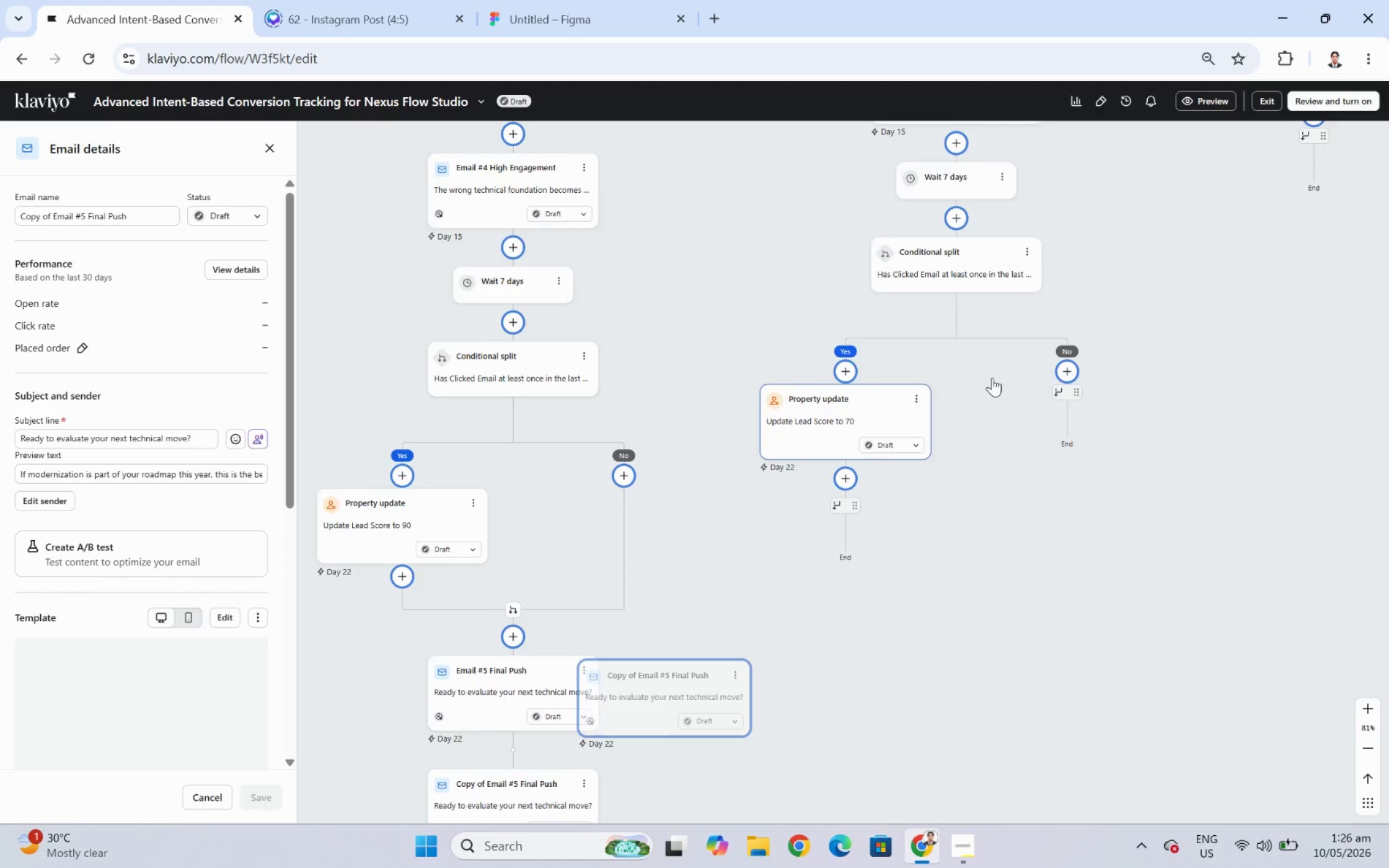 
left_click_drag(start_coordinate=[994, 374], to_coordinate=[961, 402])
 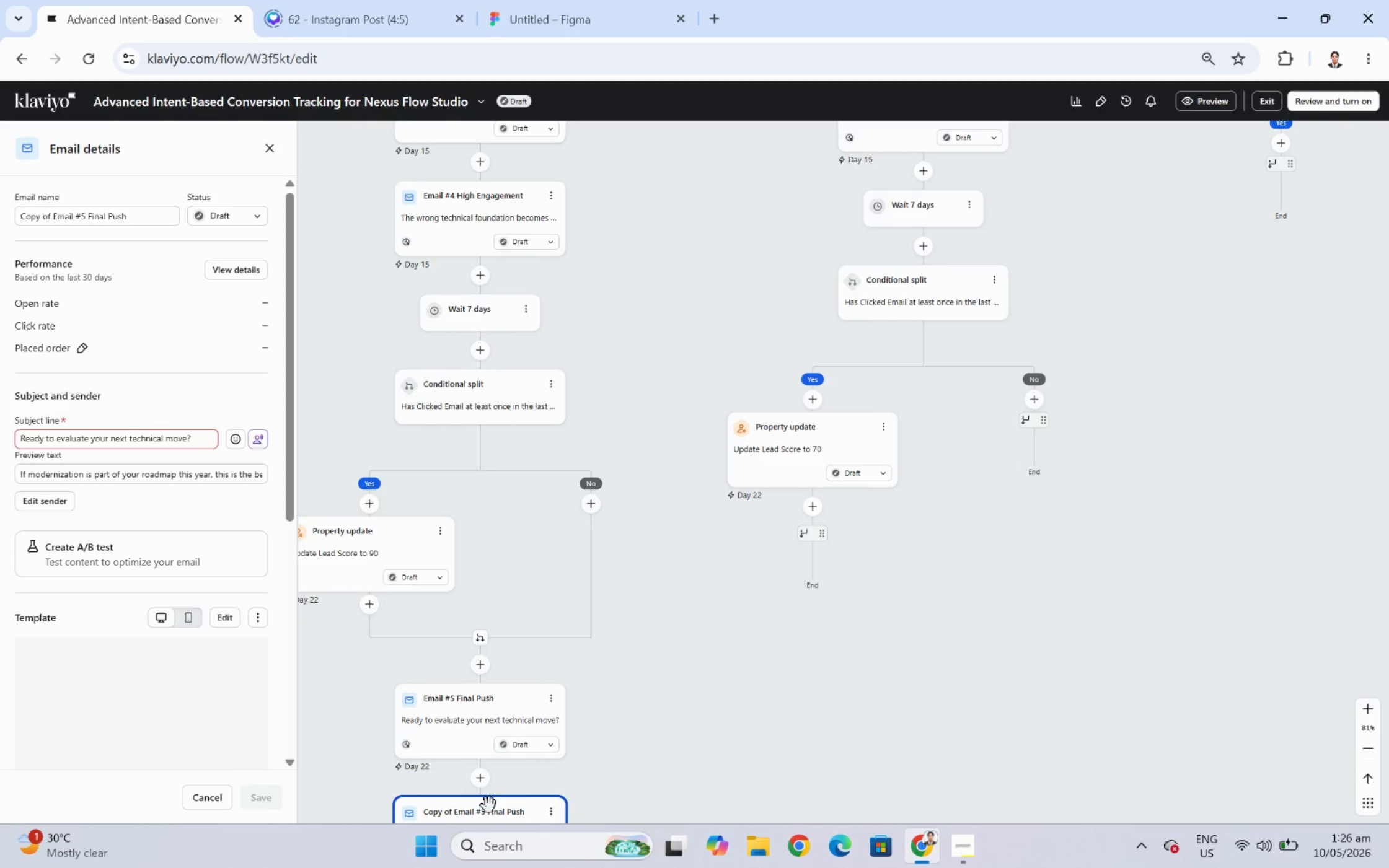 
left_click_drag(start_coordinate=[480, 813], to_coordinate=[800, 545])
 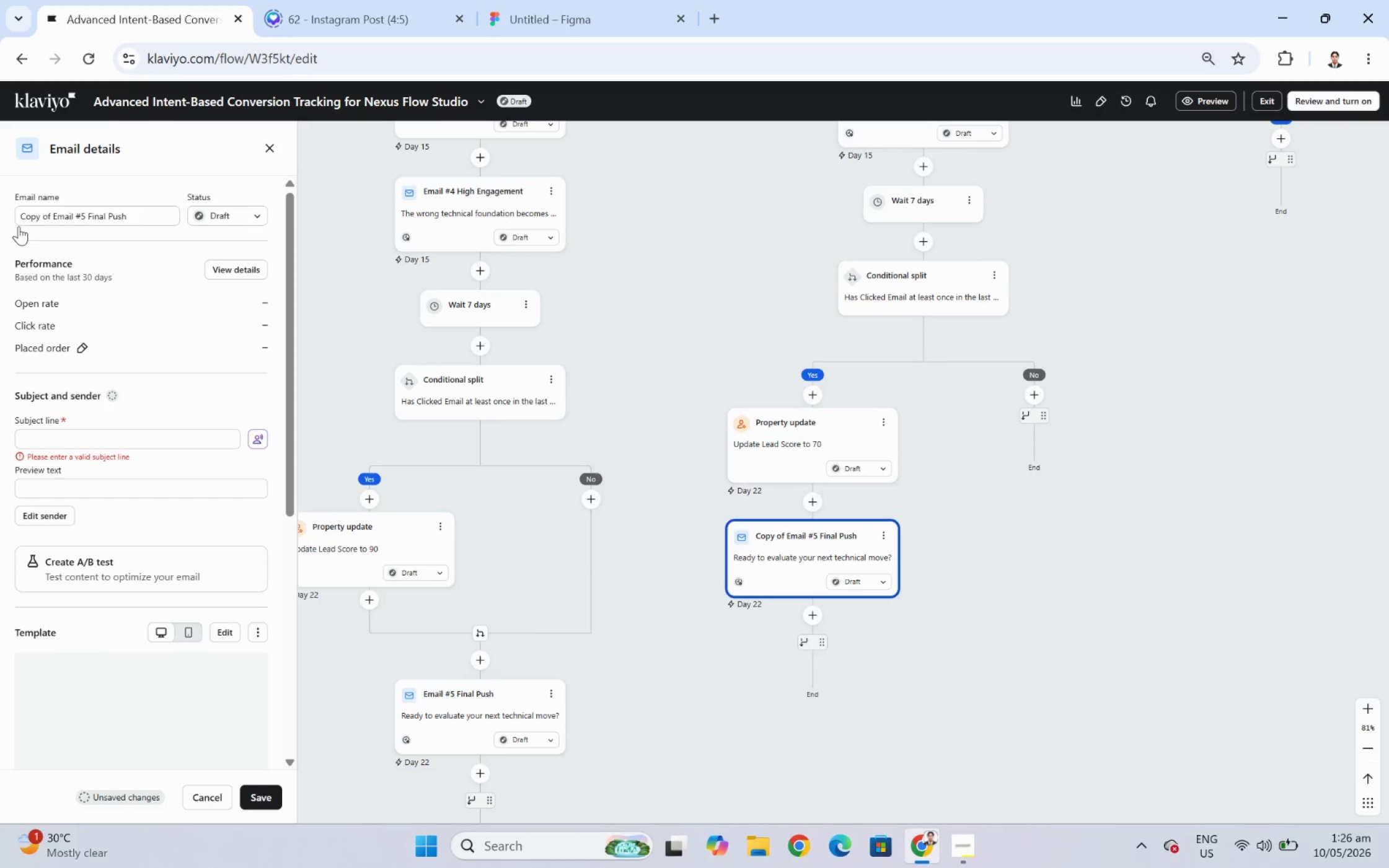 
left_click_drag(start_coordinate=[53, 216], to_coordinate=[0, 229])
 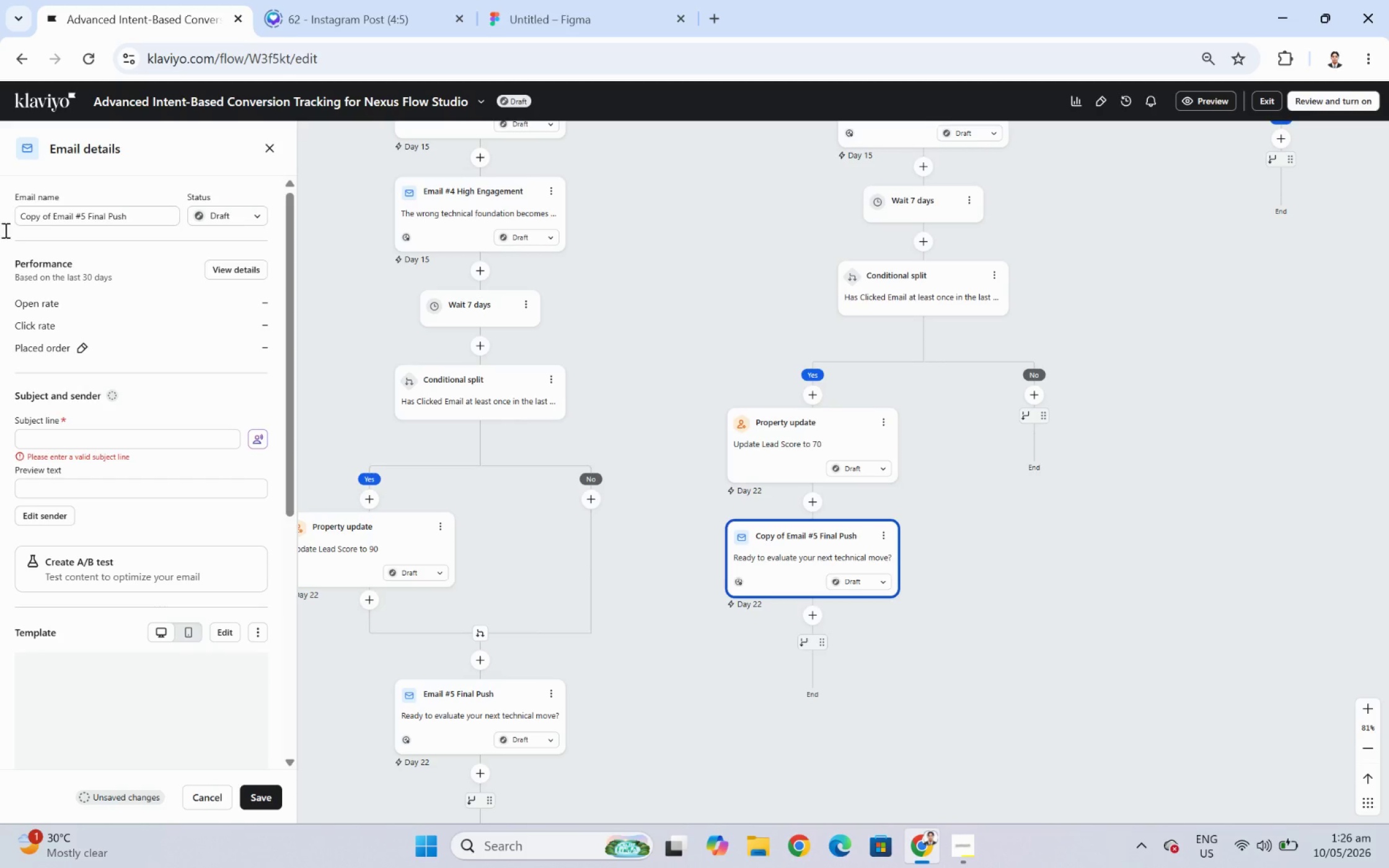 
key(Backspace)
 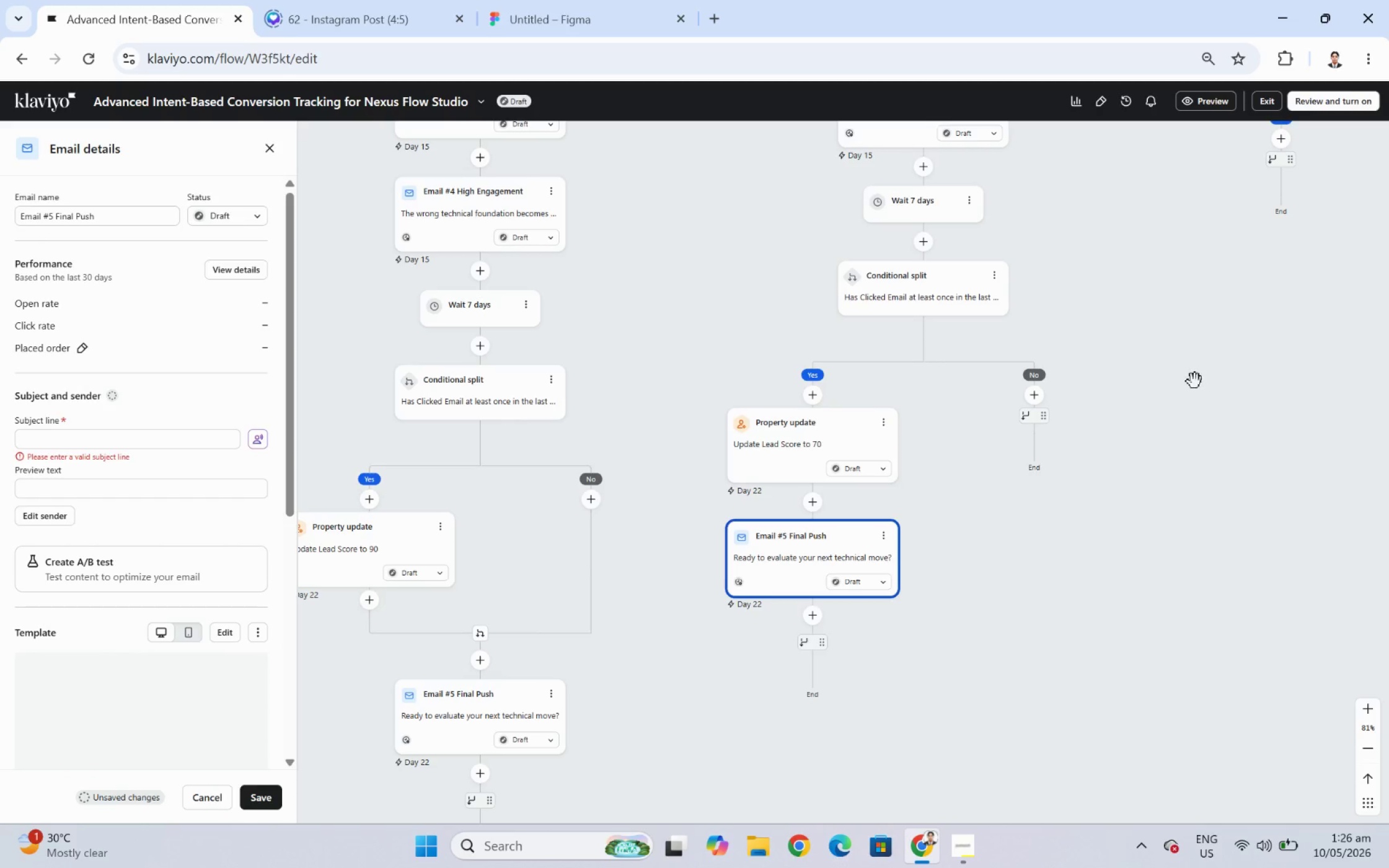 
wait(5.54)
 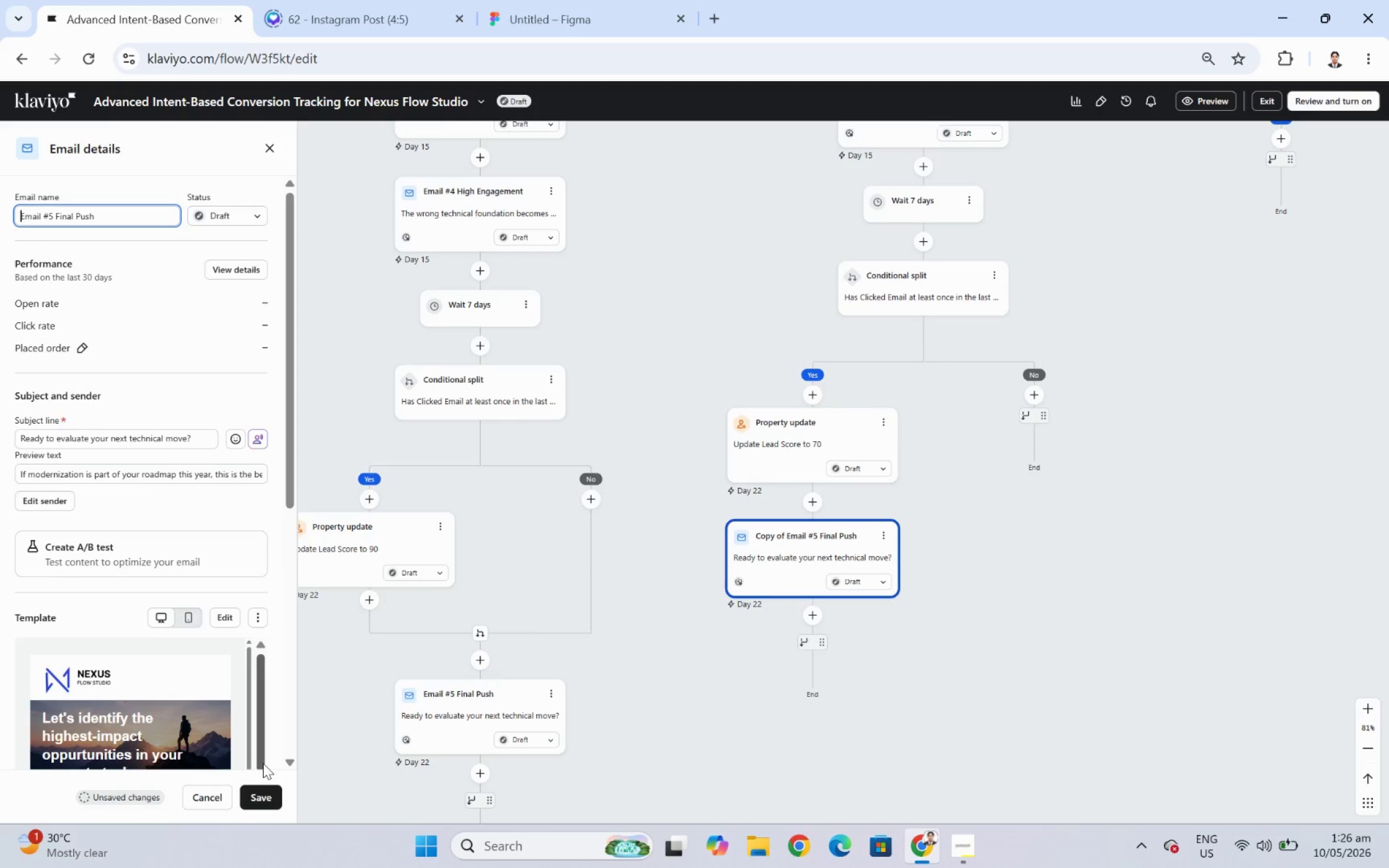 
left_click_drag(start_coordinate=[1039, 392], to_coordinate=[1028, 416])
 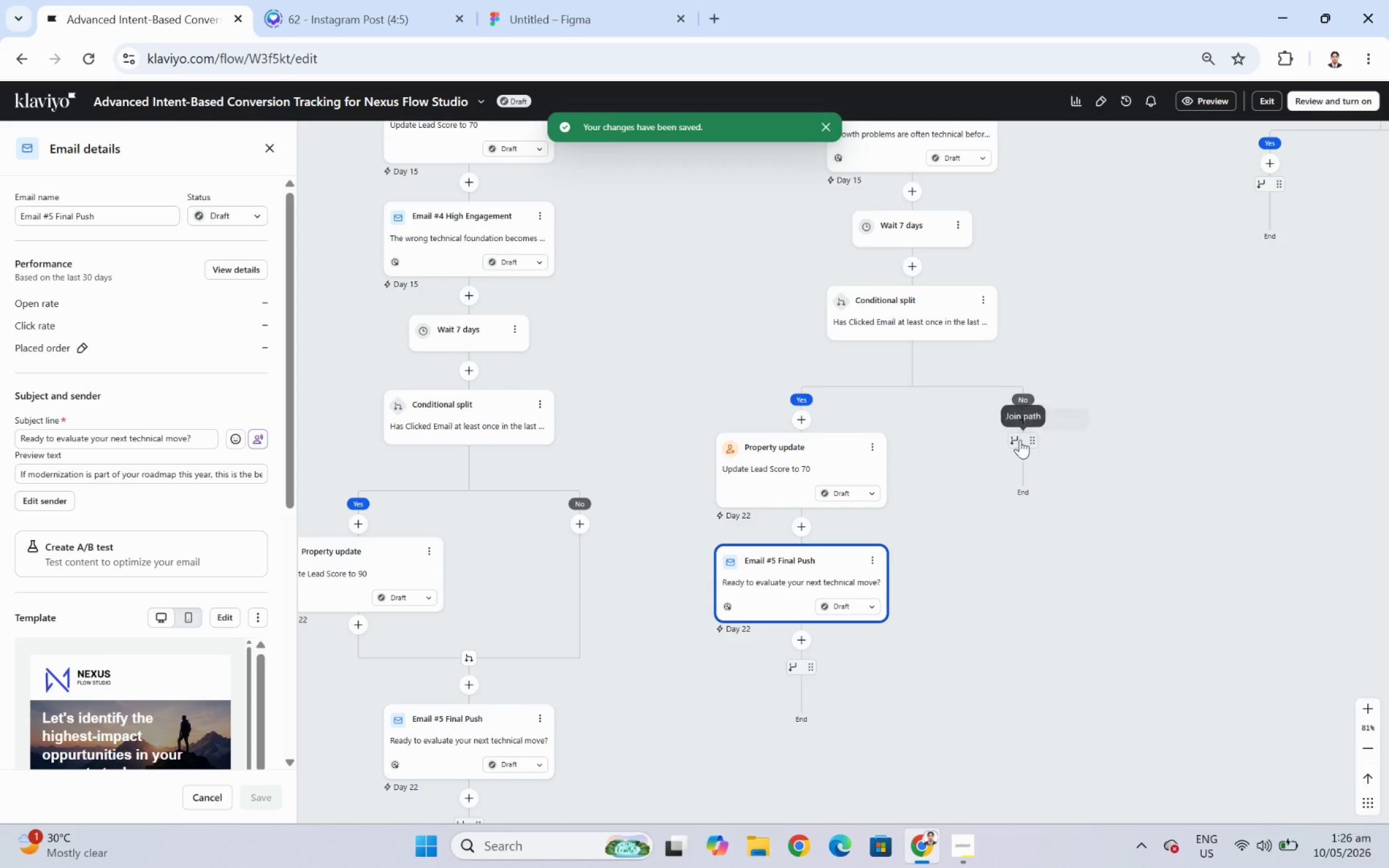 
left_click_drag(start_coordinate=[1020, 439], to_coordinate=[811, 528])
 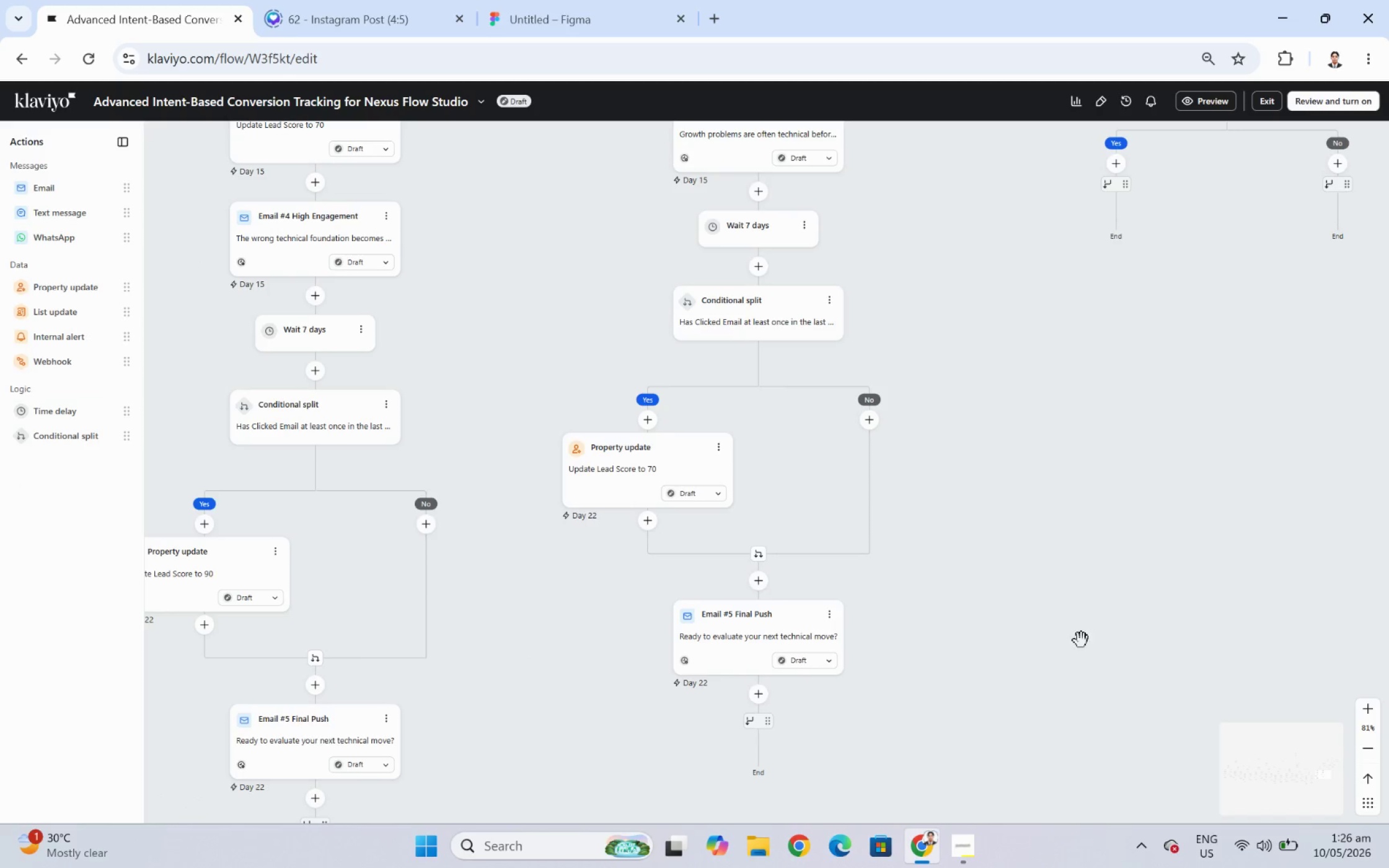 
left_click_drag(start_coordinate=[972, 667], to_coordinate=[1108, 640])
 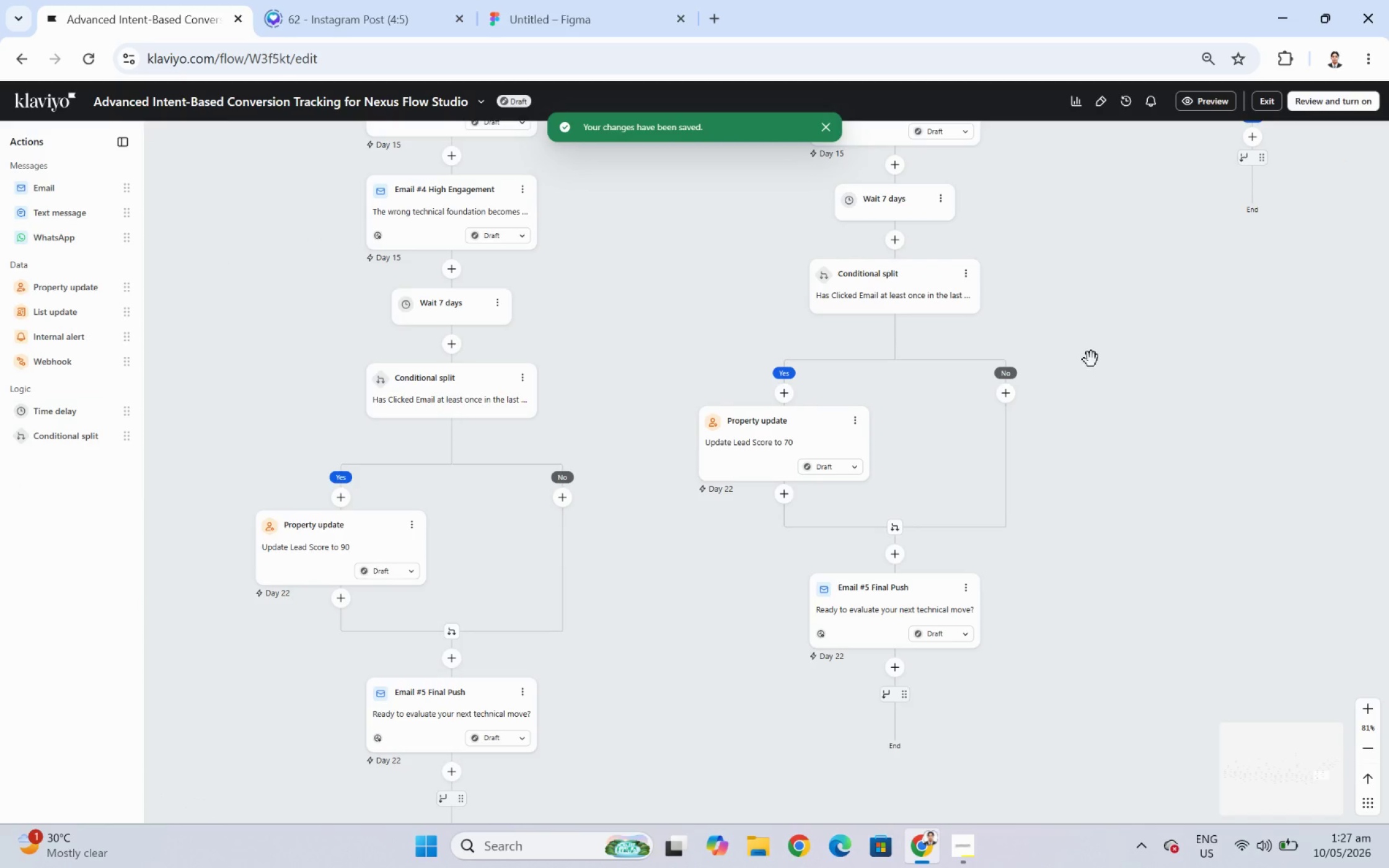 
left_click_drag(start_coordinate=[1091, 358], to_coordinate=[1051, 598])
 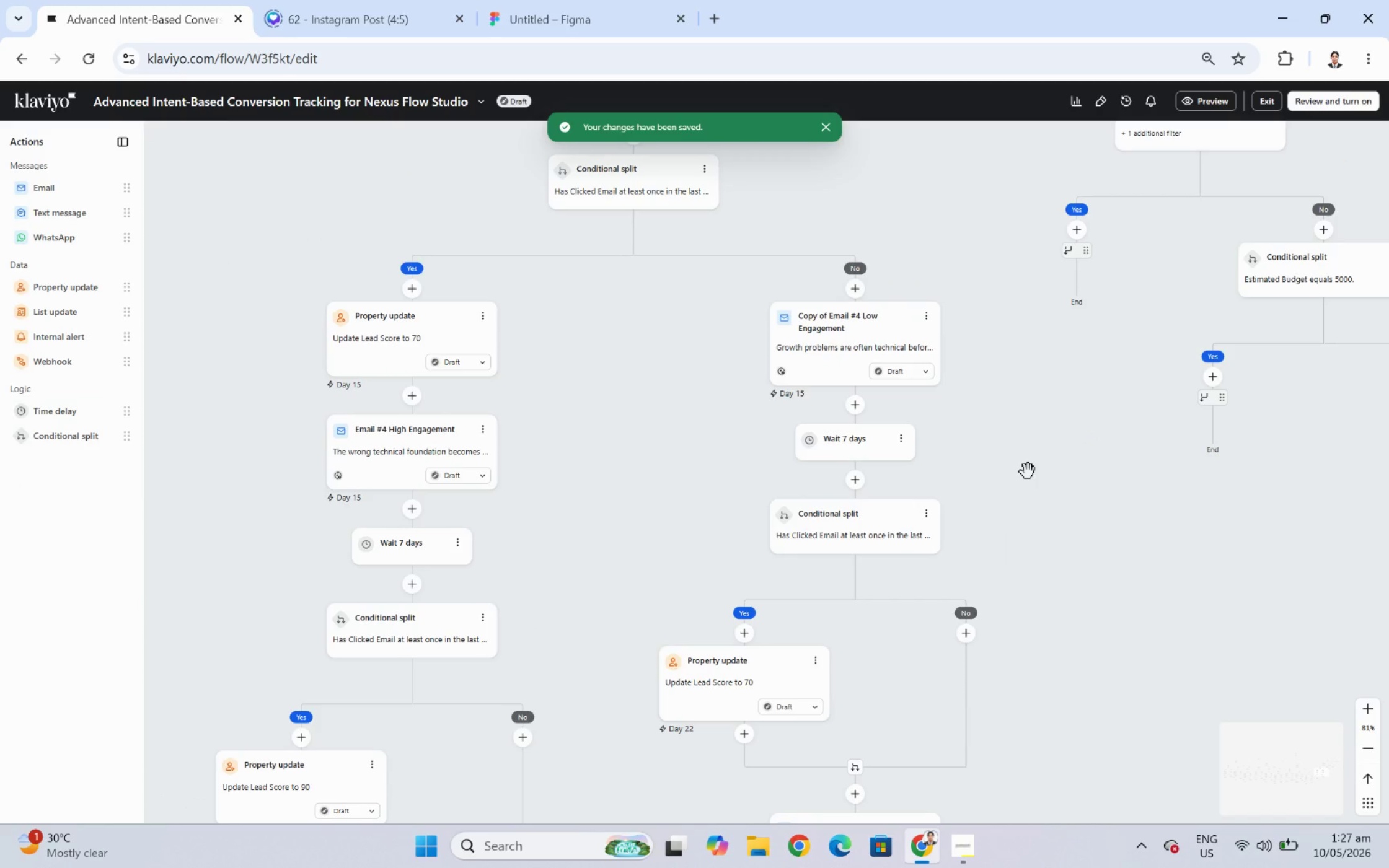 
left_click_drag(start_coordinate=[1028, 471], to_coordinate=[905, 603])
 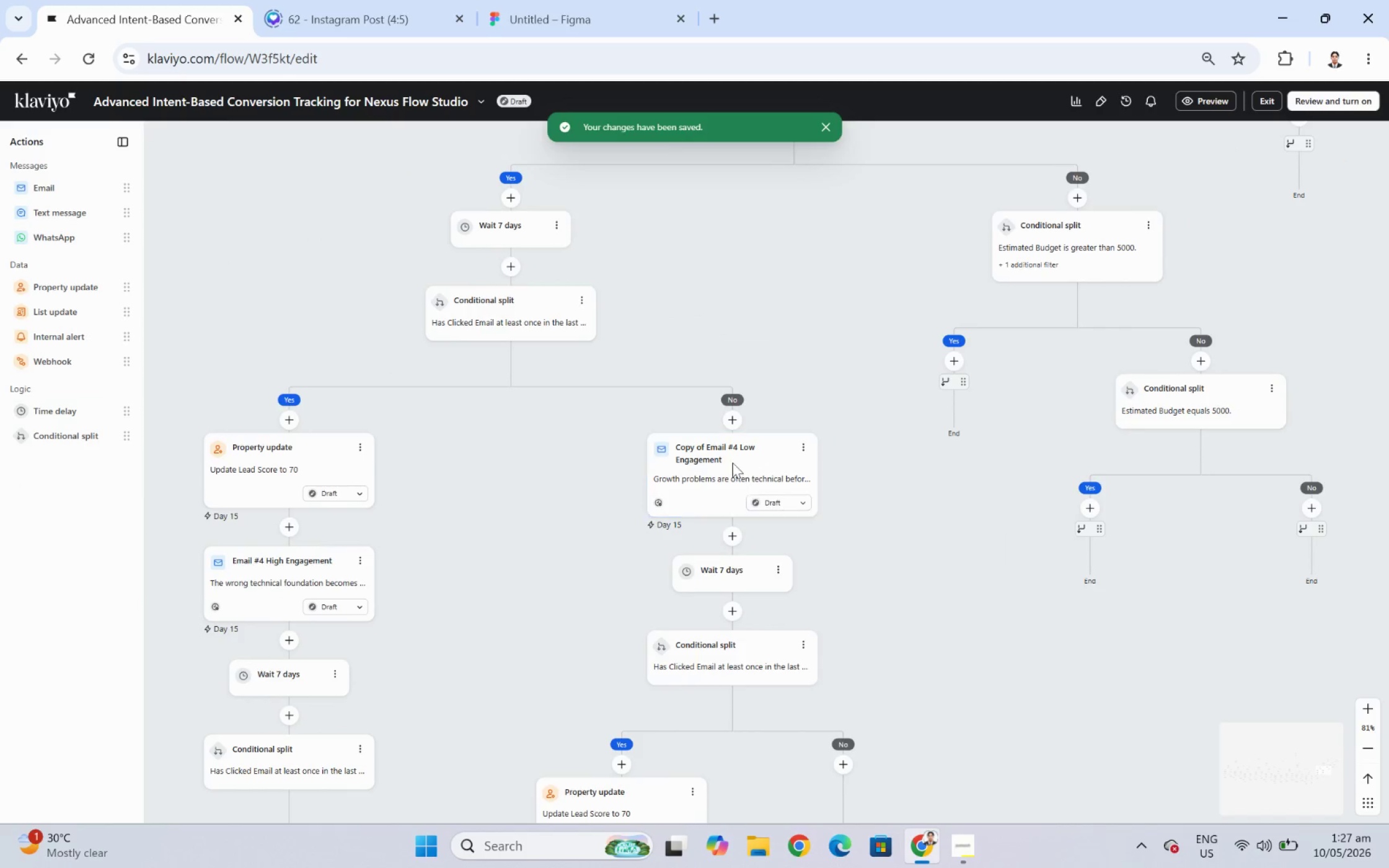 
left_click([725, 457])
 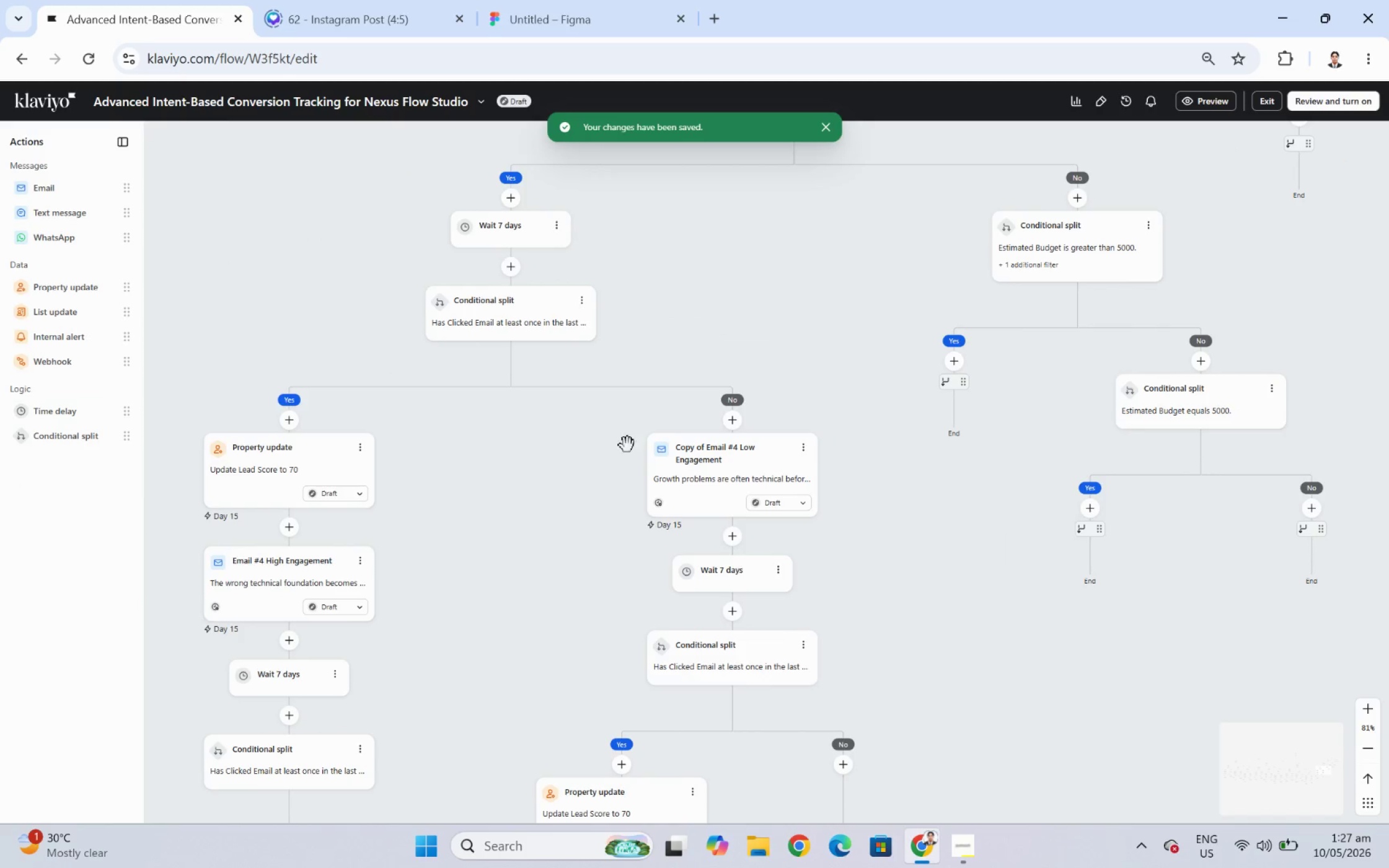 
left_click([737, 467])
 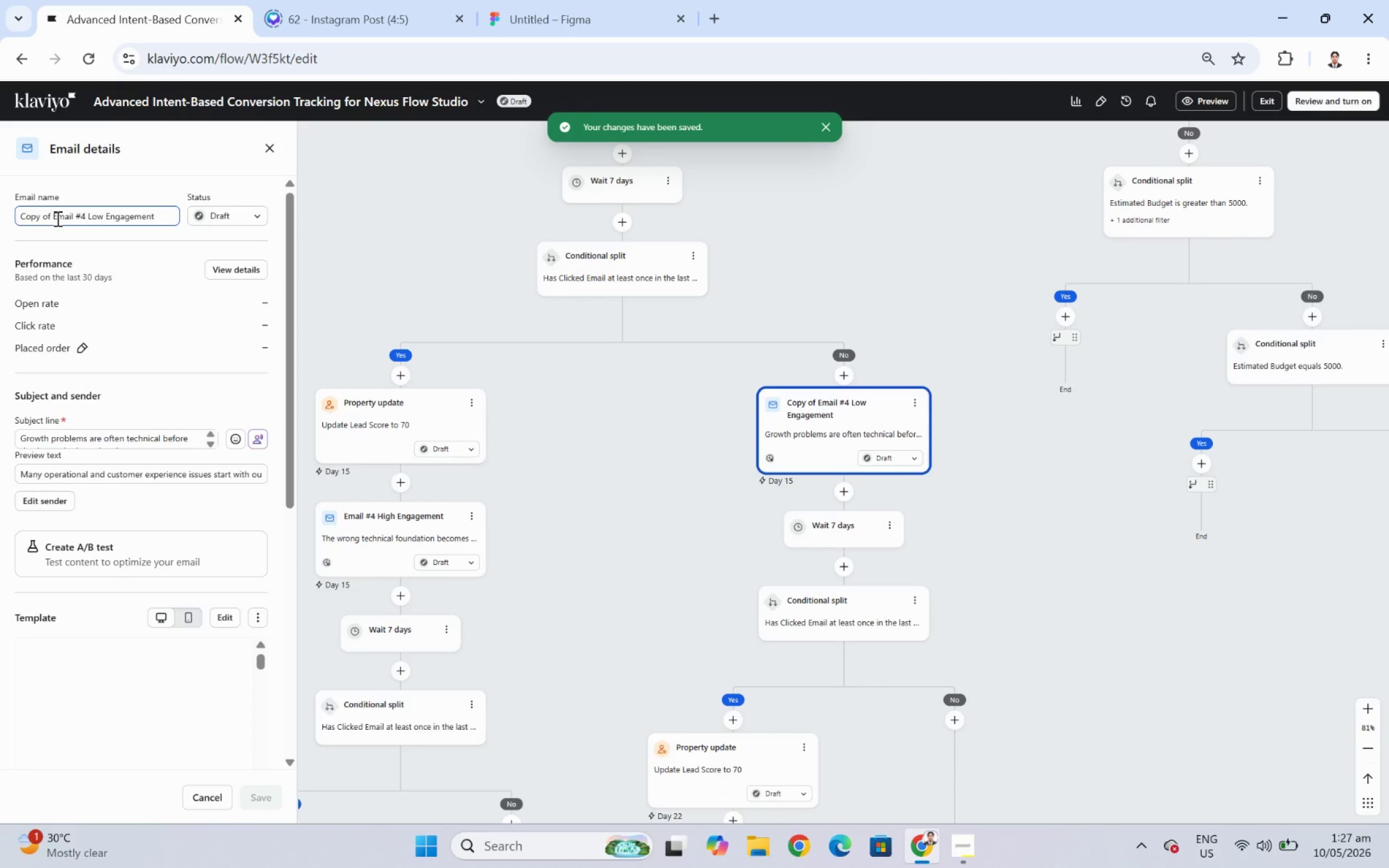 
left_click_drag(start_coordinate=[55, 217], to_coordinate=[0, 239])
 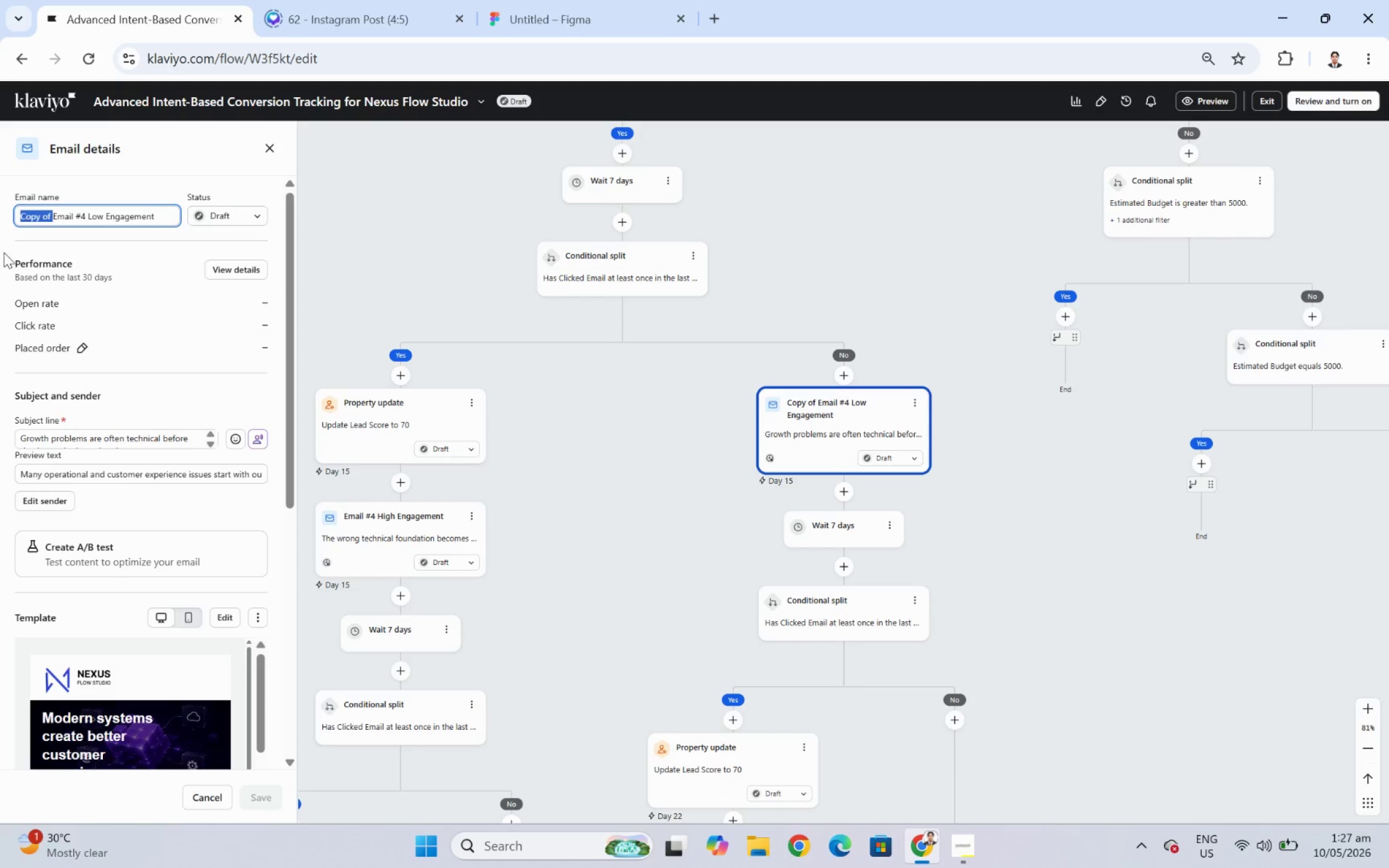 
key(Backspace)
 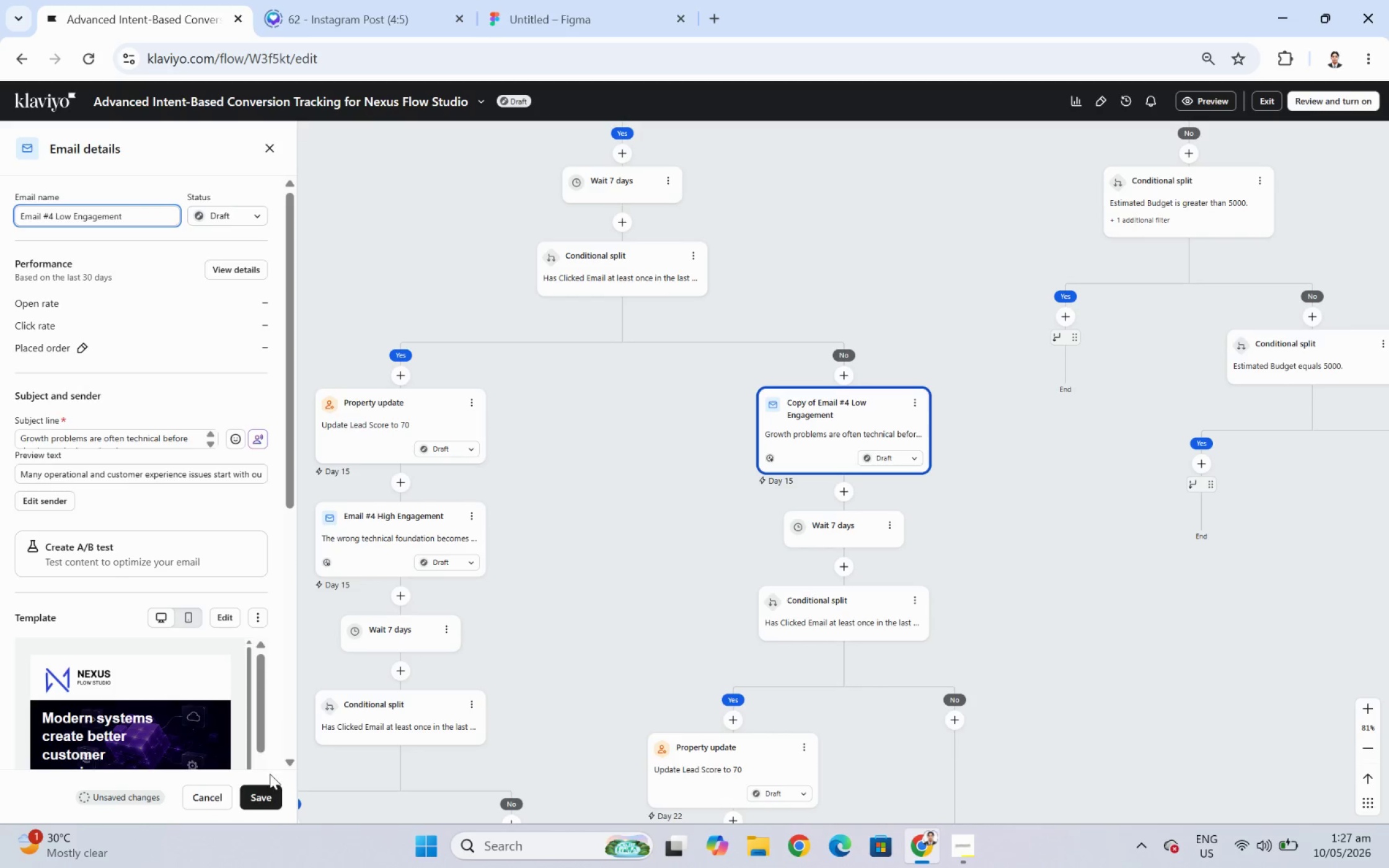 
left_click([271, 789])
 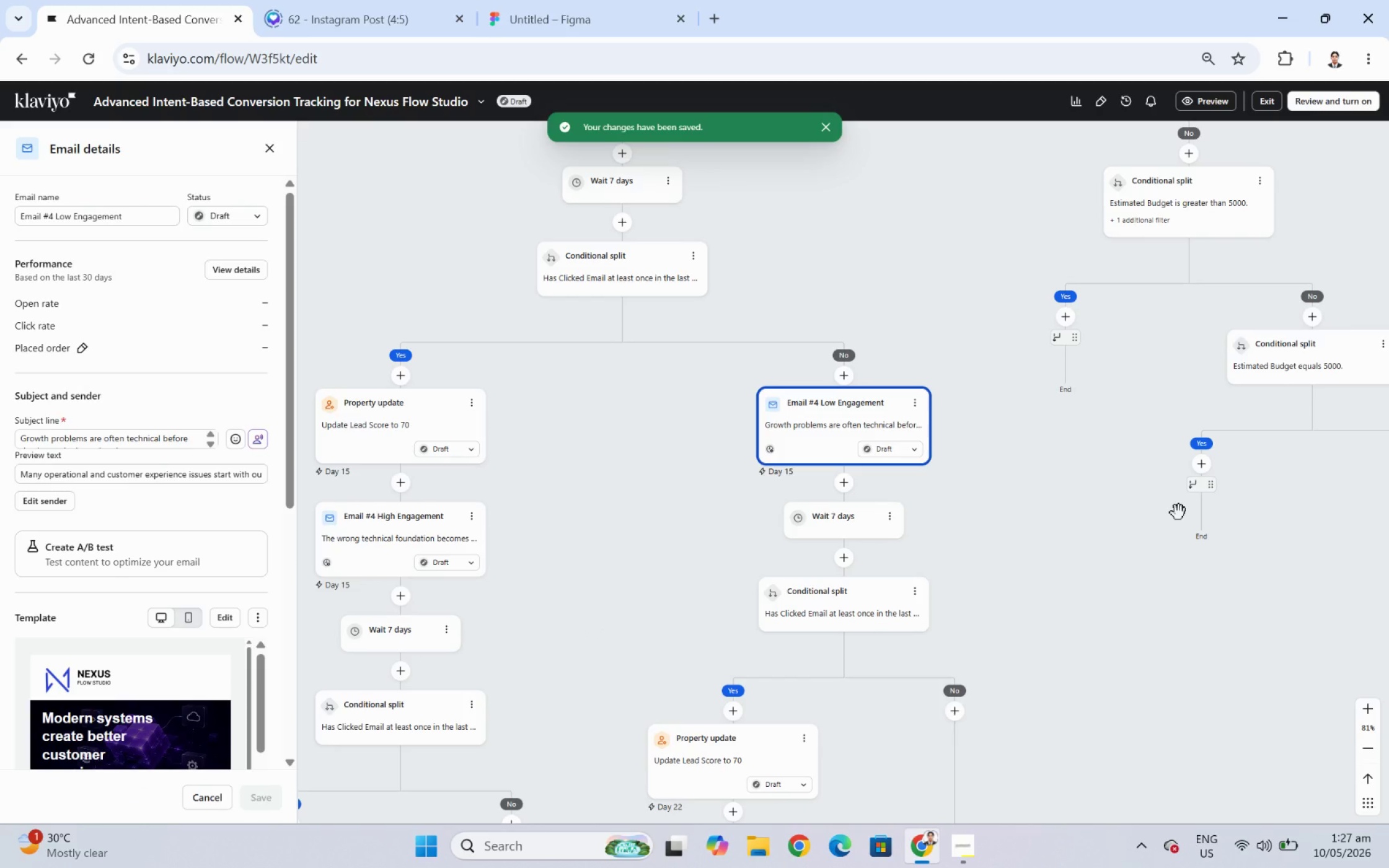 
wait(5.31)
 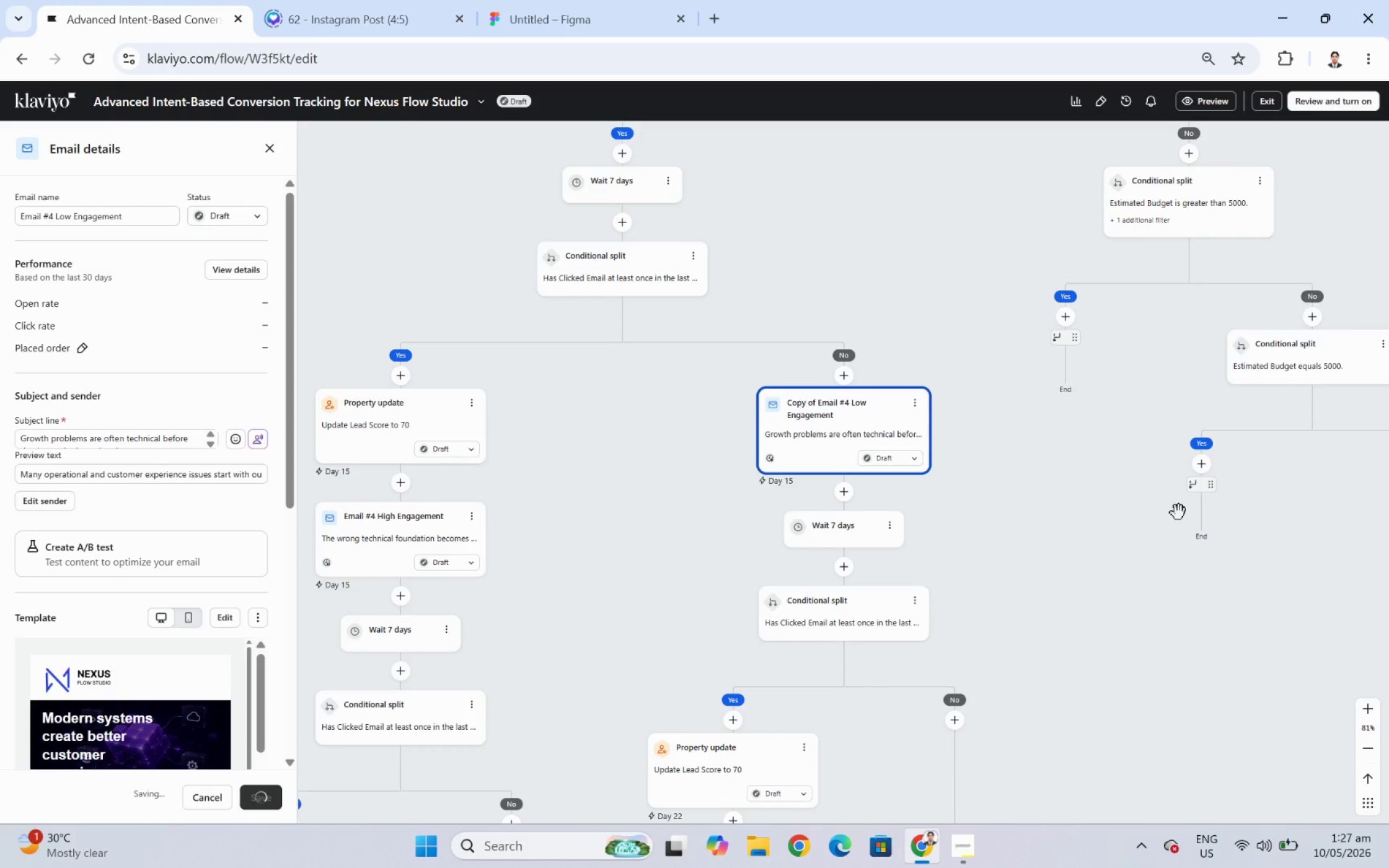 
left_click_drag(start_coordinate=[1065, 543], to_coordinate=[987, 732])
 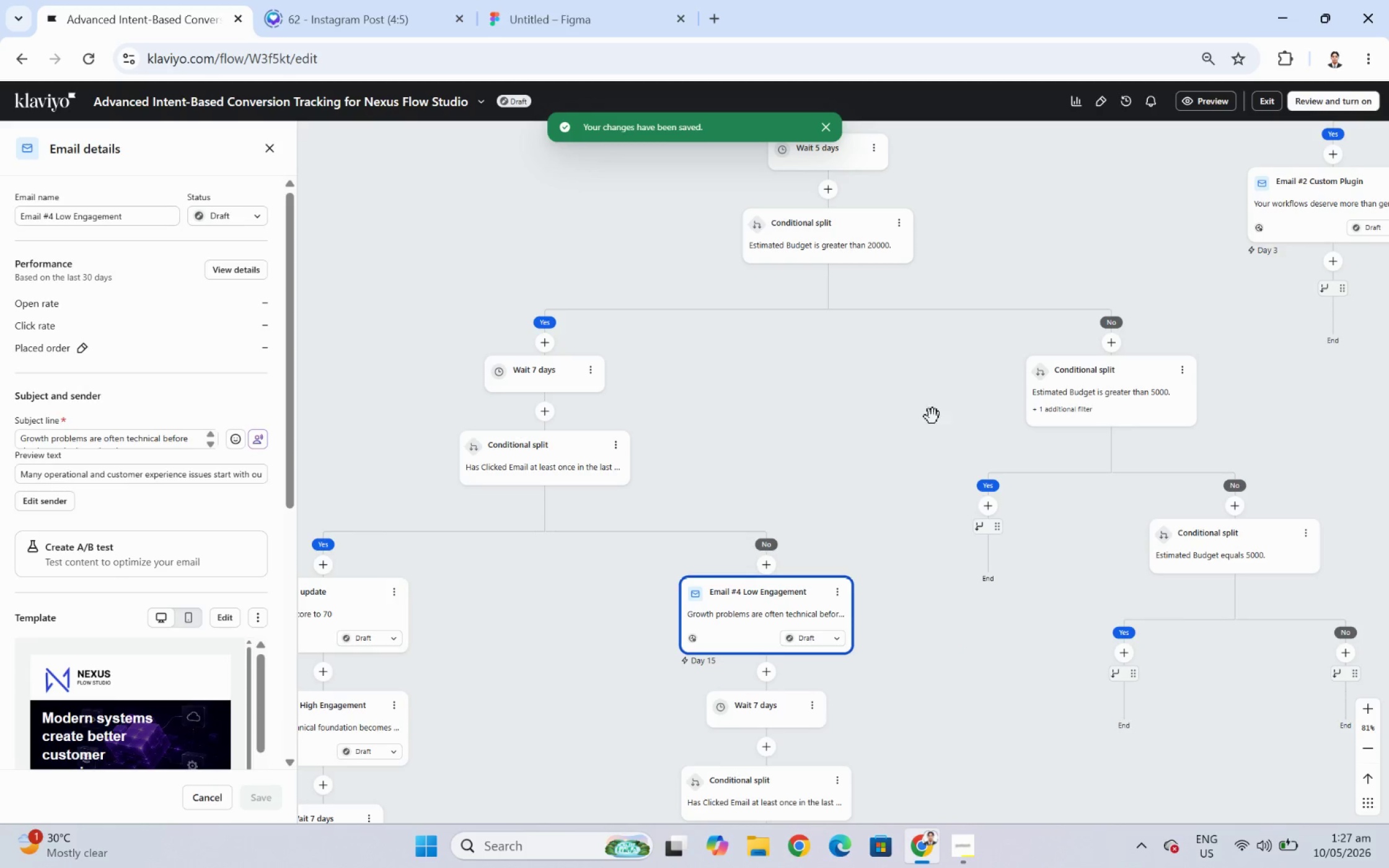 
left_click_drag(start_coordinate=[912, 417], to_coordinate=[721, 431])
 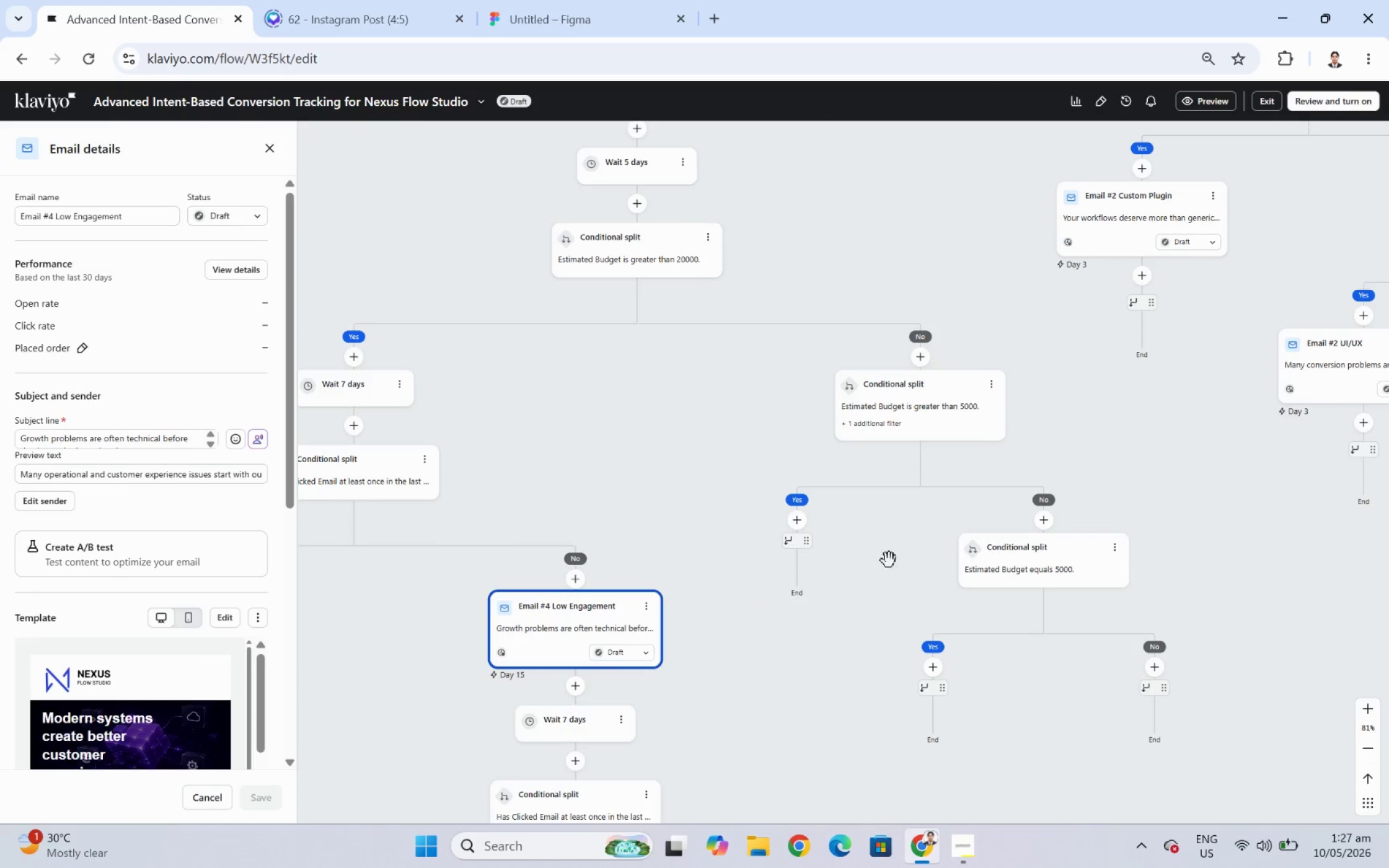 
left_click_drag(start_coordinate=[918, 559], to_coordinate=[953, 512])
 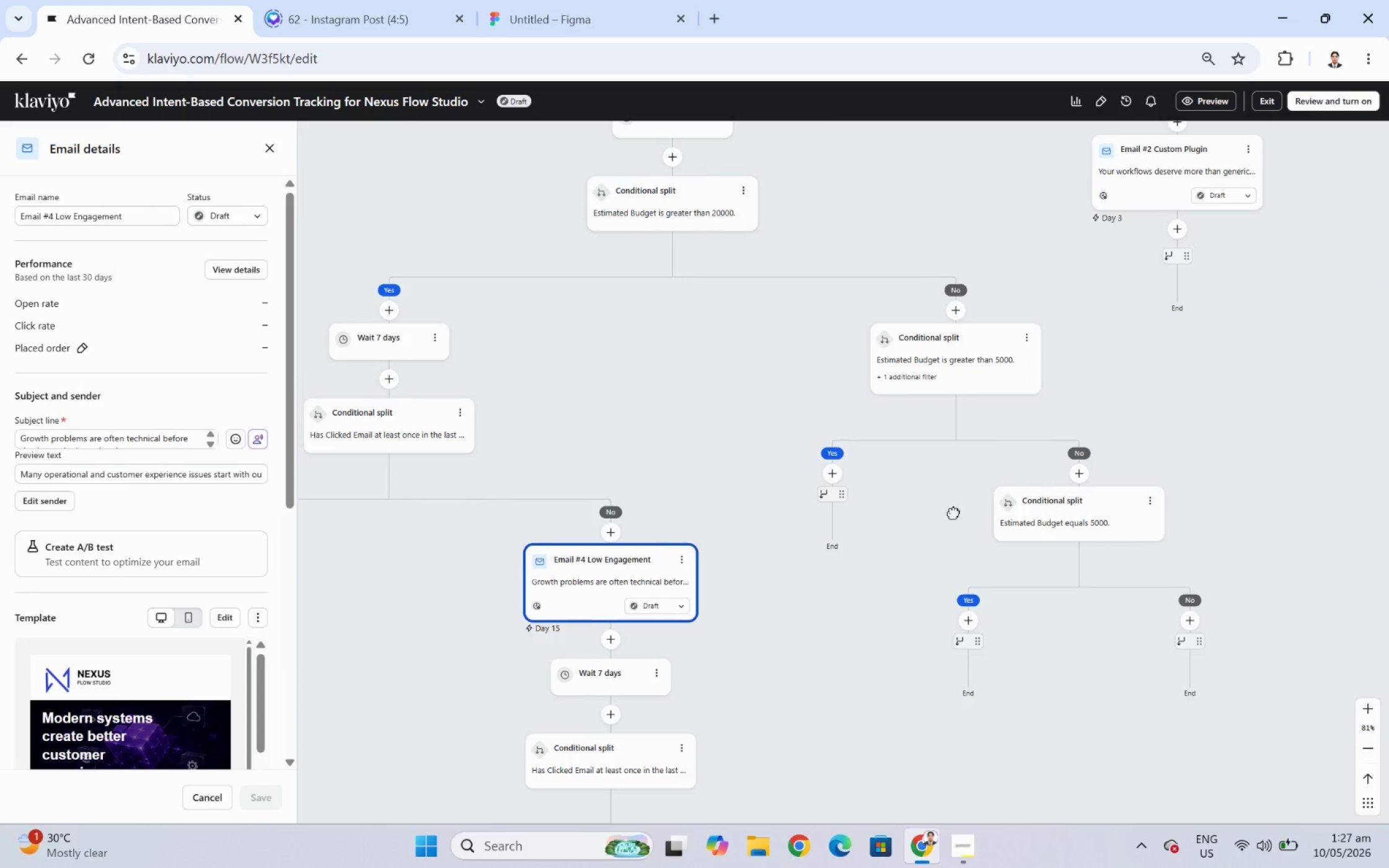 
left_click_drag(start_coordinate=[953, 512], to_coordinate=[1031, 353])
 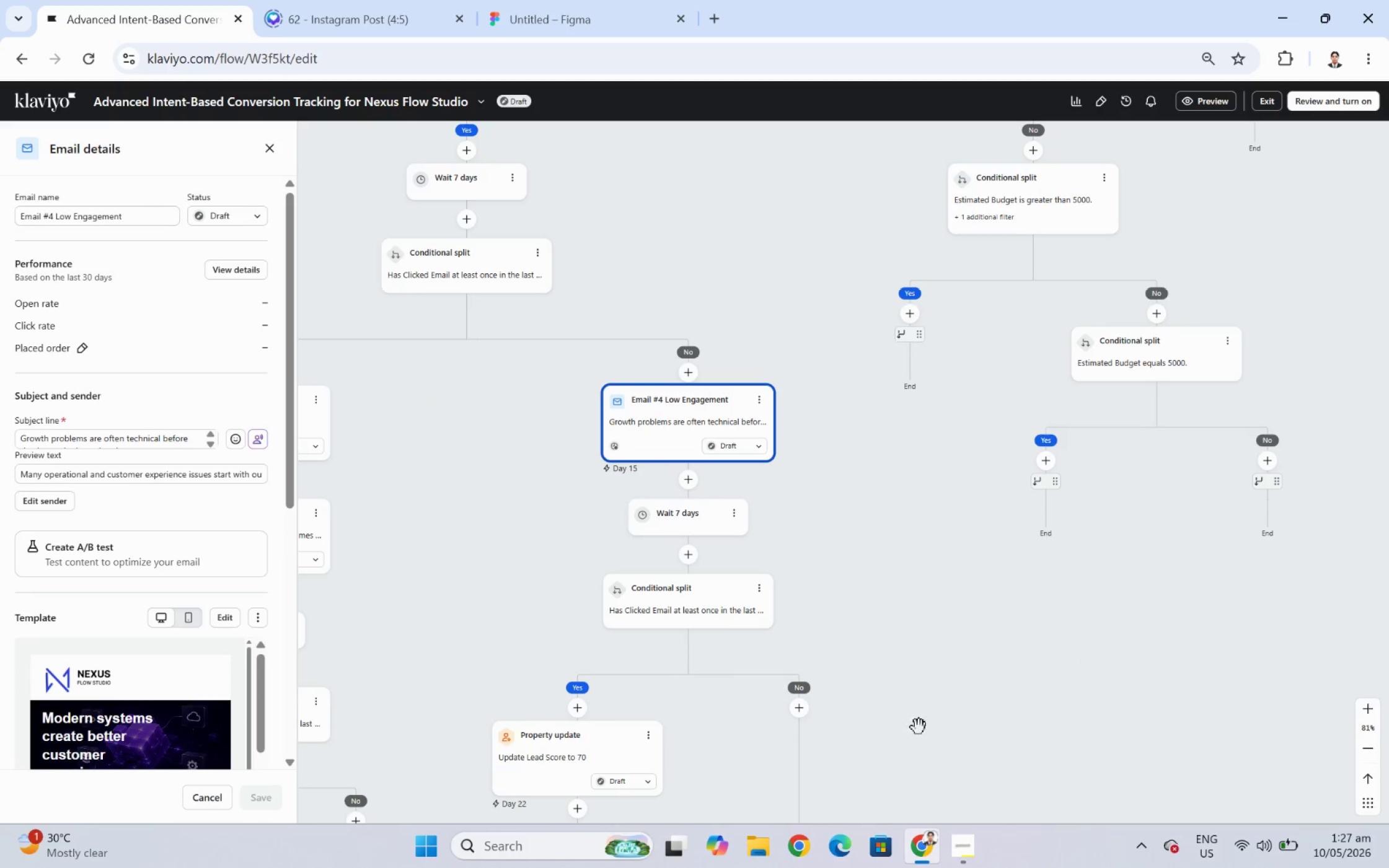 
left_click_drag(start_coordinate=[933, 745], to_coordinate=[955, 652])
 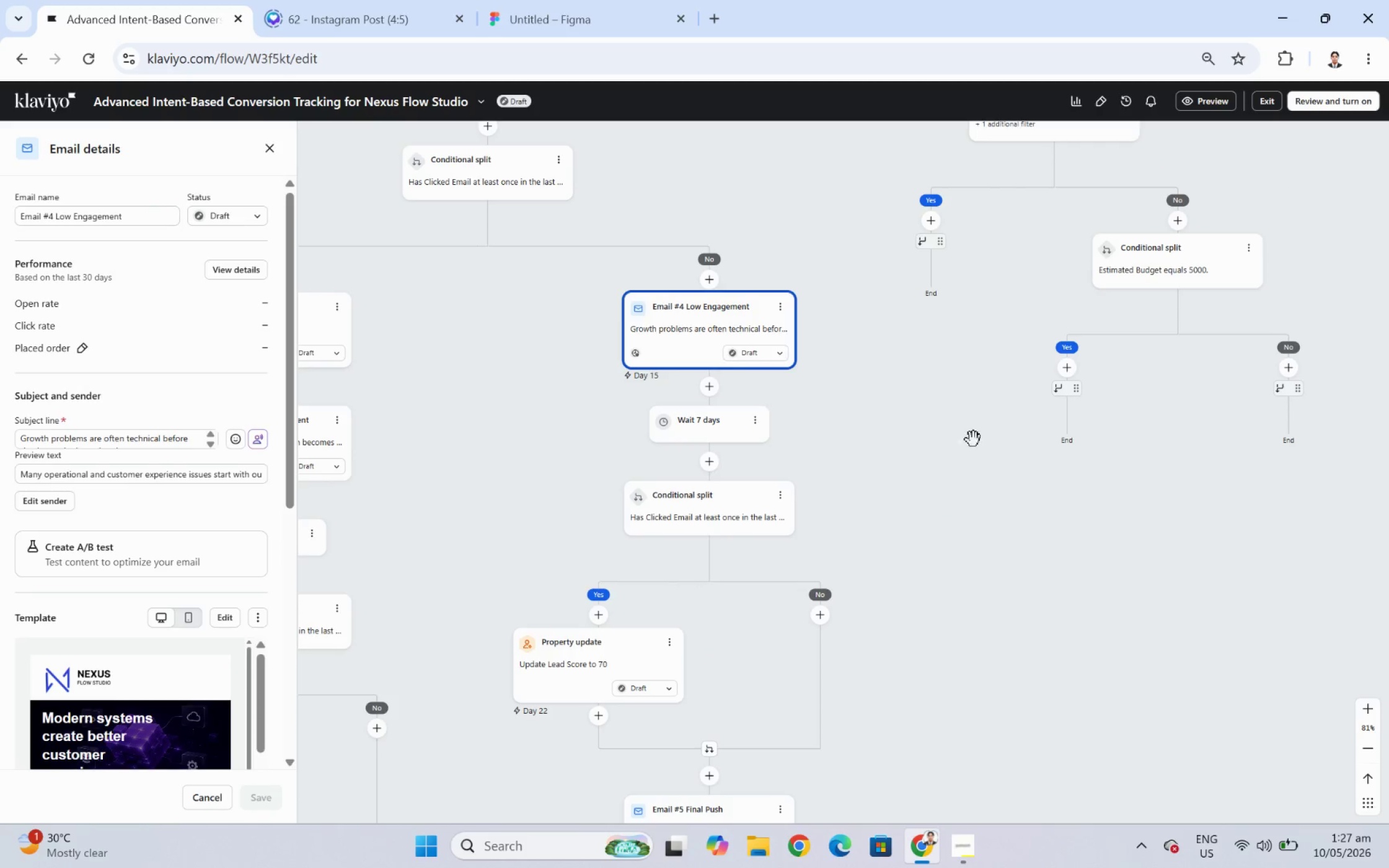 
left_click_drag(start_coordinate=[972, 457], to_coordinate=[927, 679])
 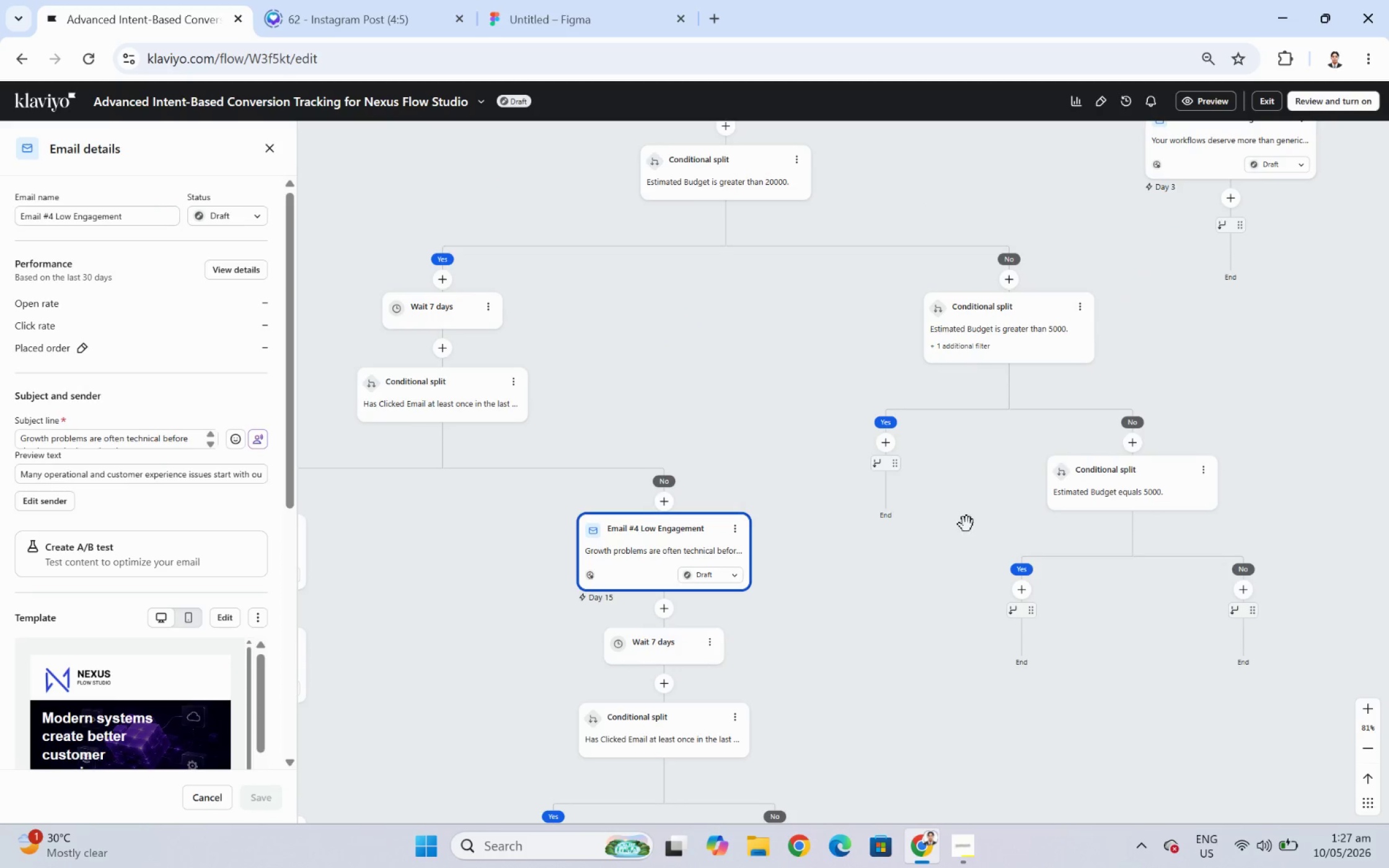 
left_click_drag(start_coordinate=[966, 524], to_coordinate=[959, 556])
 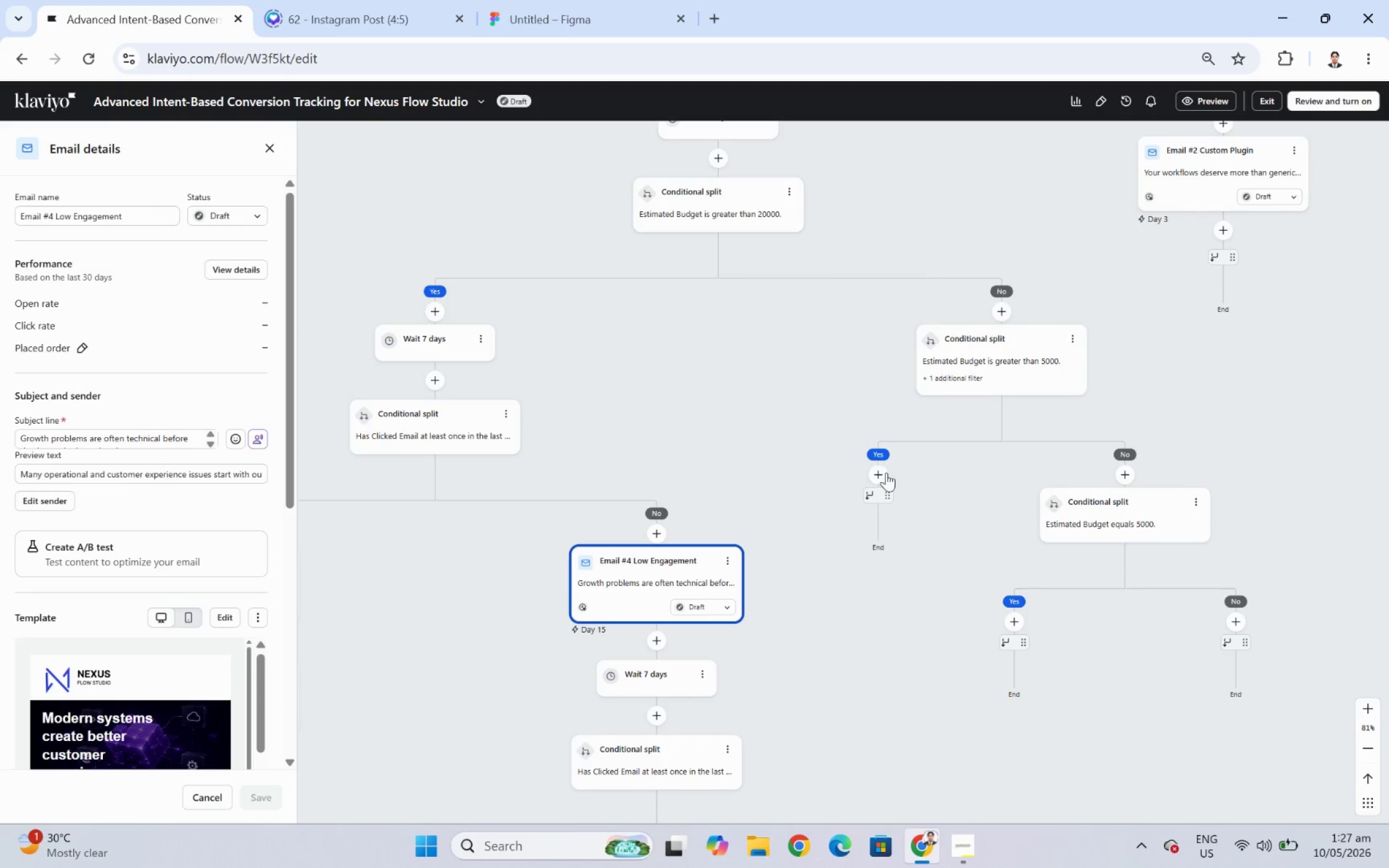 
left_click([882, 470])
 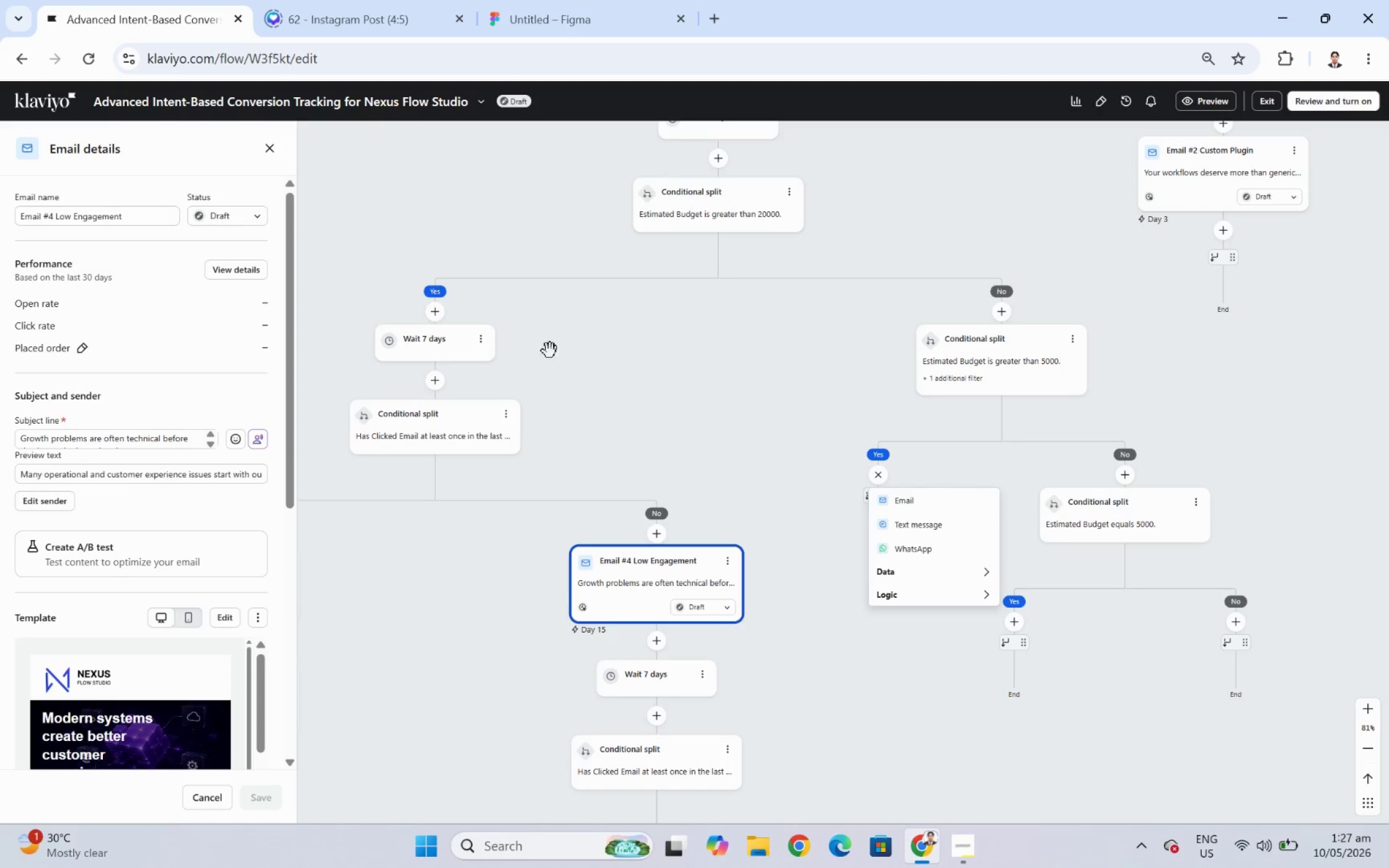 
left_click([487, 337])
 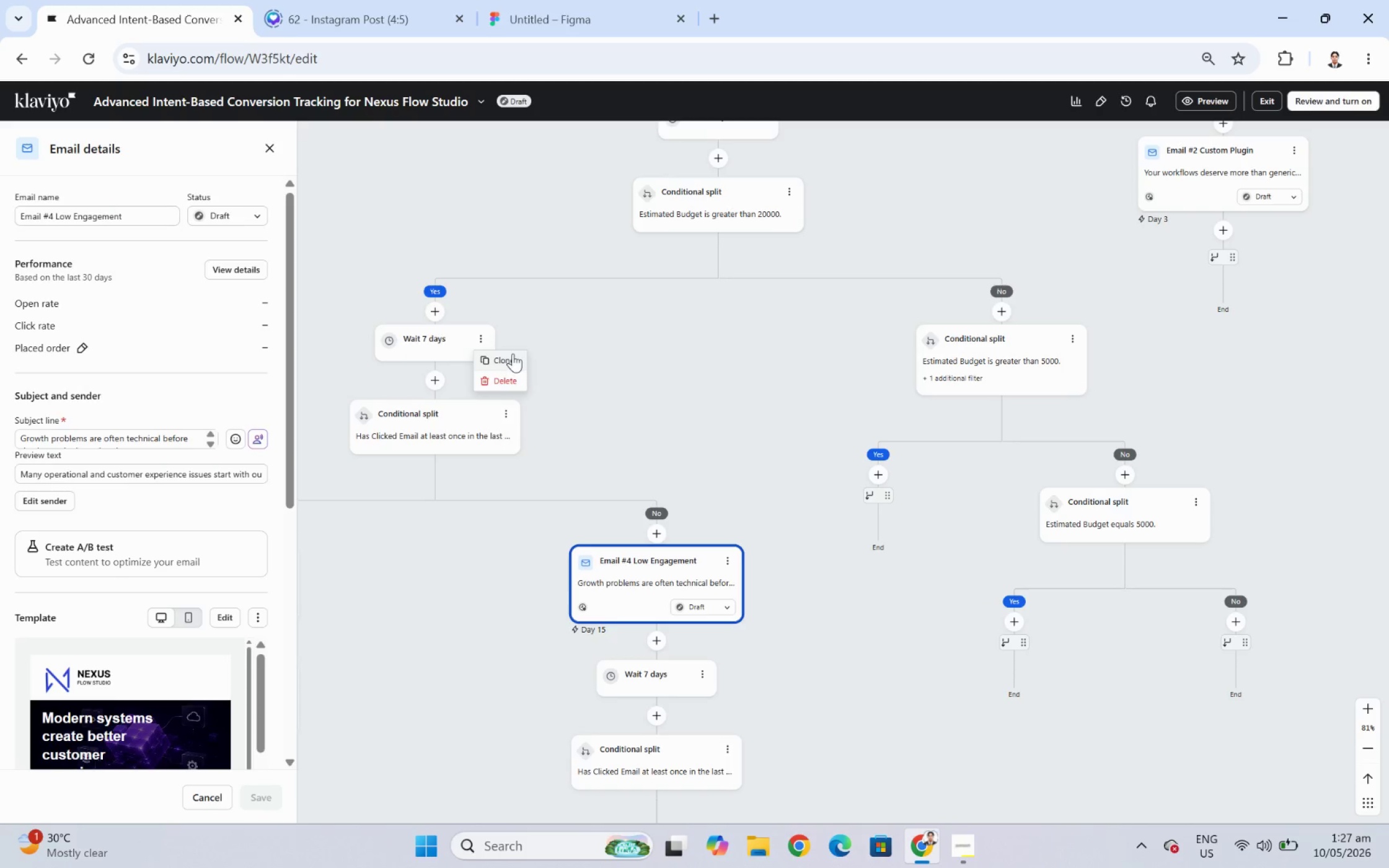 
left_click([516, 362])
 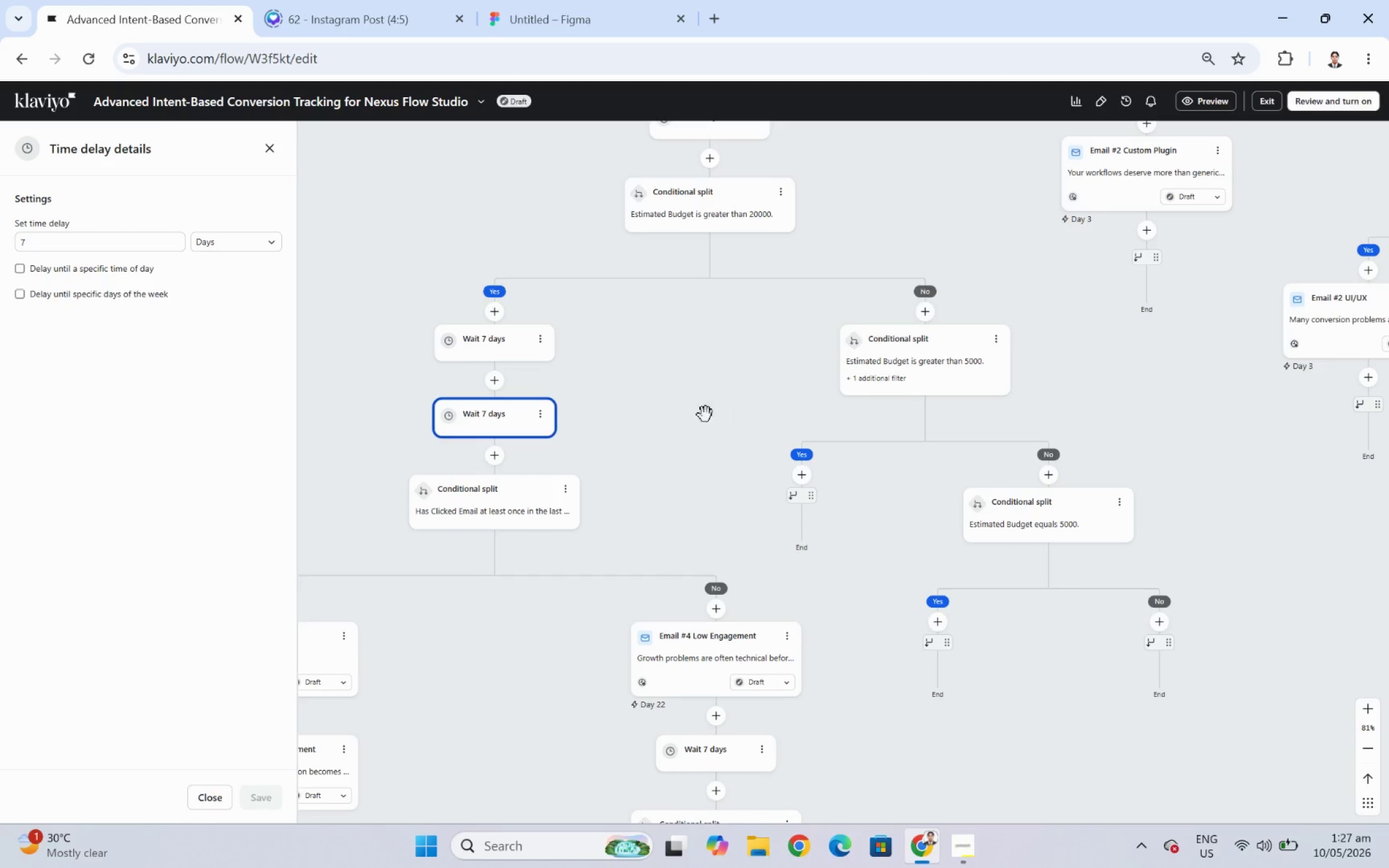 
left_click_drag(start_coordinate=[475, 424], to_coordinate=[799, 493])
 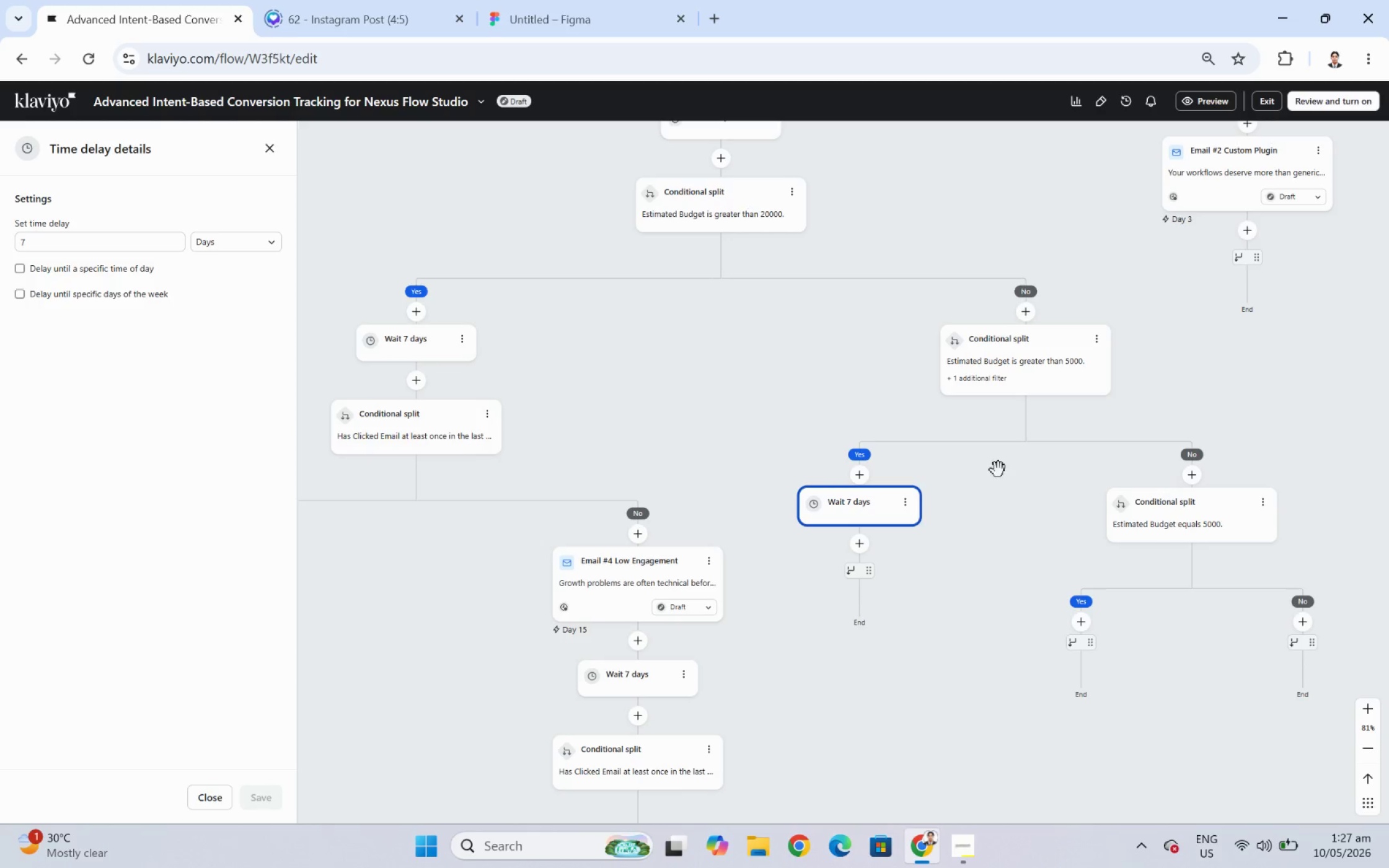 
left_click_drag(start_coordinate=[935, 673], to_coordinate=[989, 506])
 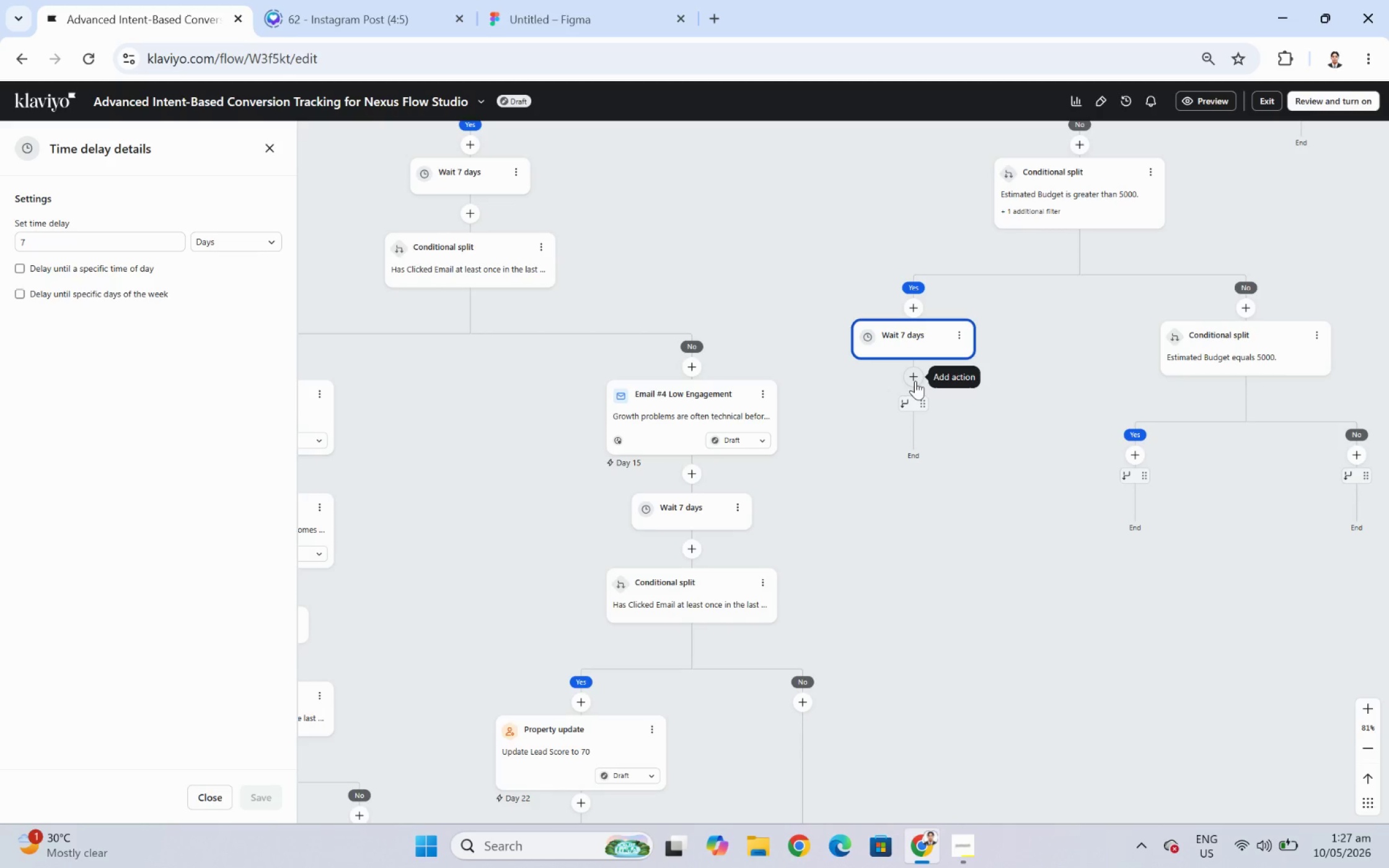 
left_click_drag(start_coordinate=[886, 522], to_coordinate=[963, 559])
 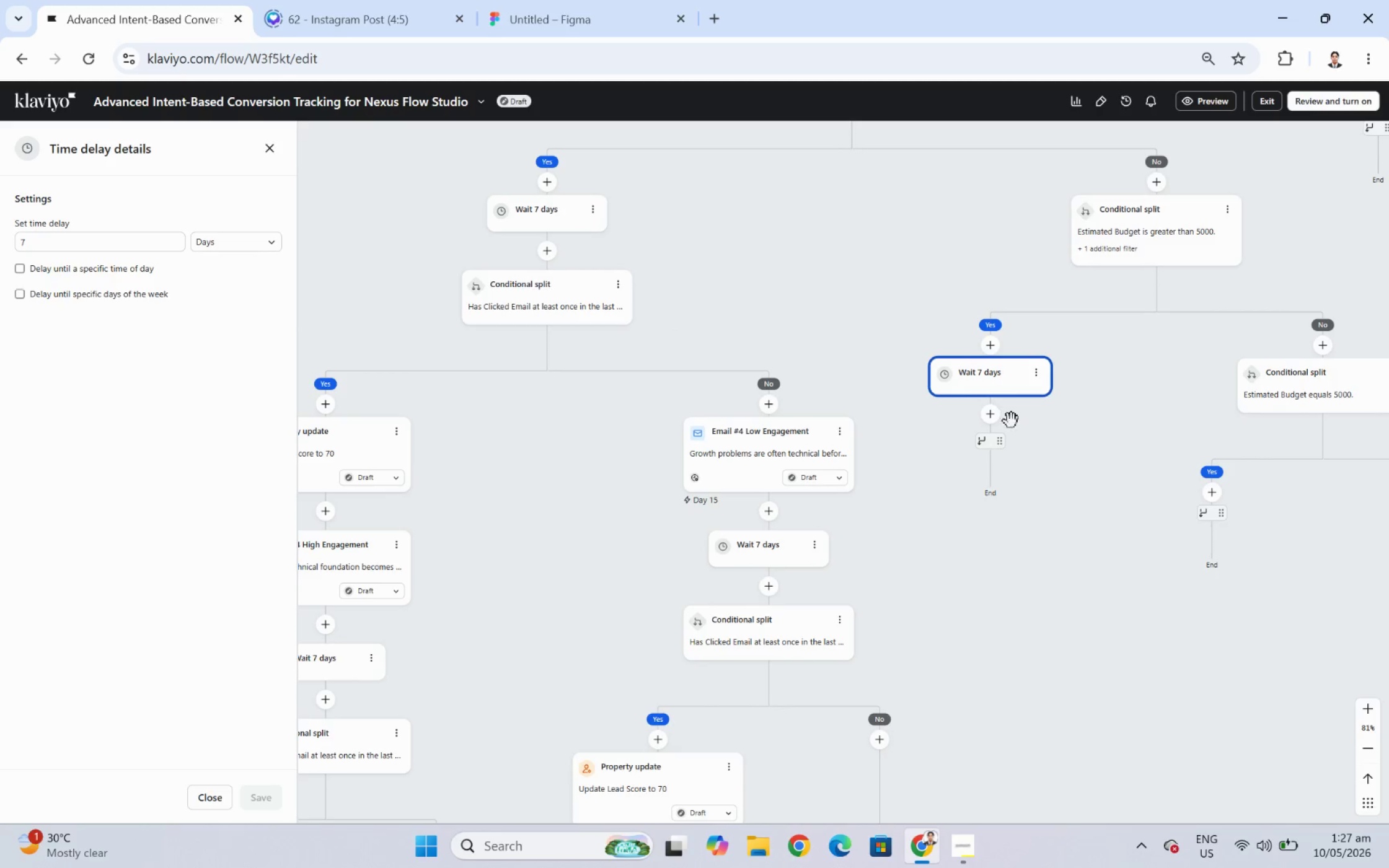 
left_click([992, 422])
 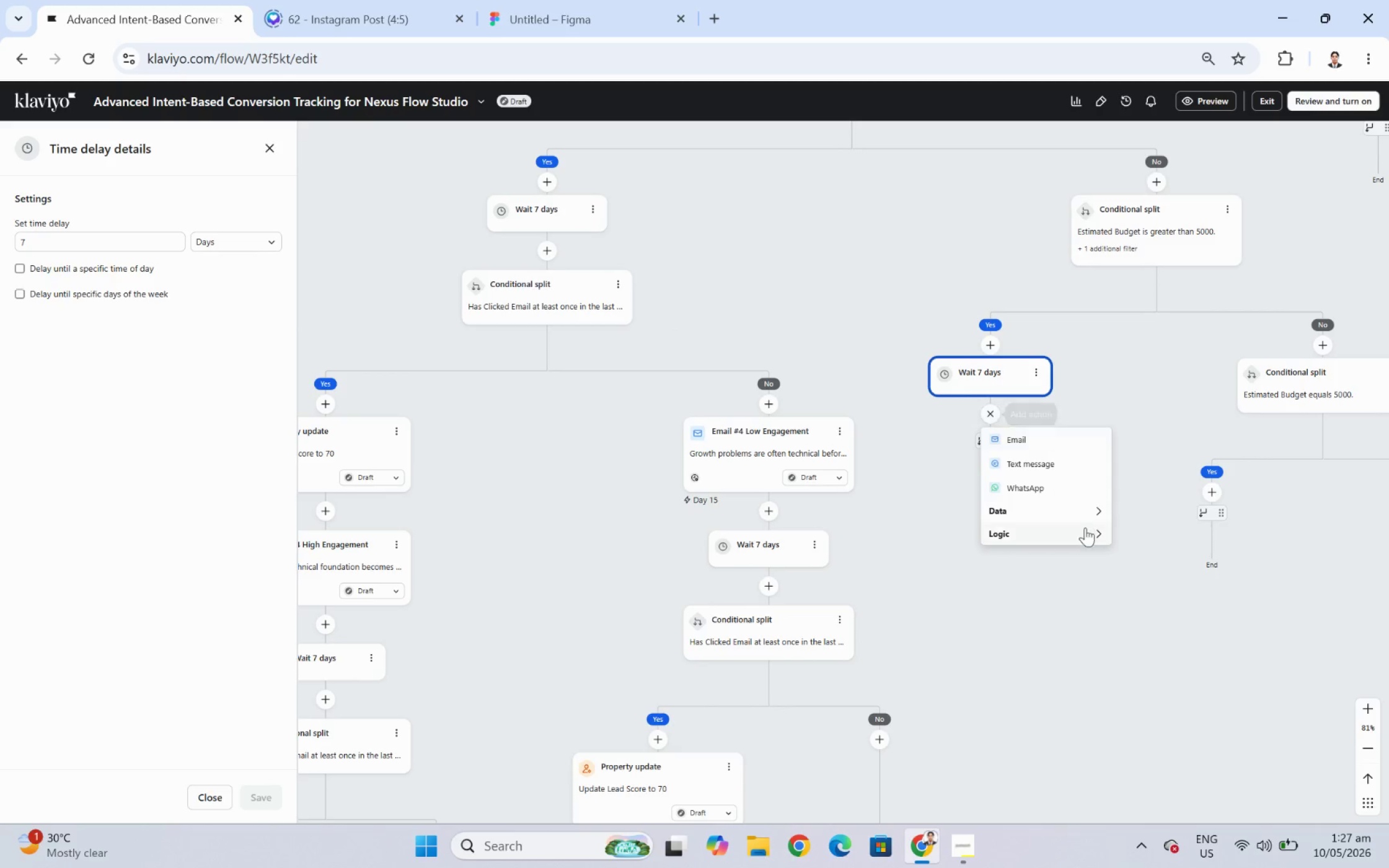 
left_click([1077, 536])
 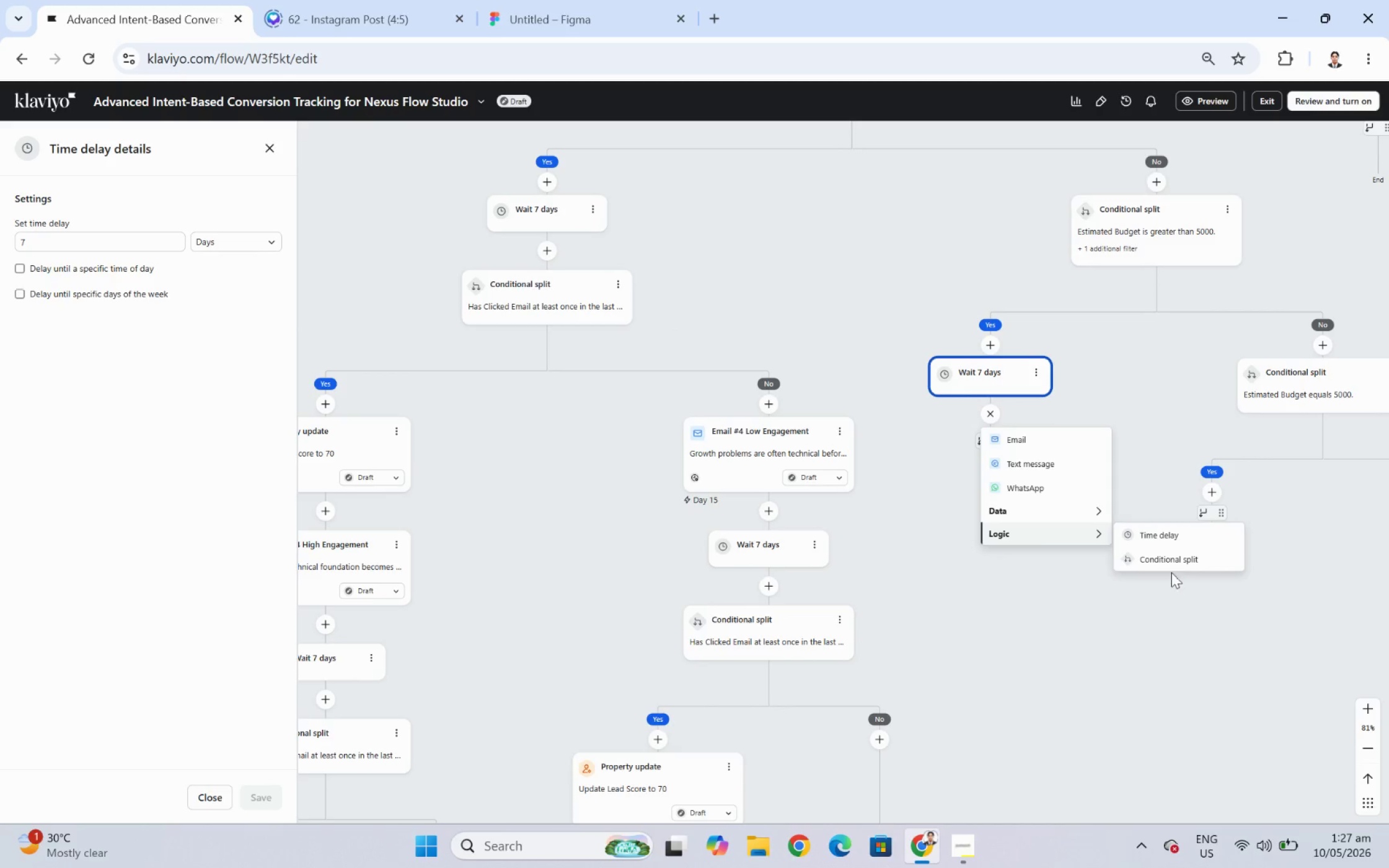 
left_click([1171, 570])
 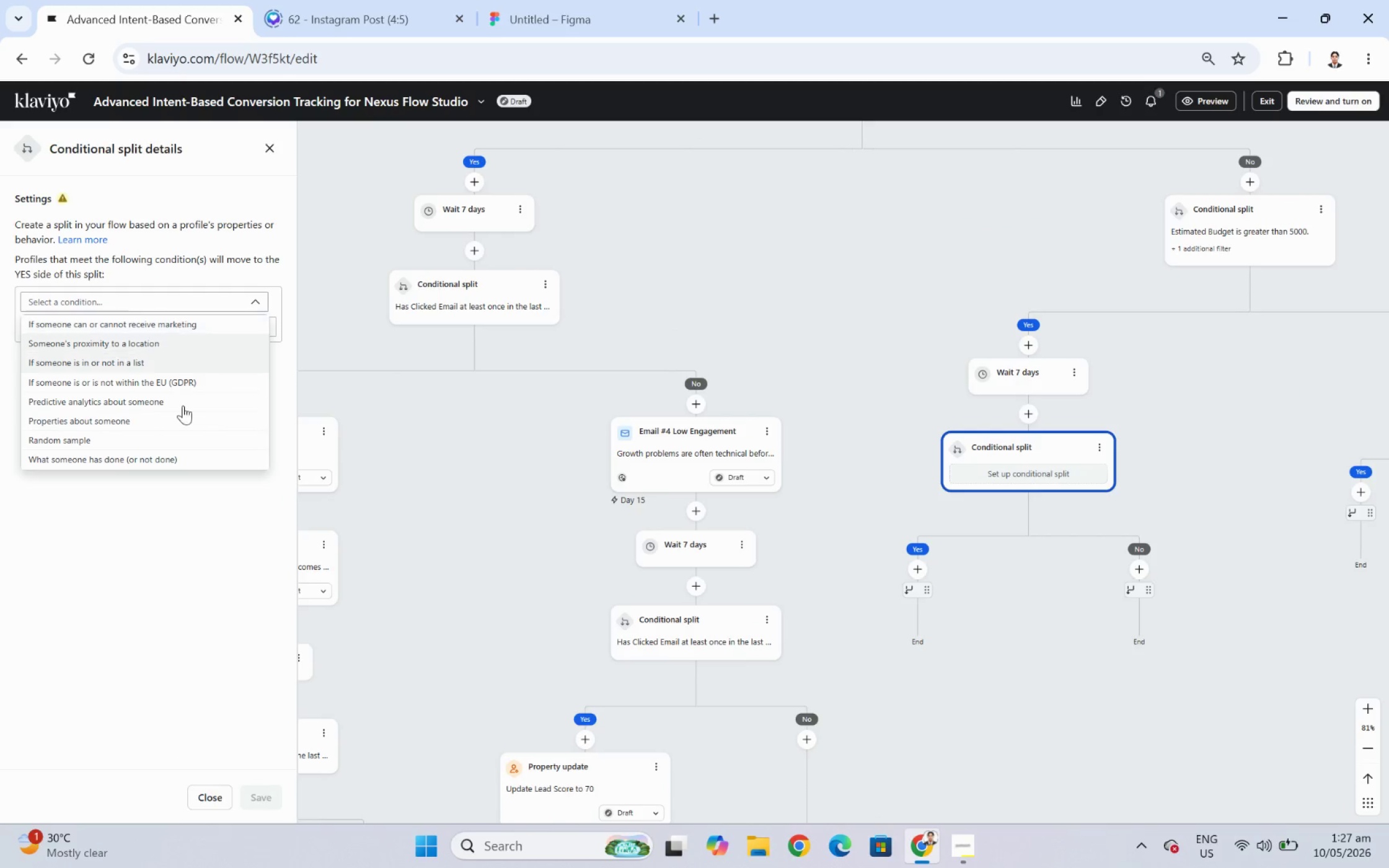 
left_click([172, 323])
 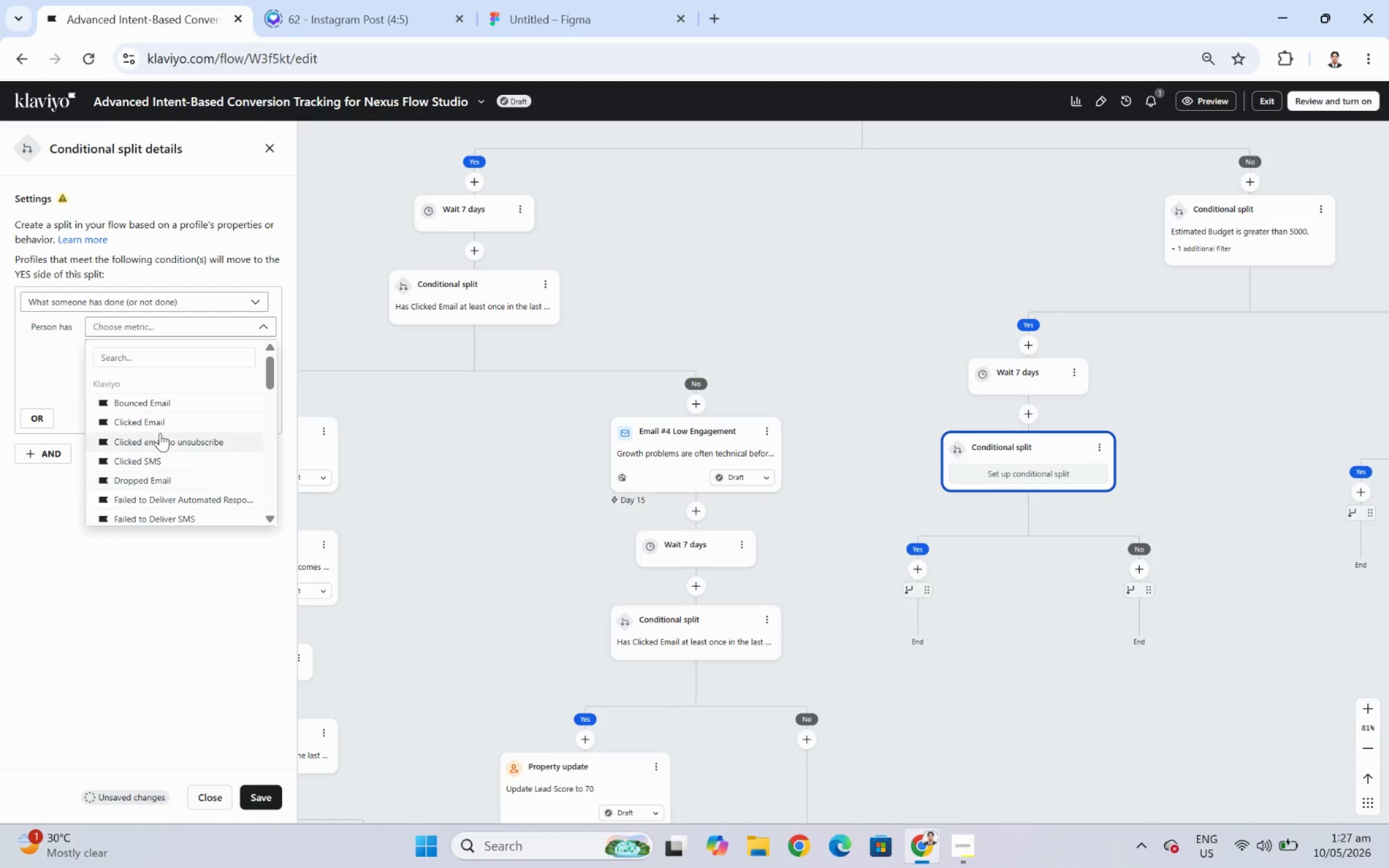 
left_click([165, 419])
 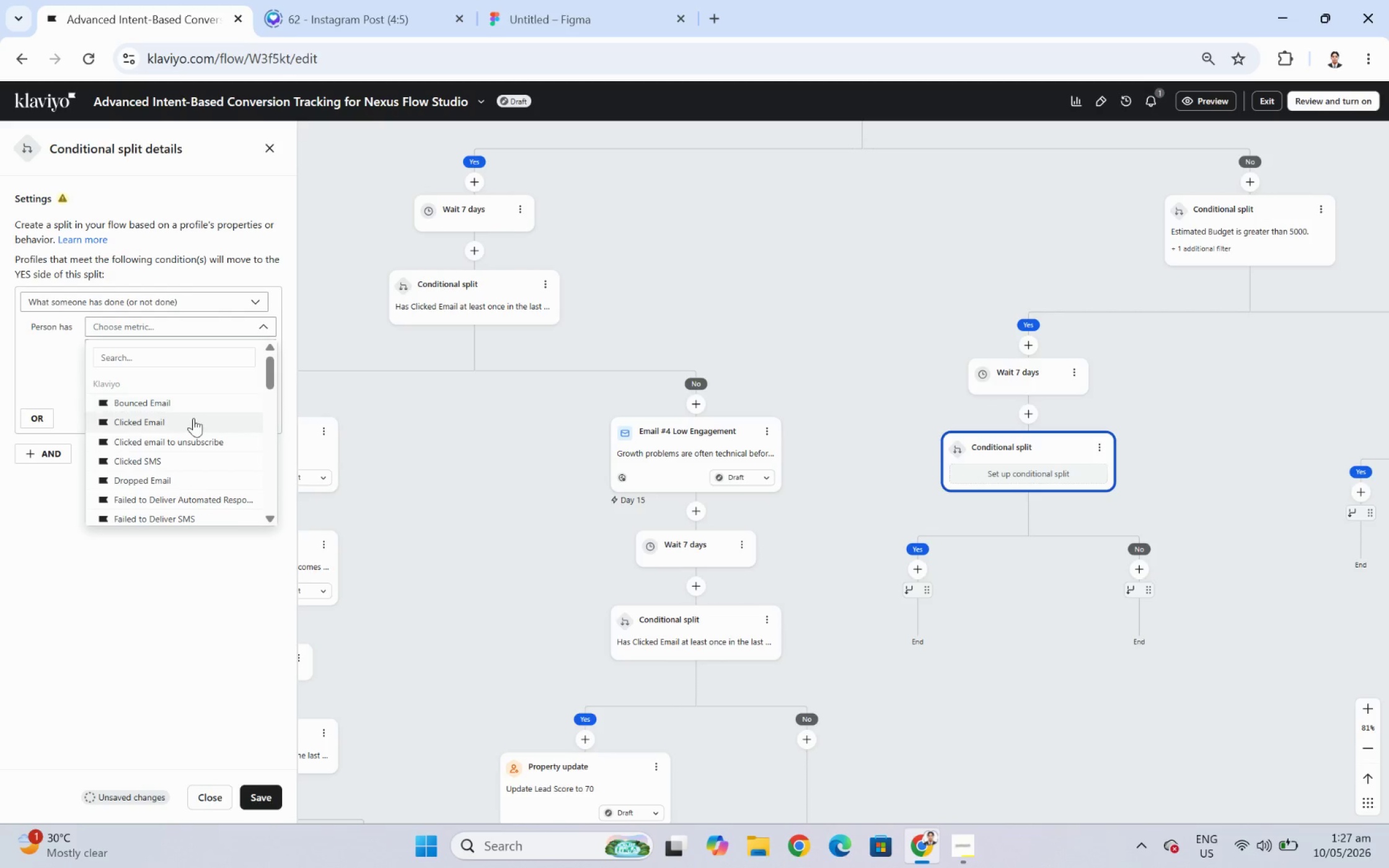 
left_click([193, 421])
 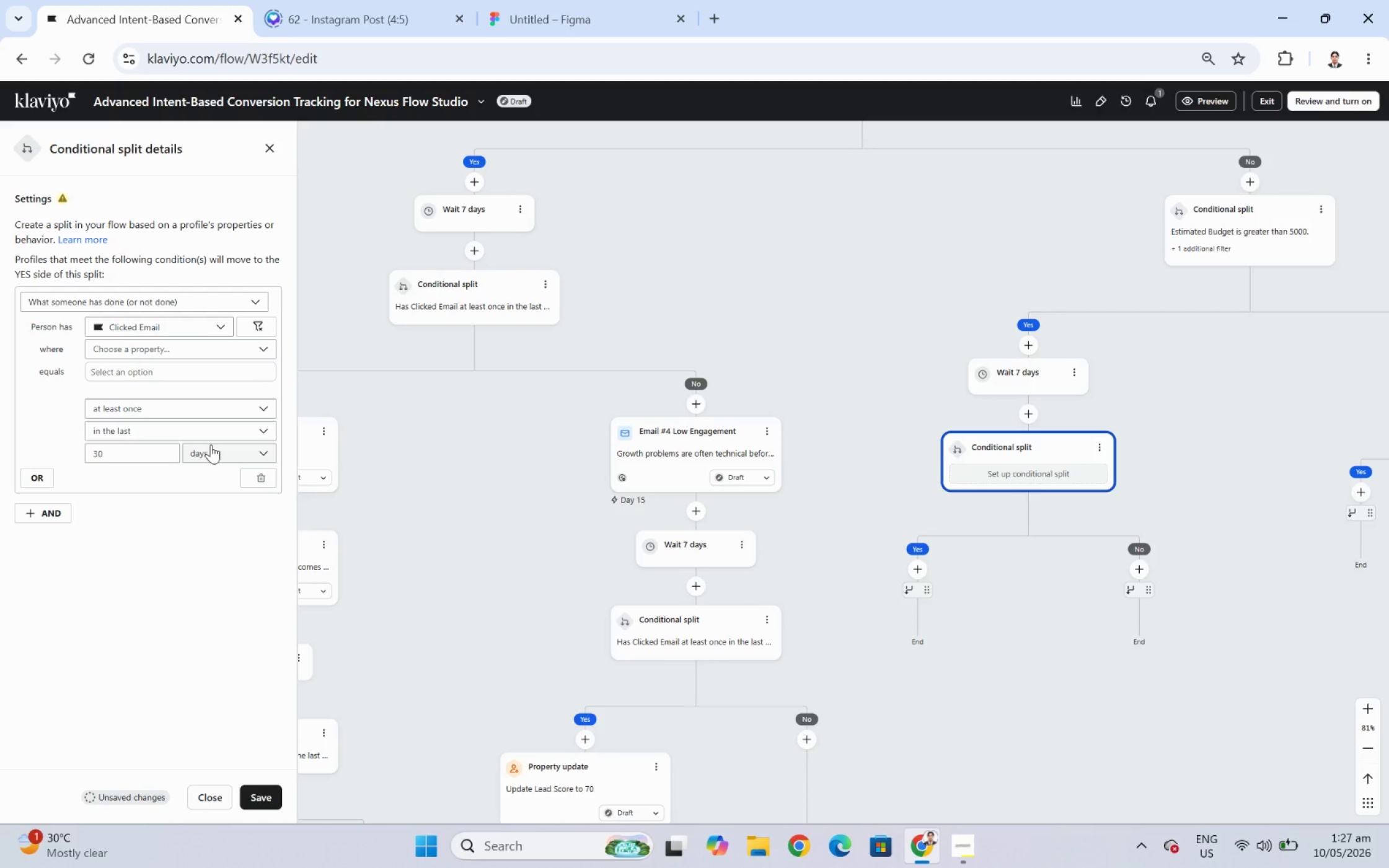 
left_click([228, 353])
 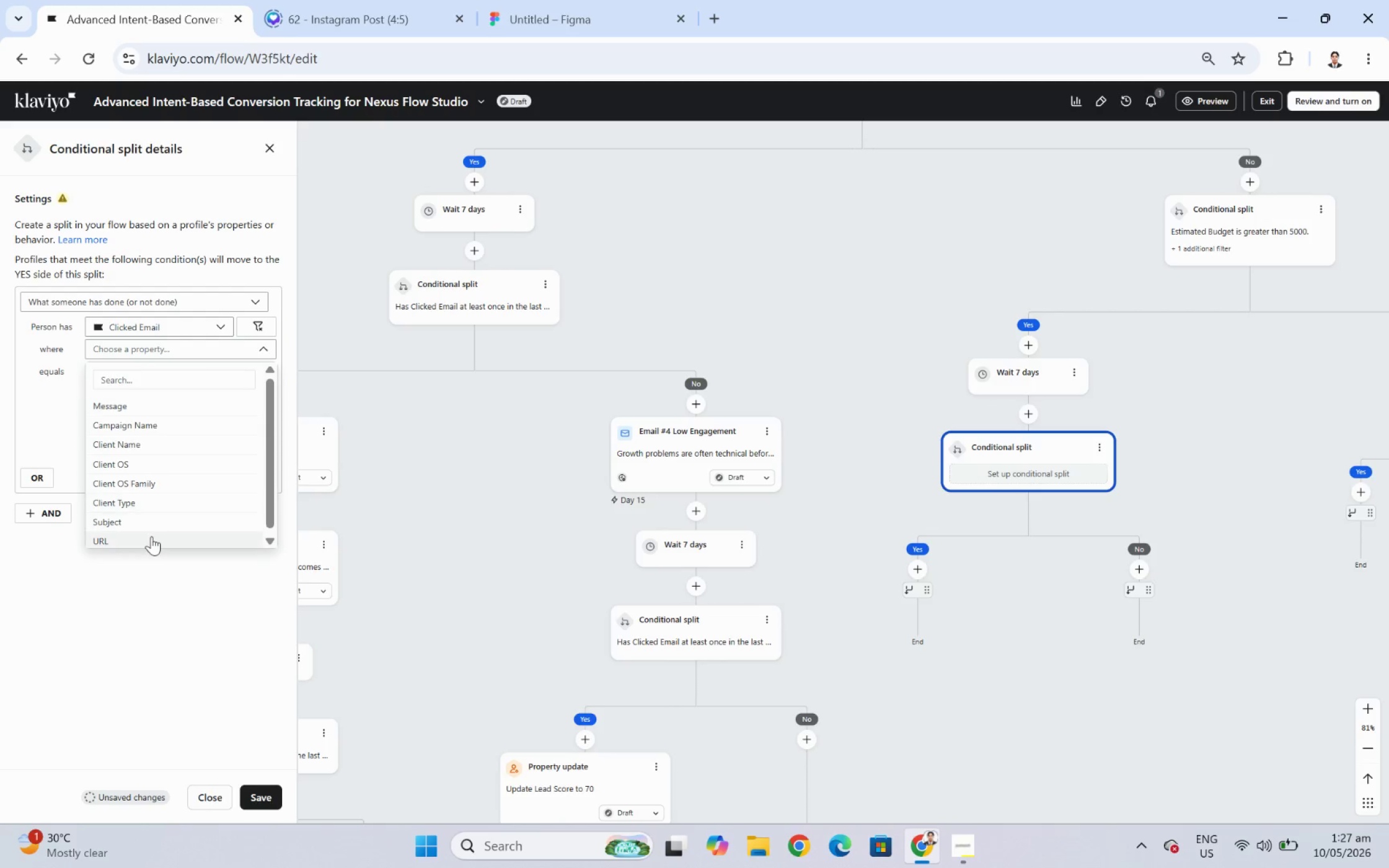 
left_click([151, 538])
 